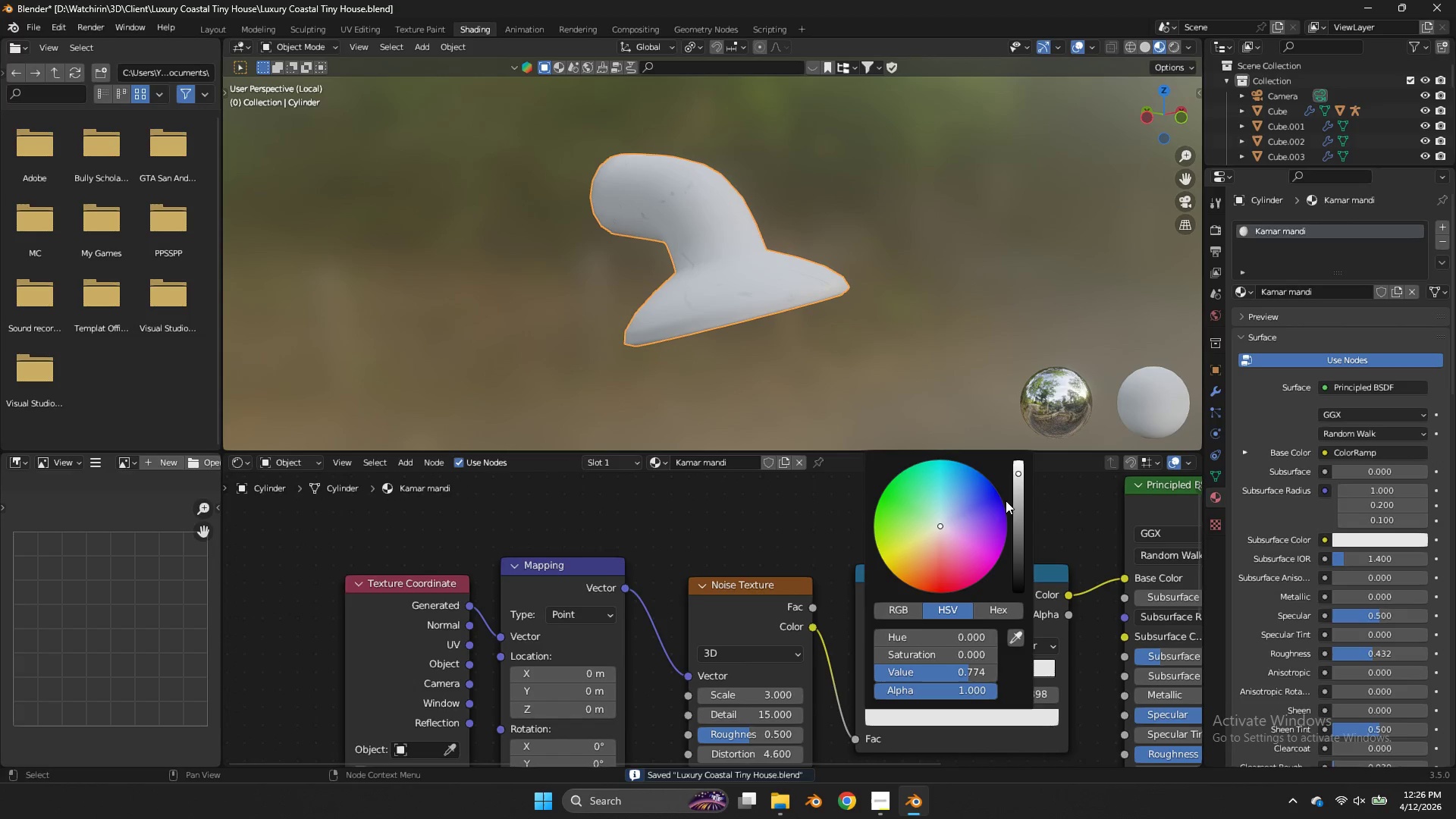 
scroll: coordinate [940, 644], scroll_direction: up, amount: 2.0
 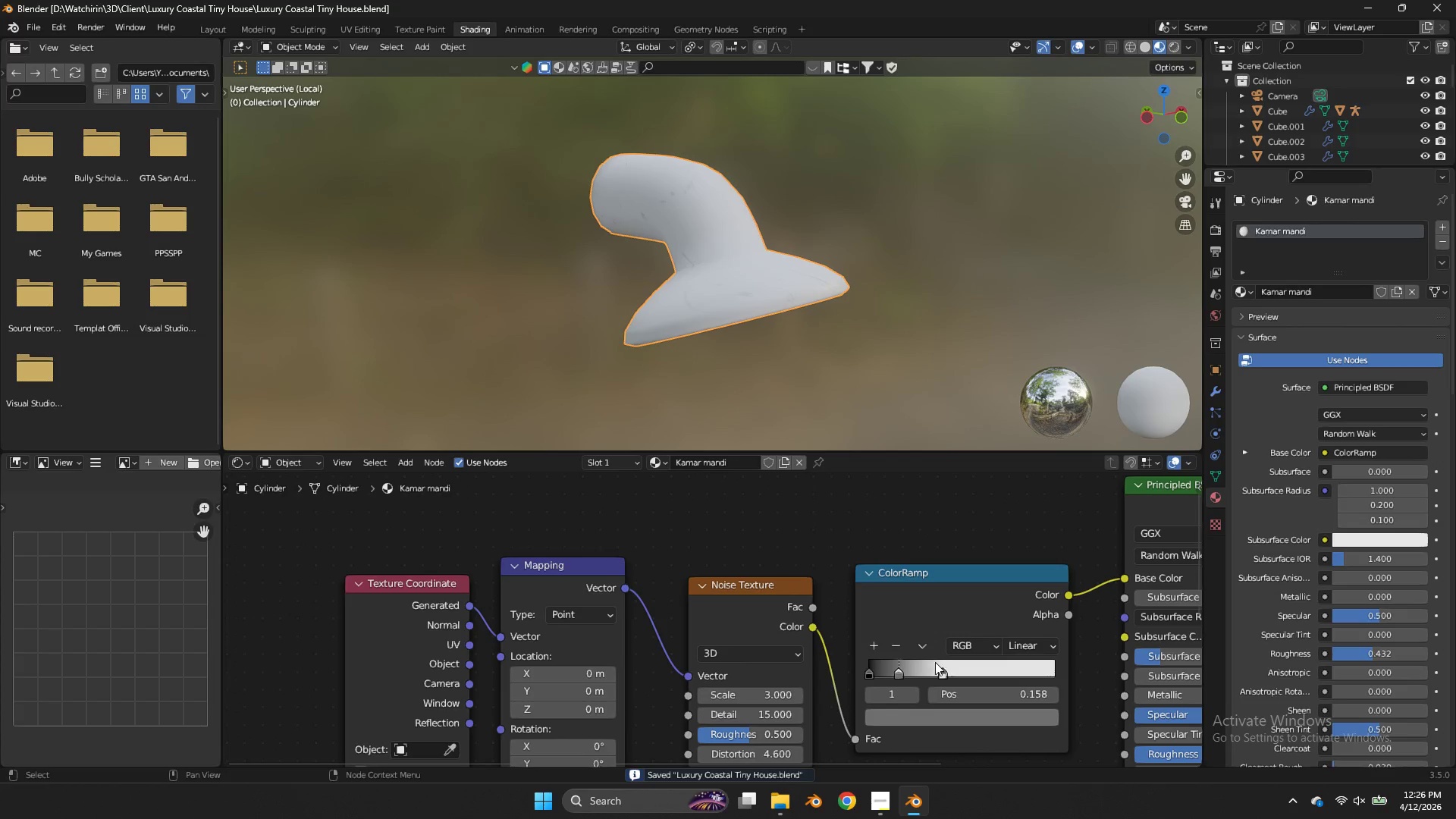 
left_click_drag(start_coordinate=[1025, 504], to_coordinate=[1019, 520])
 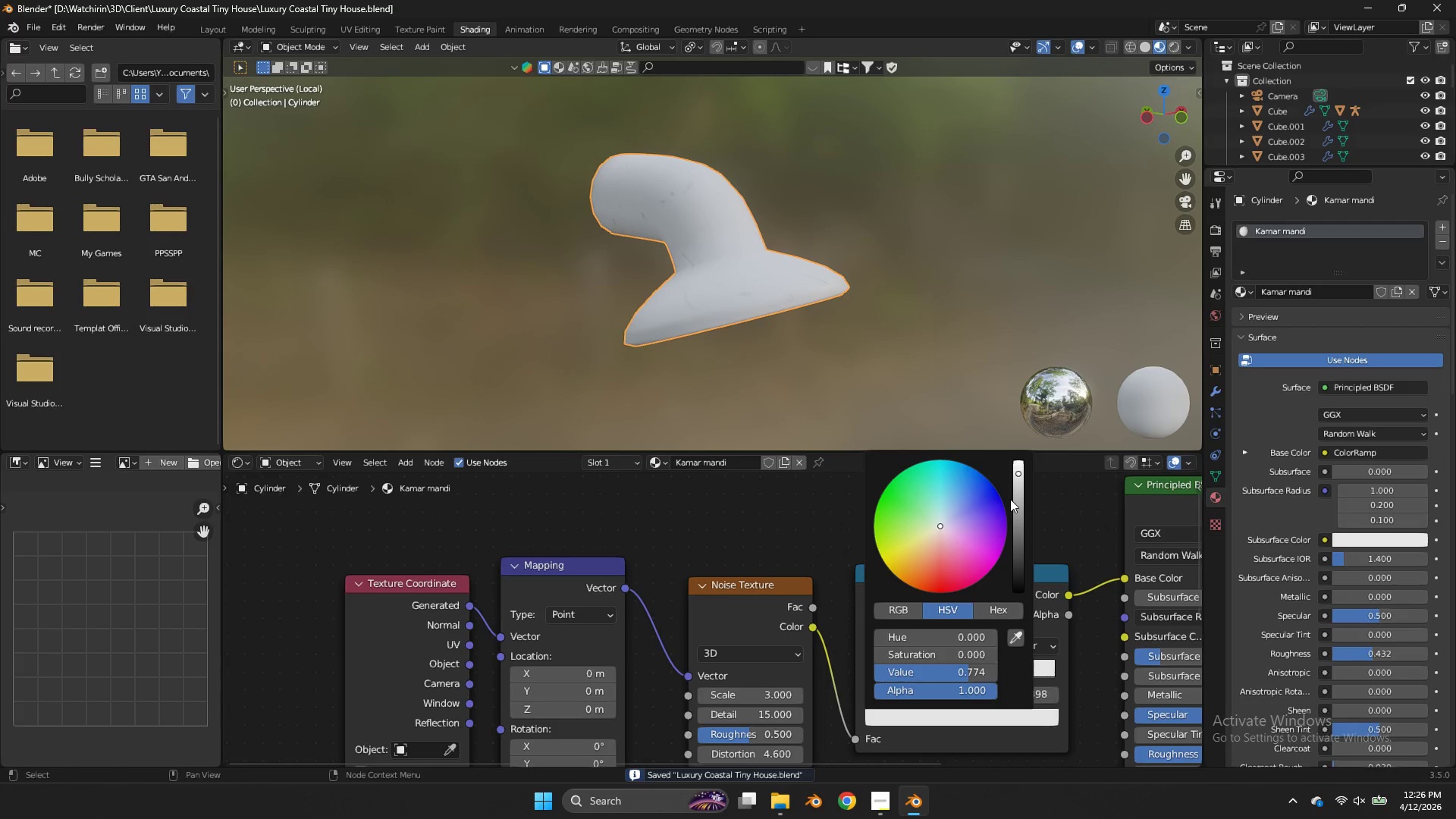 
left_click_drag(start_coordinate=[1010, 498], to_coordinate=[1015, 512])
 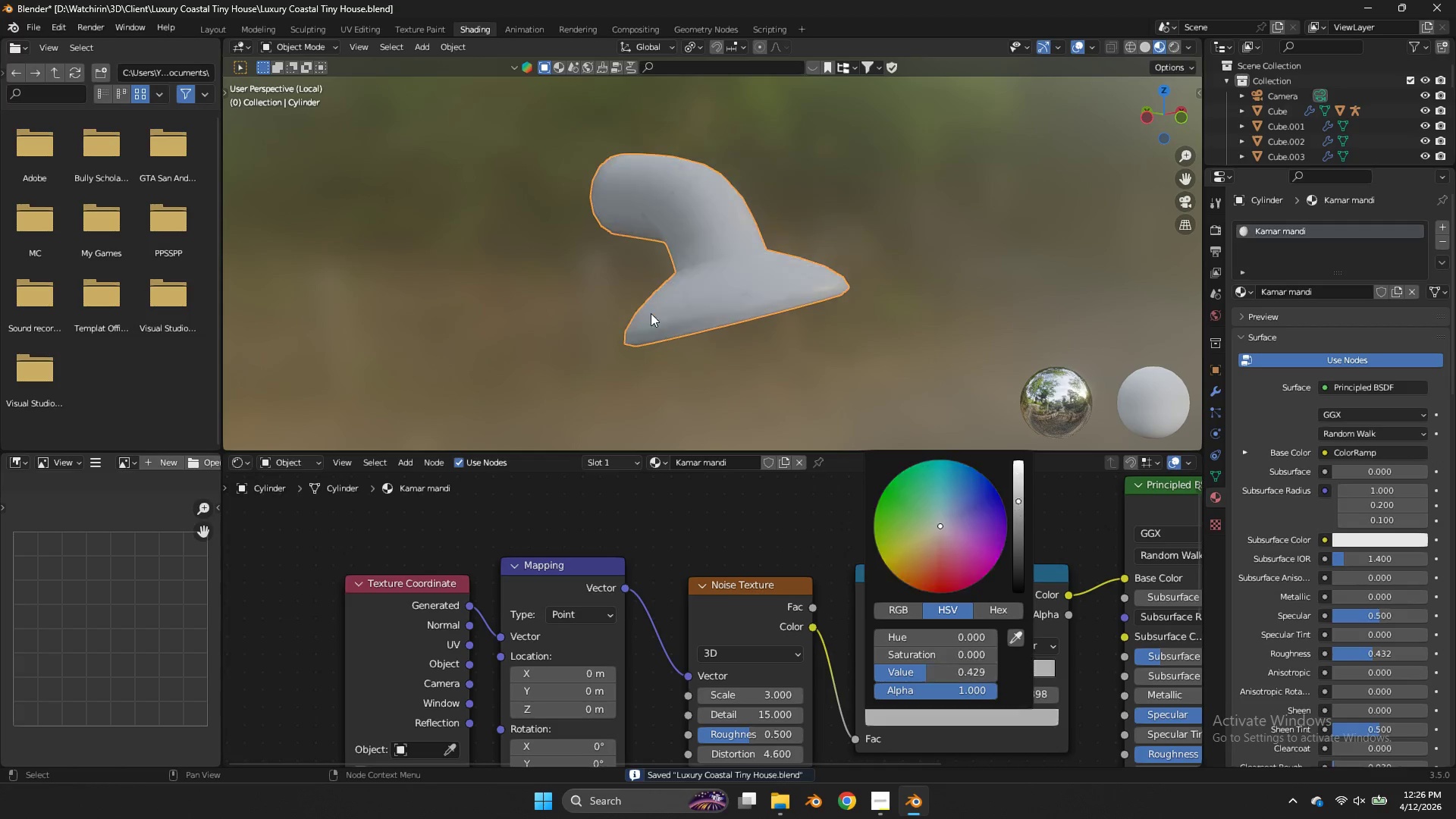 
left_click_drag(start_coordinate=[1015, 501], to_coordinate=[651, 330])
 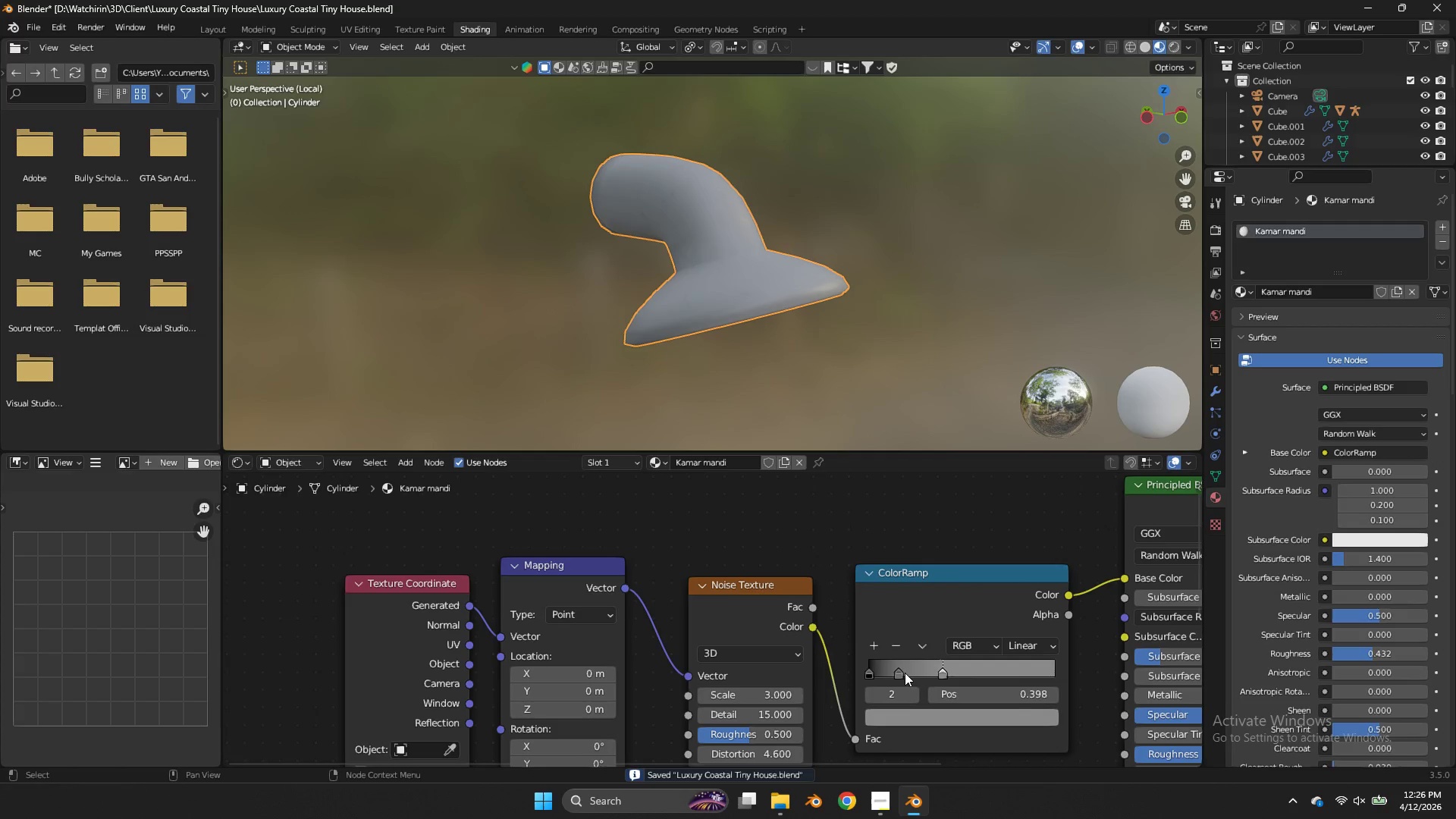 
left_click_drag(start_coordinate=[901, 670], to_coordinate=[893, 672])
 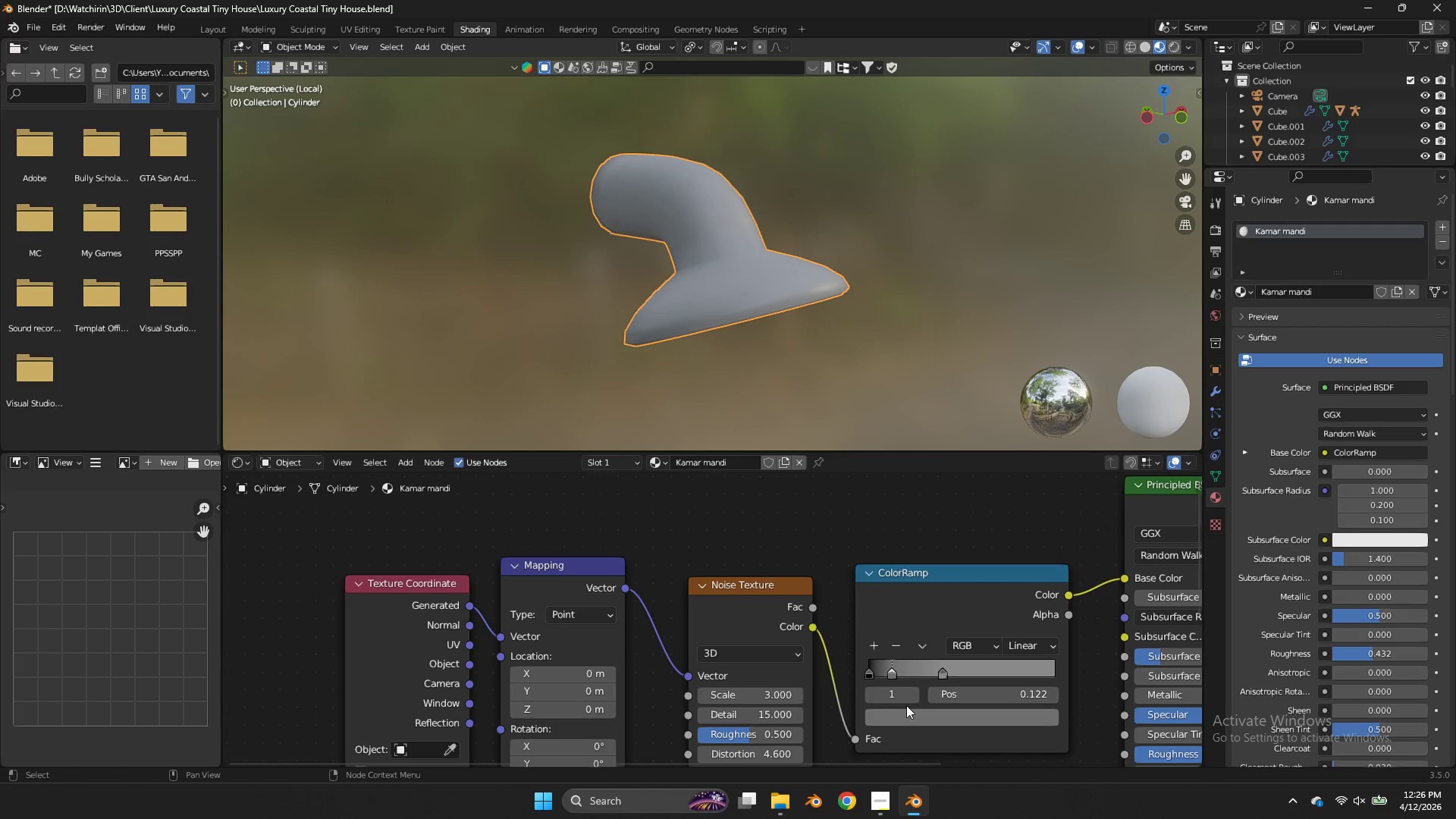 
double_click([907, 706])
 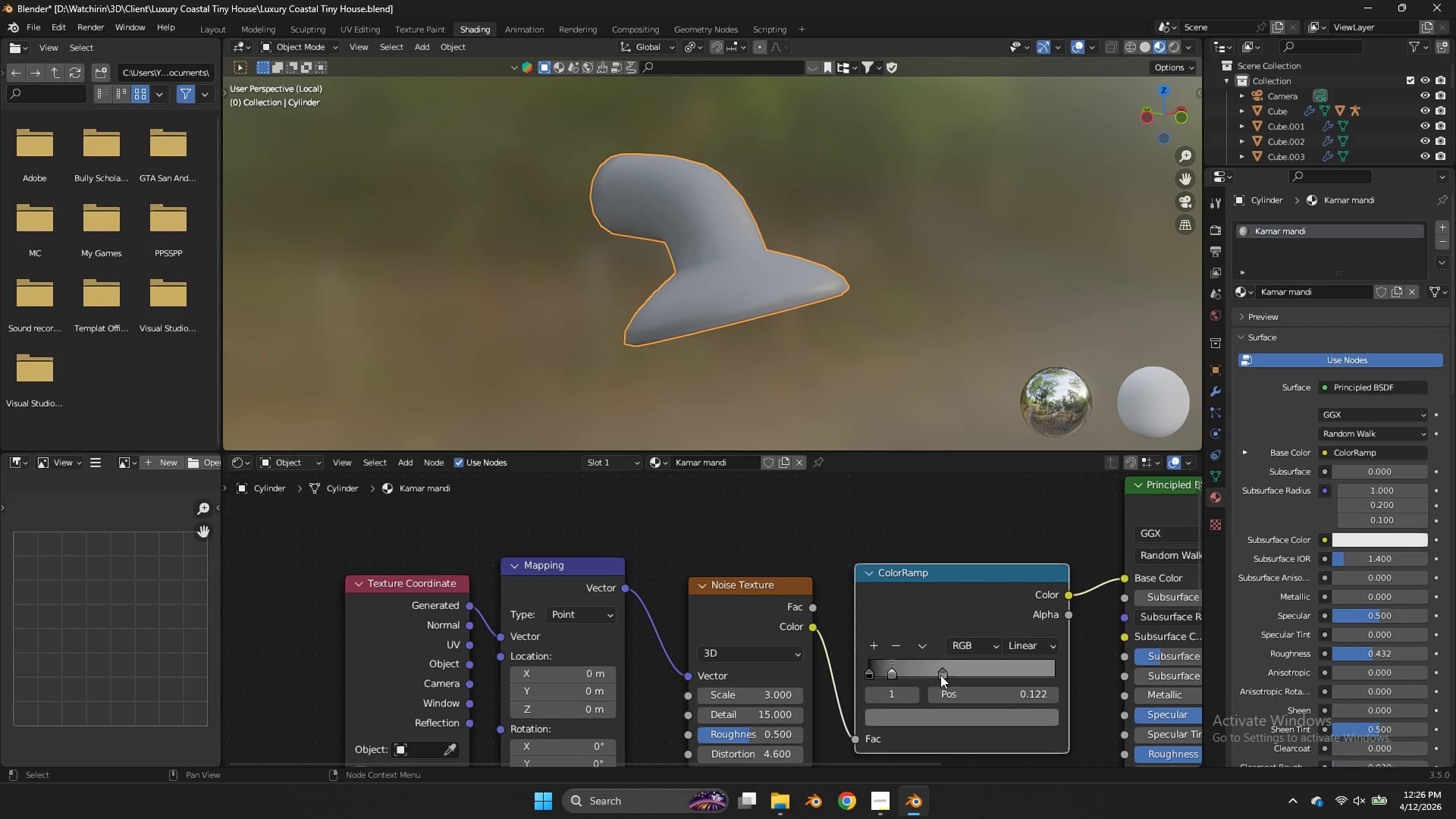 
left_click([924, 714])
 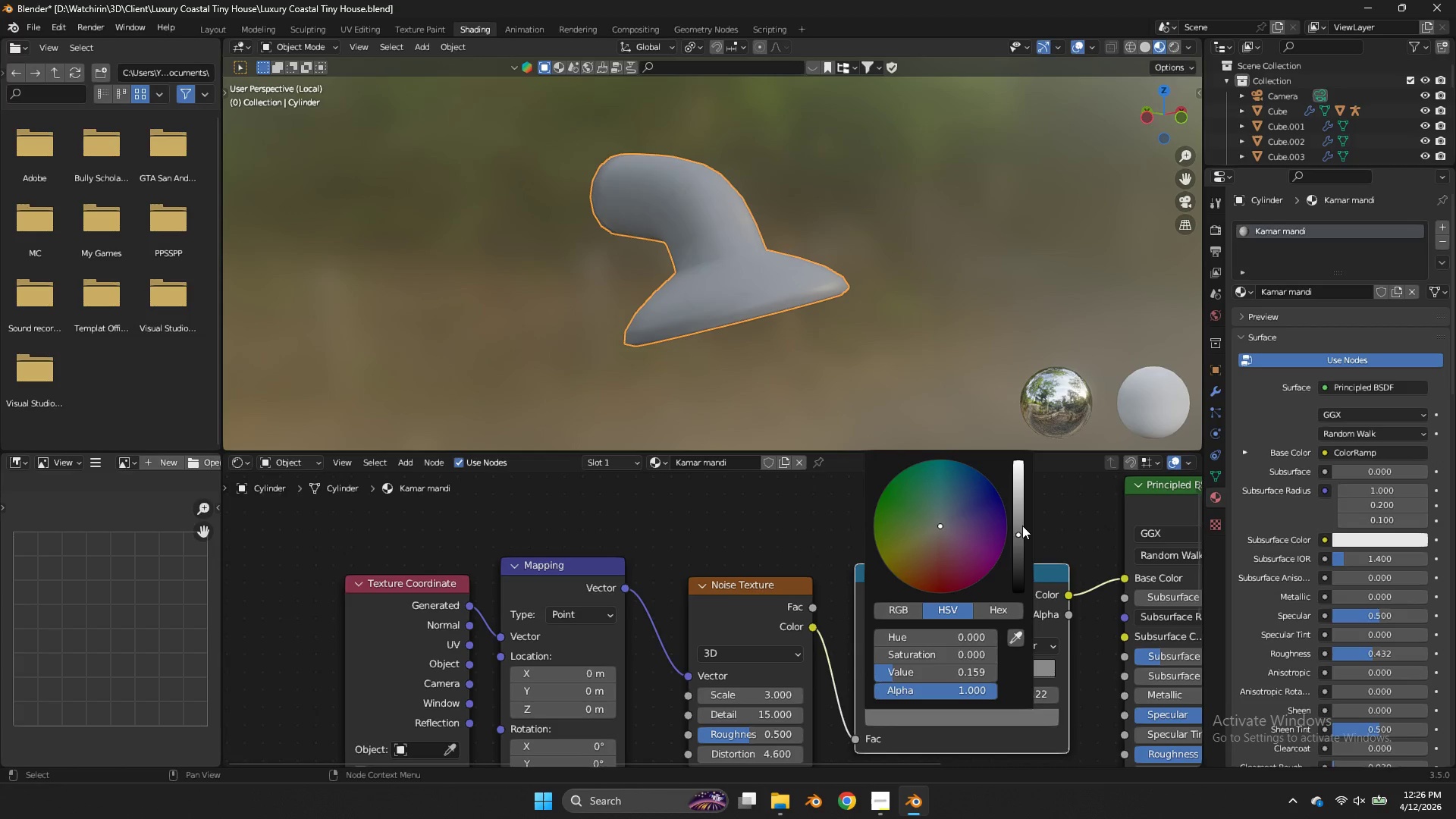 
left_click_drag(start_coordinate=[1022, 528], to_coordinate=[657, 369])
 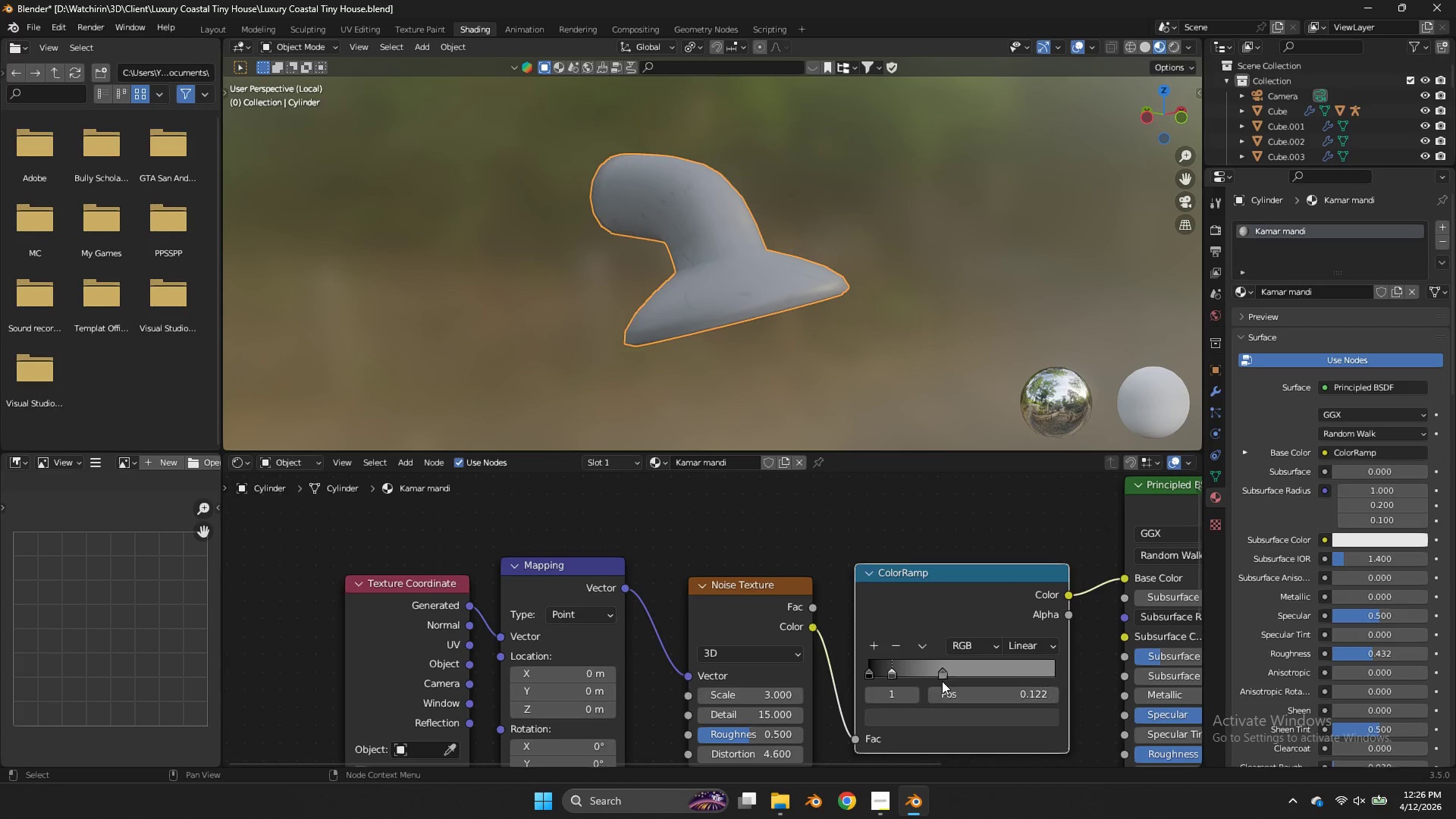 
left_click_drag(start_coordinate=[940, 673], to_coordinate=[946, 665])
 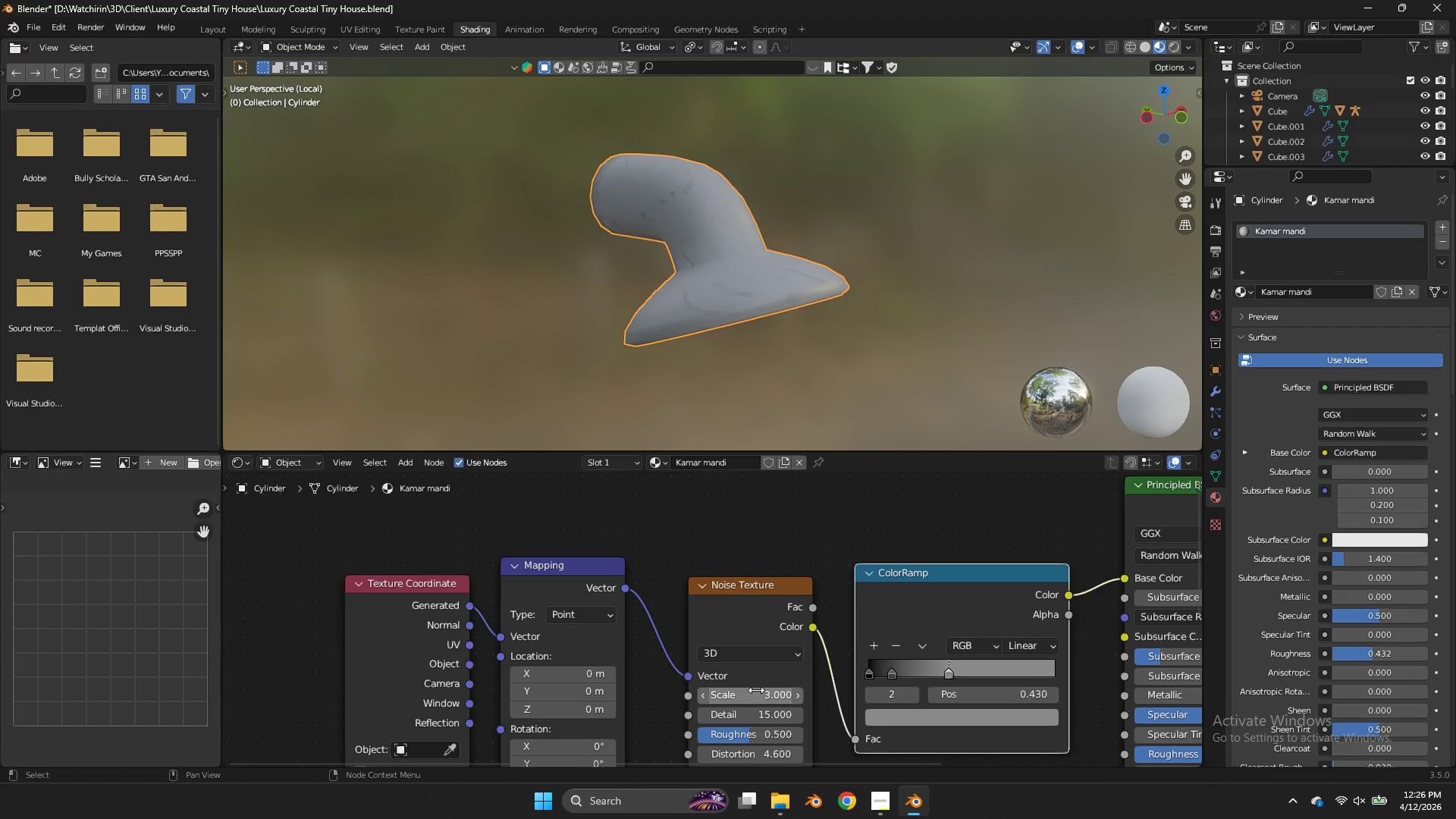 
left_click_drag(start_coordinate=[756, 690], to_coordinate=[754, 490])
 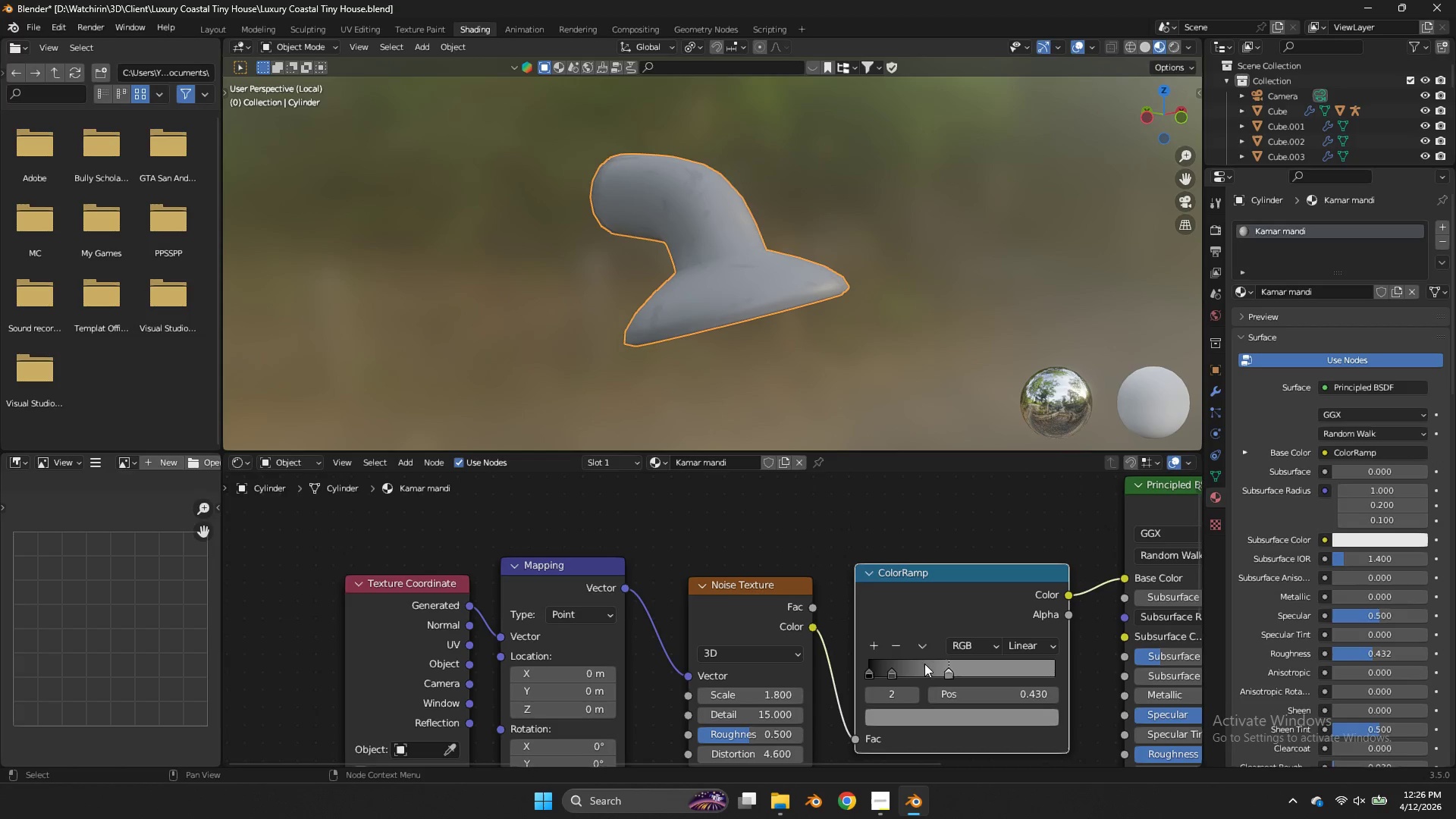 
left_click_drag(start_coordinate=[940, 671], to_coordinate=[953, 660])
 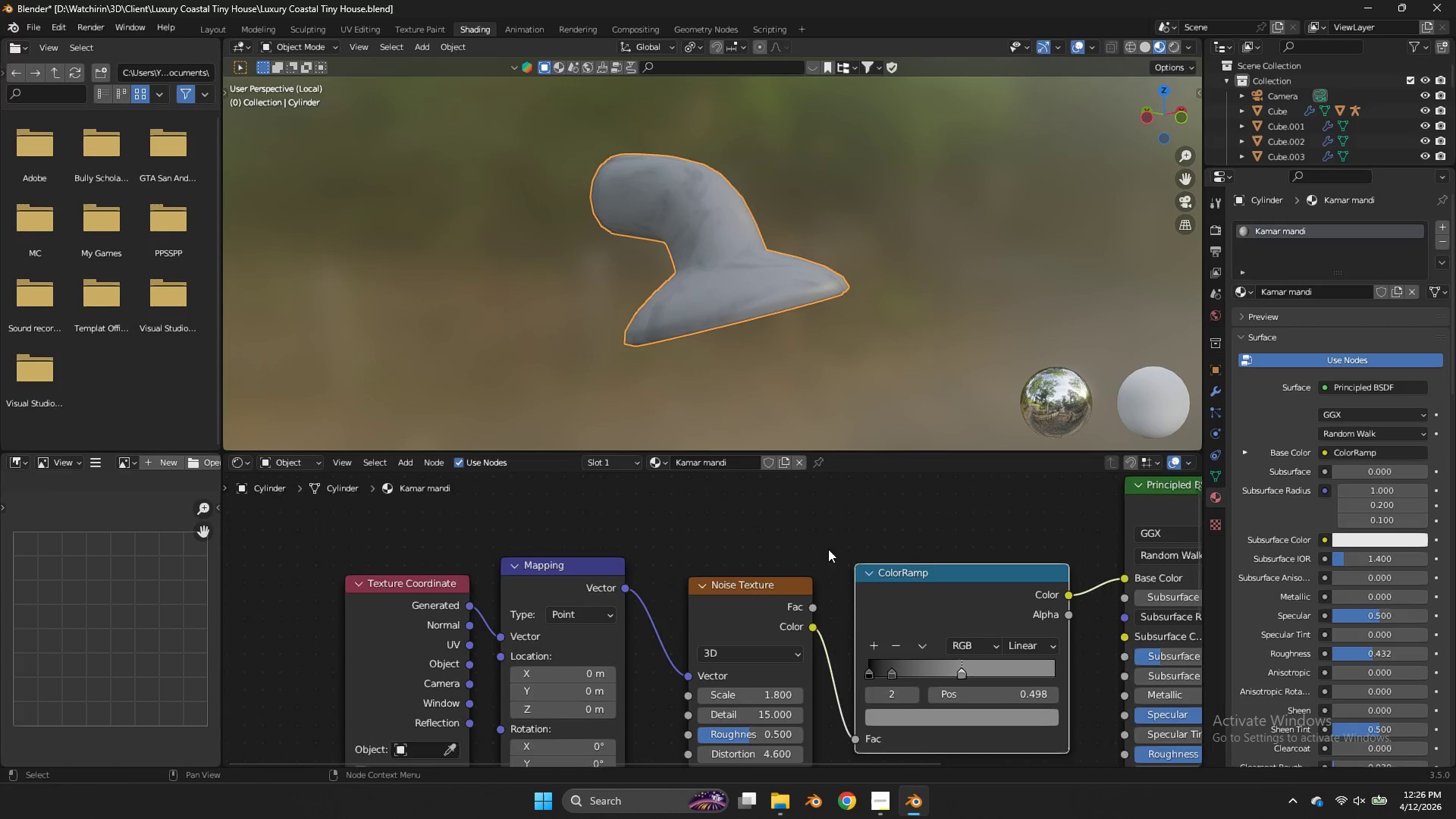 
scroll: coordinate [828, 549], scroll_direction: up, amount: 1.0
 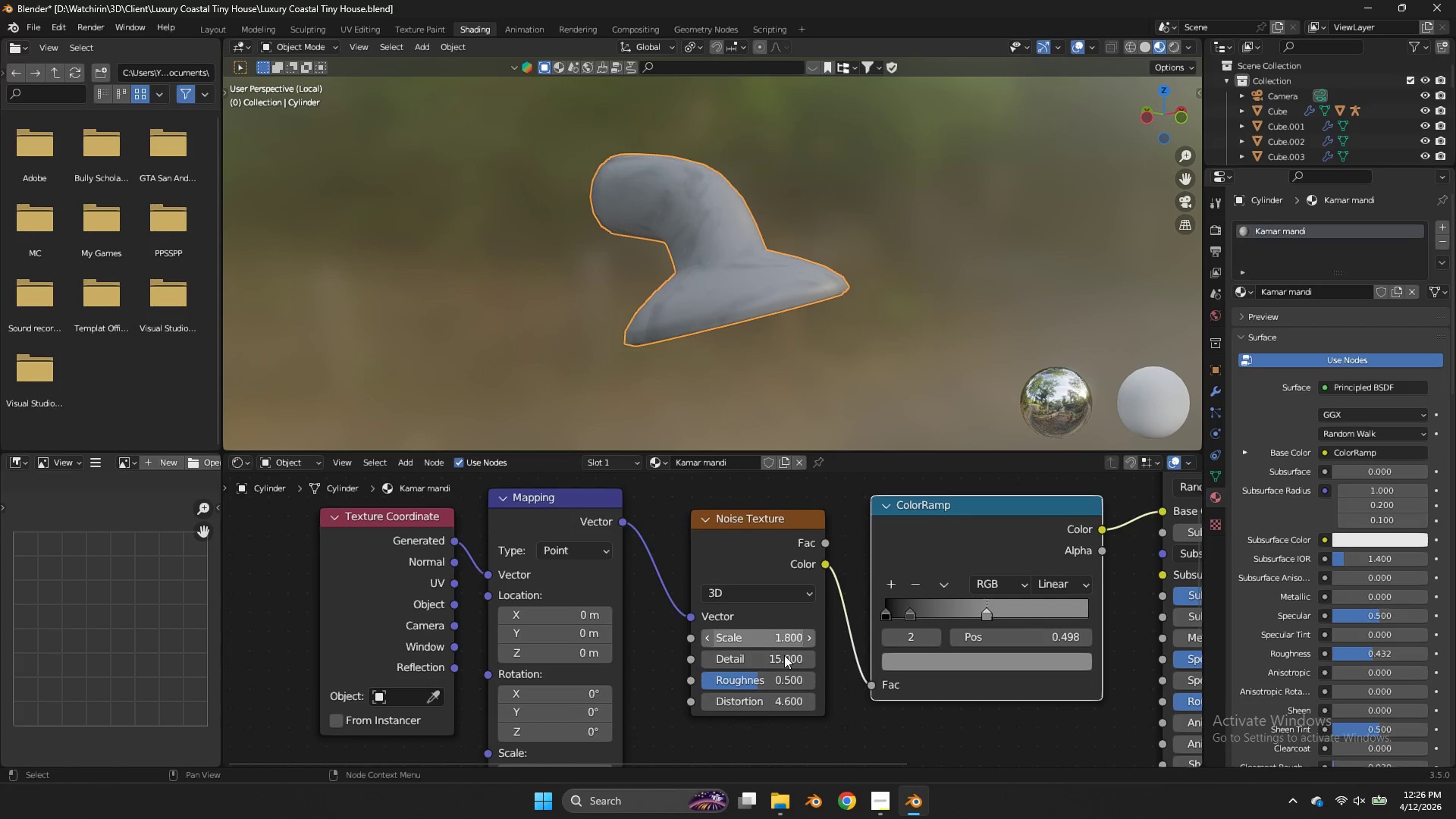 
left_click_drag(start_coordinate=[783, 657], to_coordinate=[770, 466])
 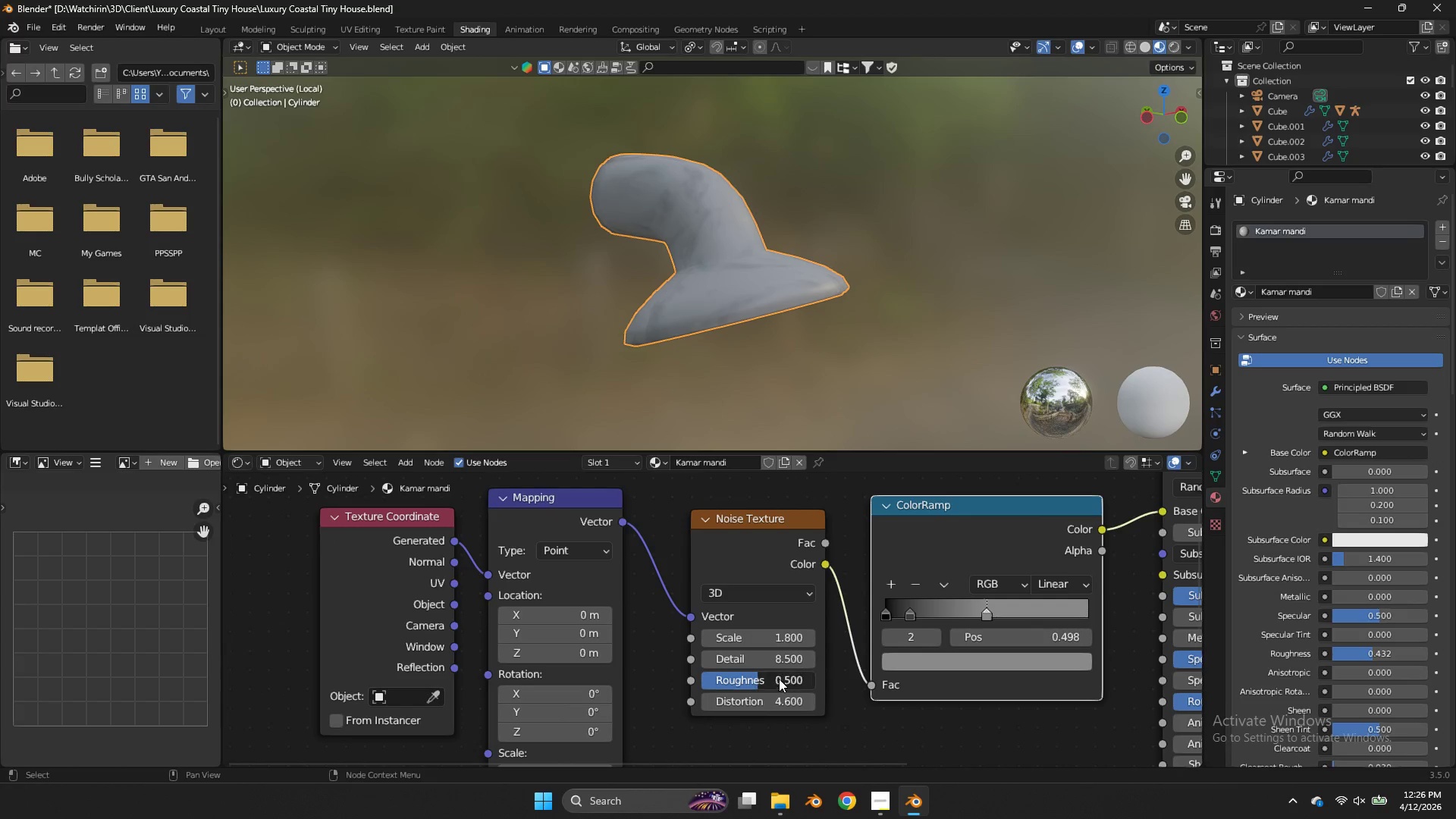 
left_click_drag(start_coordinate=[778, 679], to_coordinate=[832, 472])
 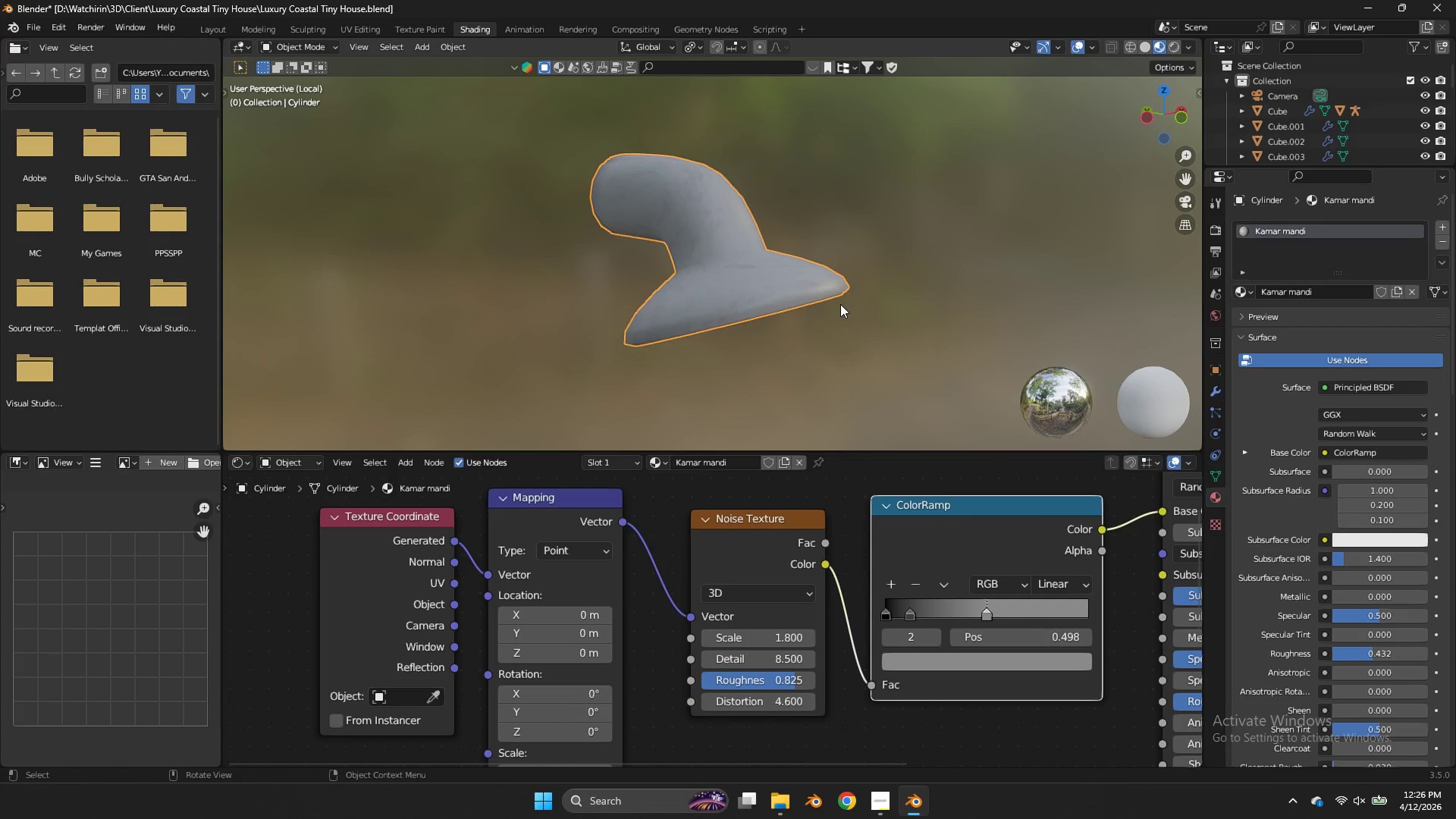 
scroll: coordinate [858, 535], scroll_direction: up, amount: 5.0
 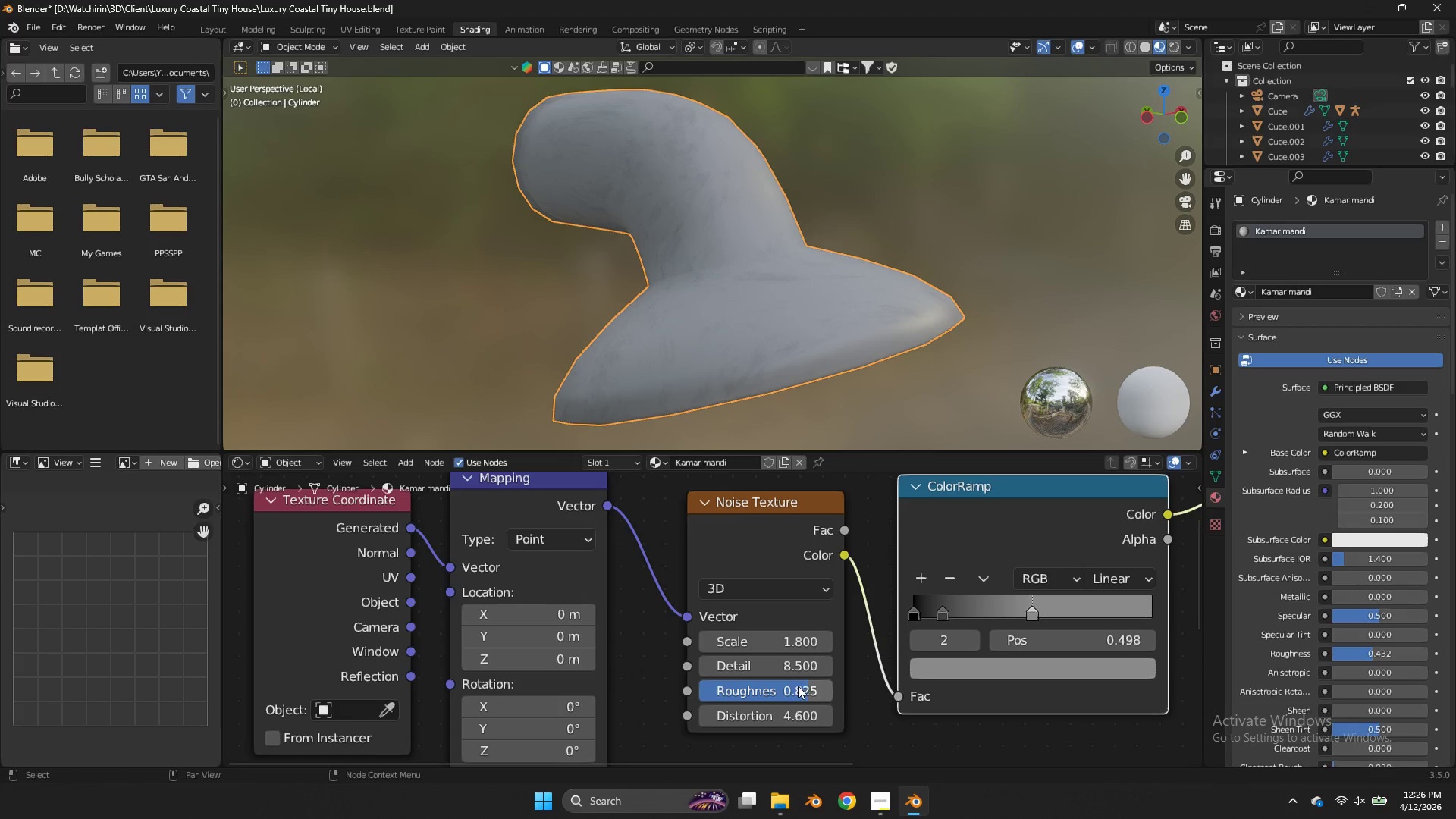 
left_click_drag(start_coordinate=[799, 687], to_coordinate=[811, 308])
 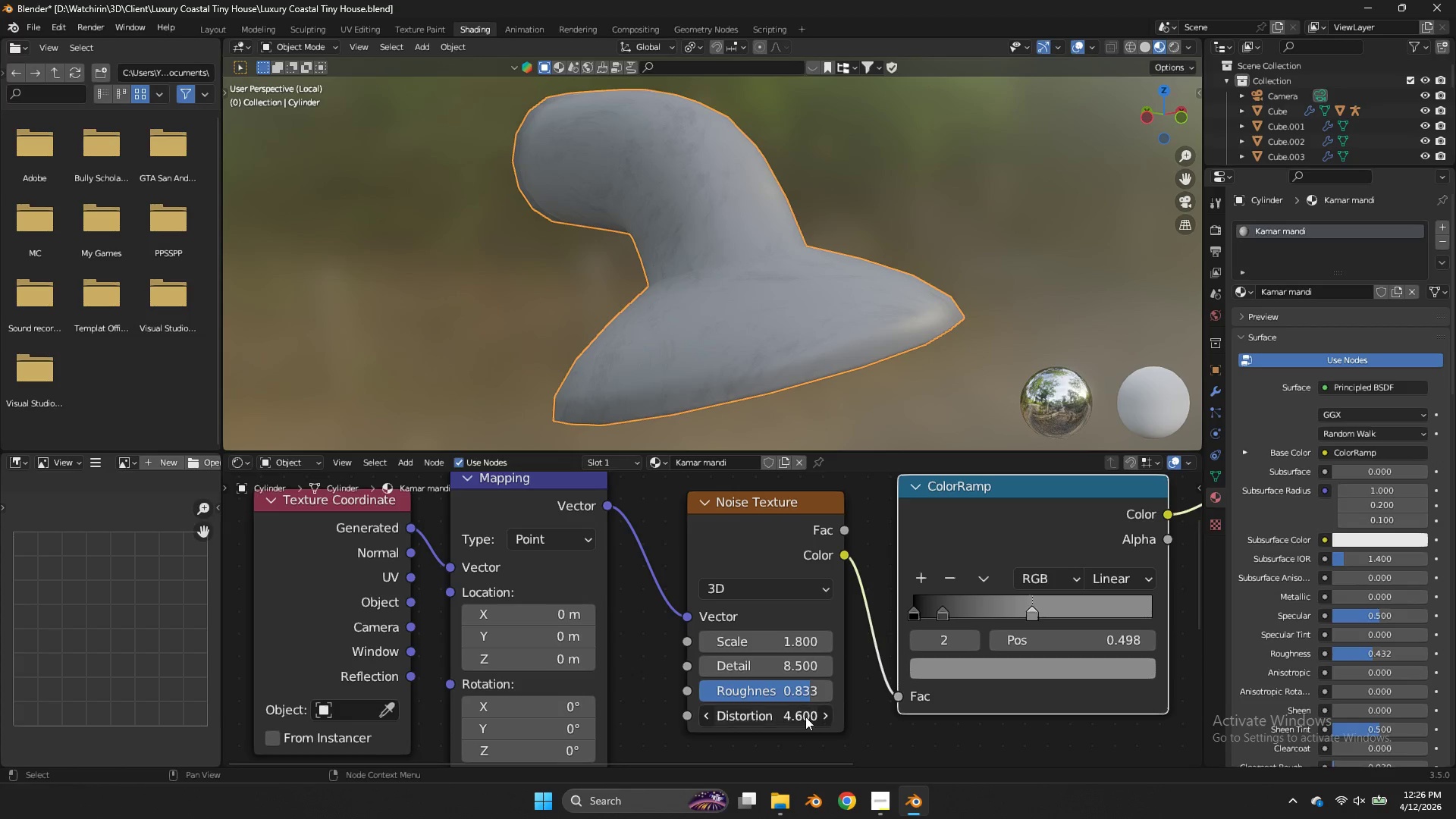 
left_click_drag(start_coordinate=[805, 717], to_coordinate=[771, 337])
 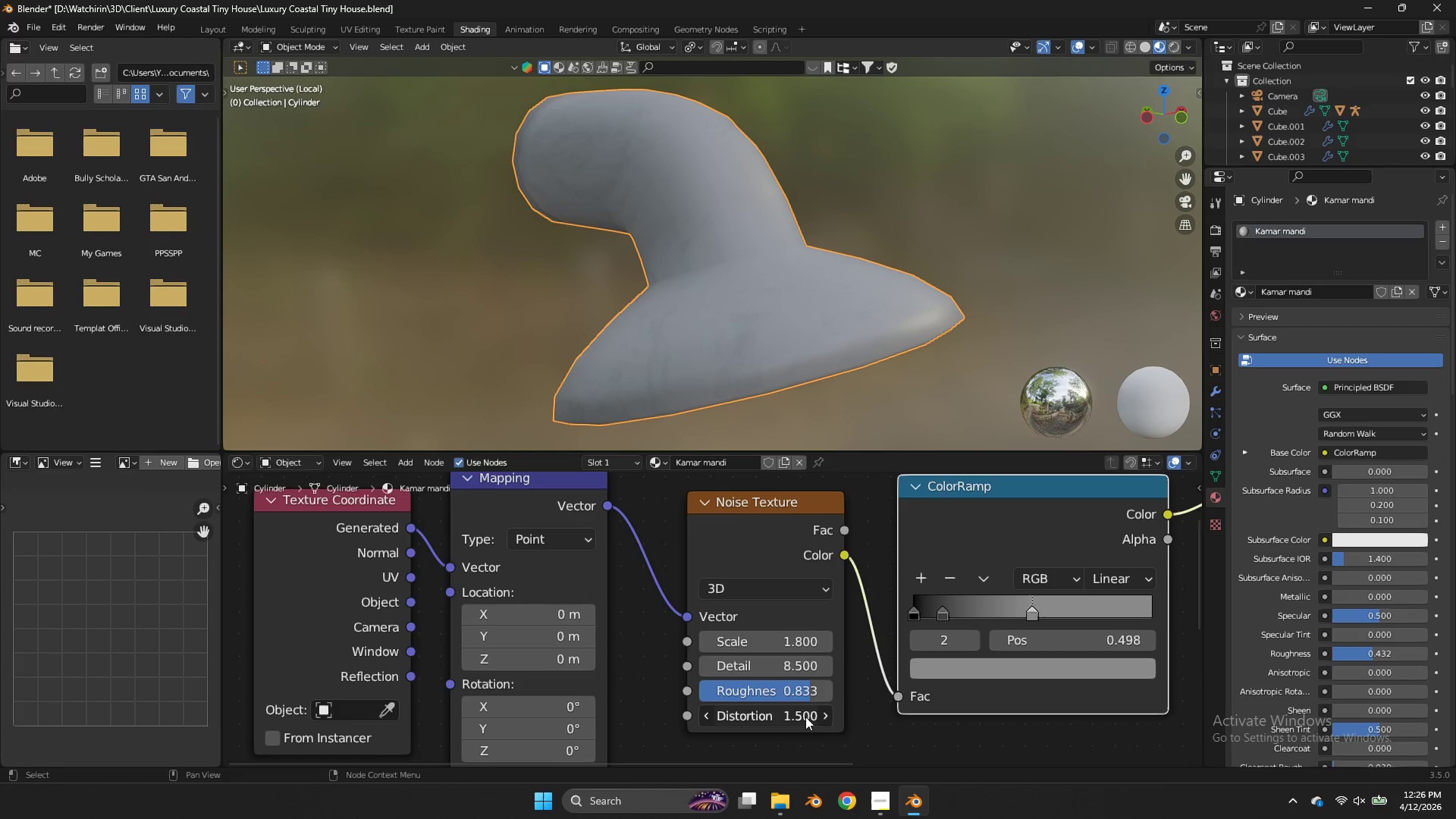 
left_click([805, 717])
 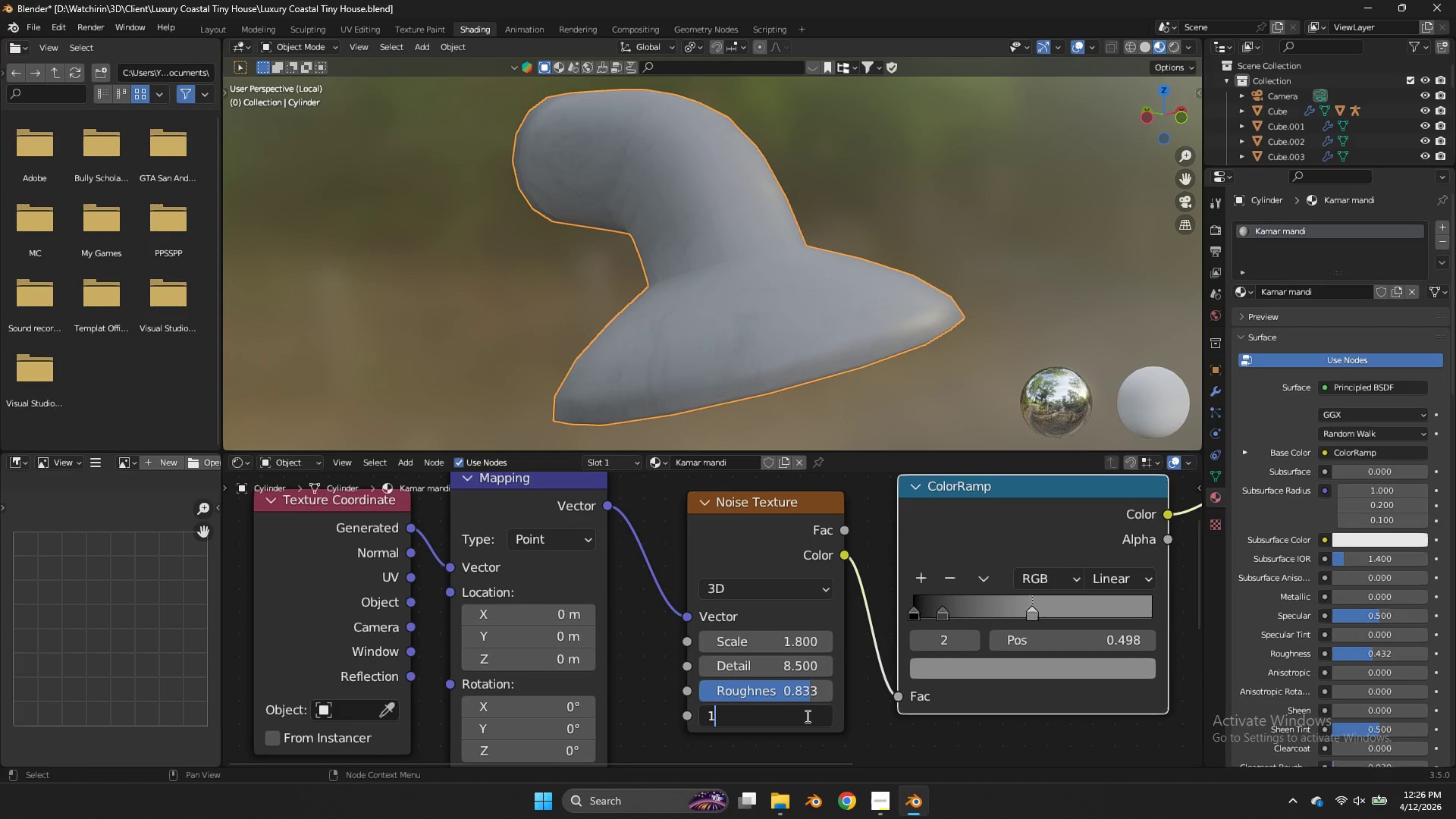 
key(1)
 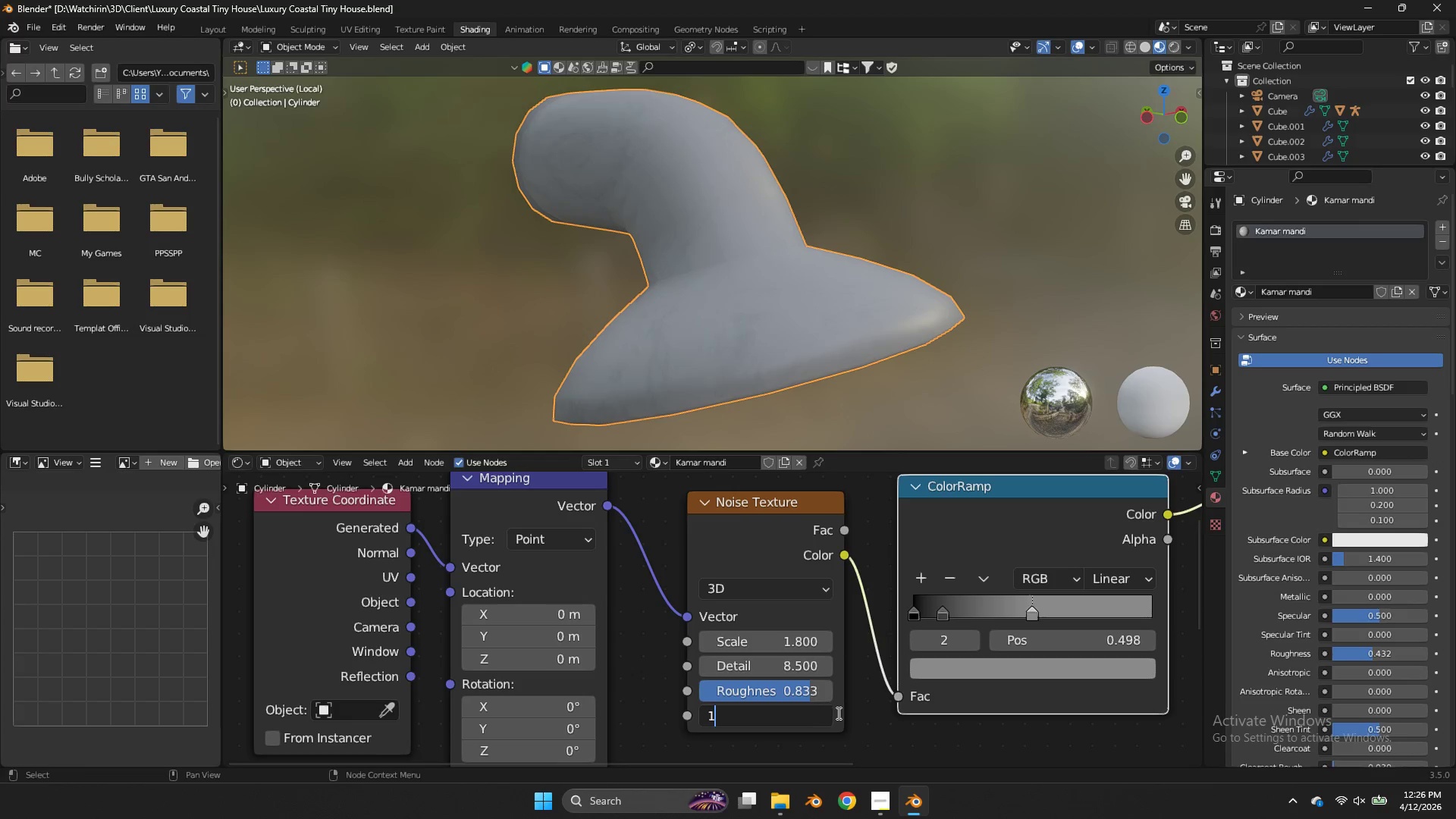 
double_click([837, 713])
 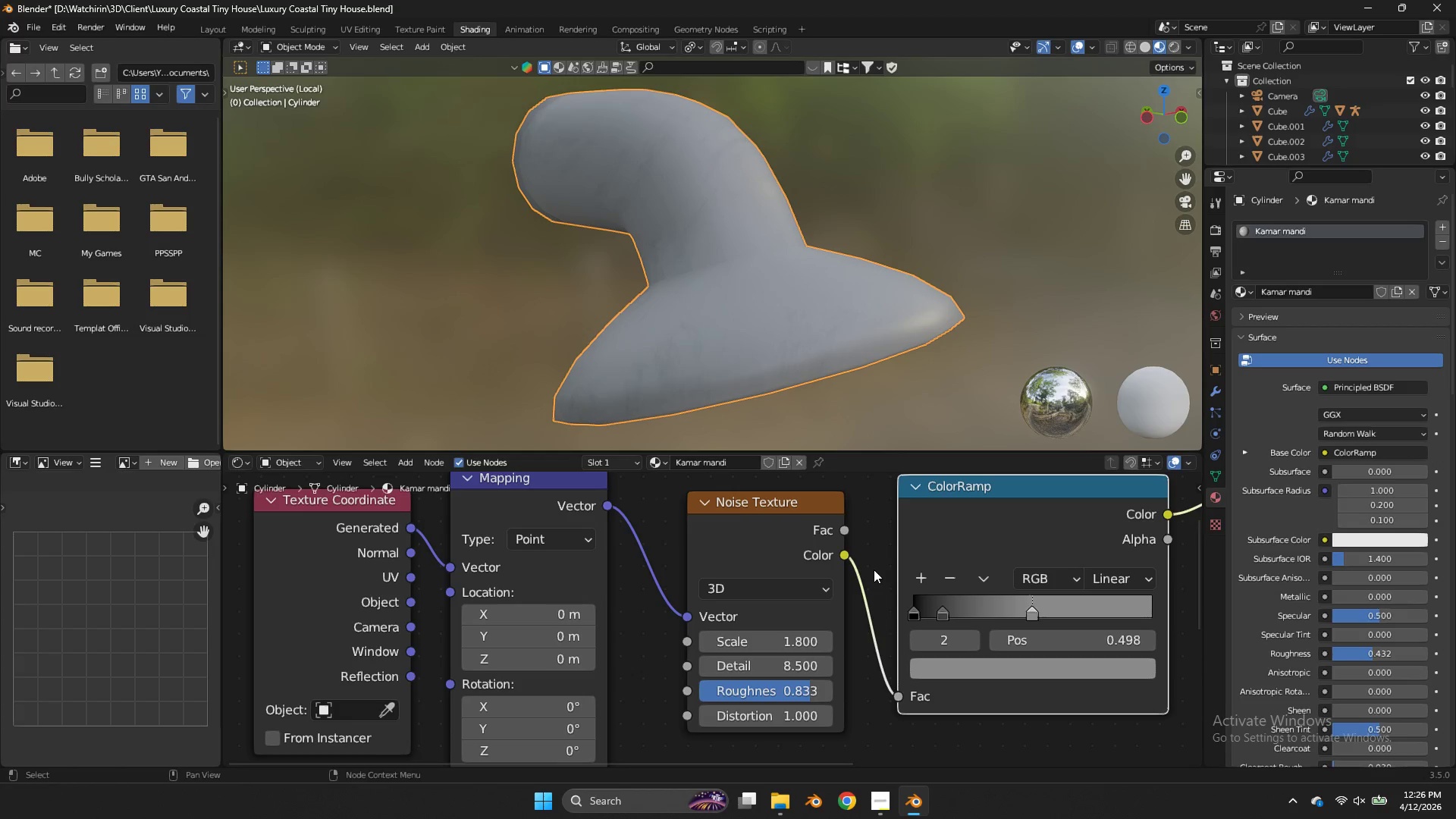 
key(Control+ControlLeft)
 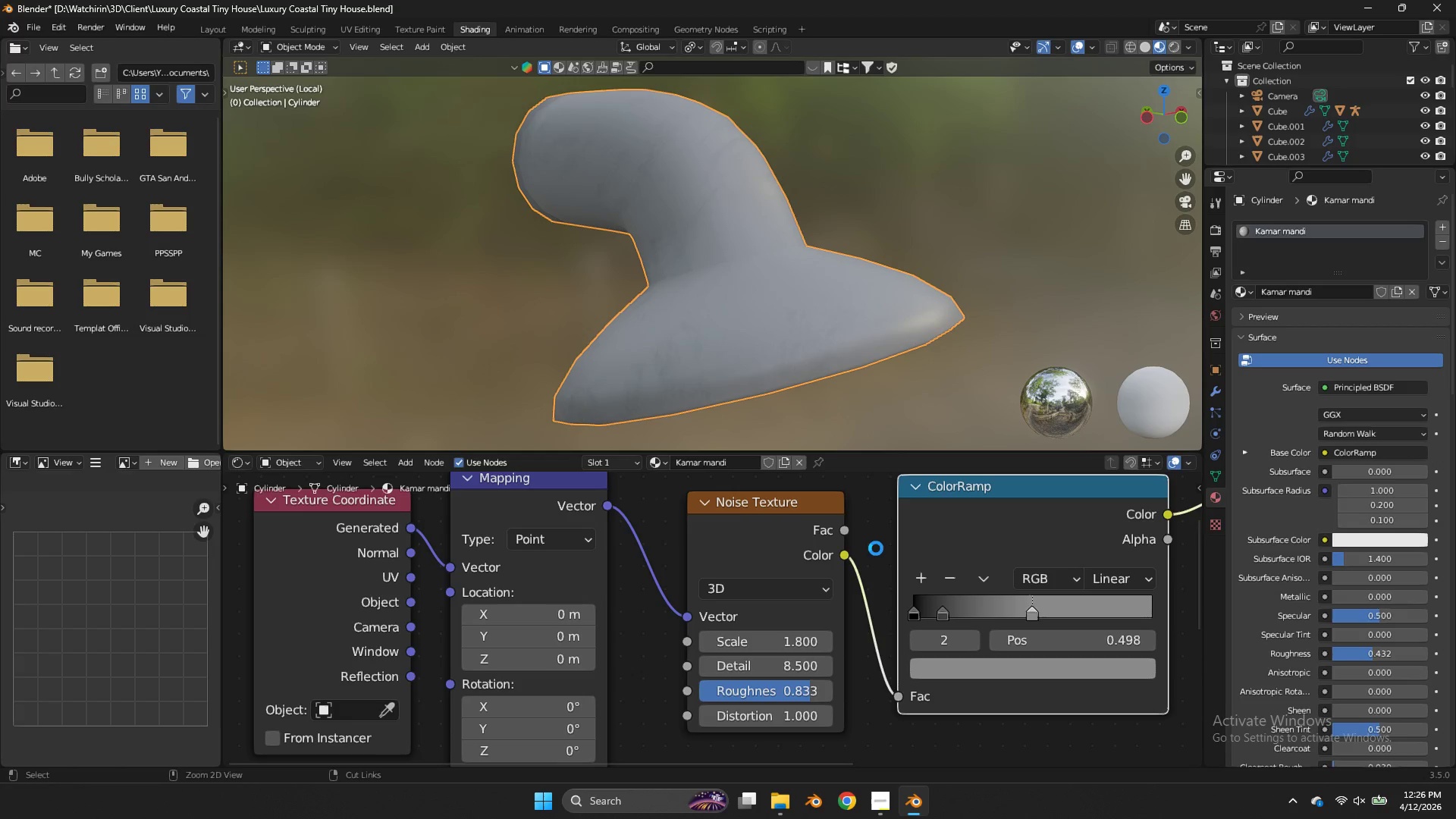 
key(Control+S)
 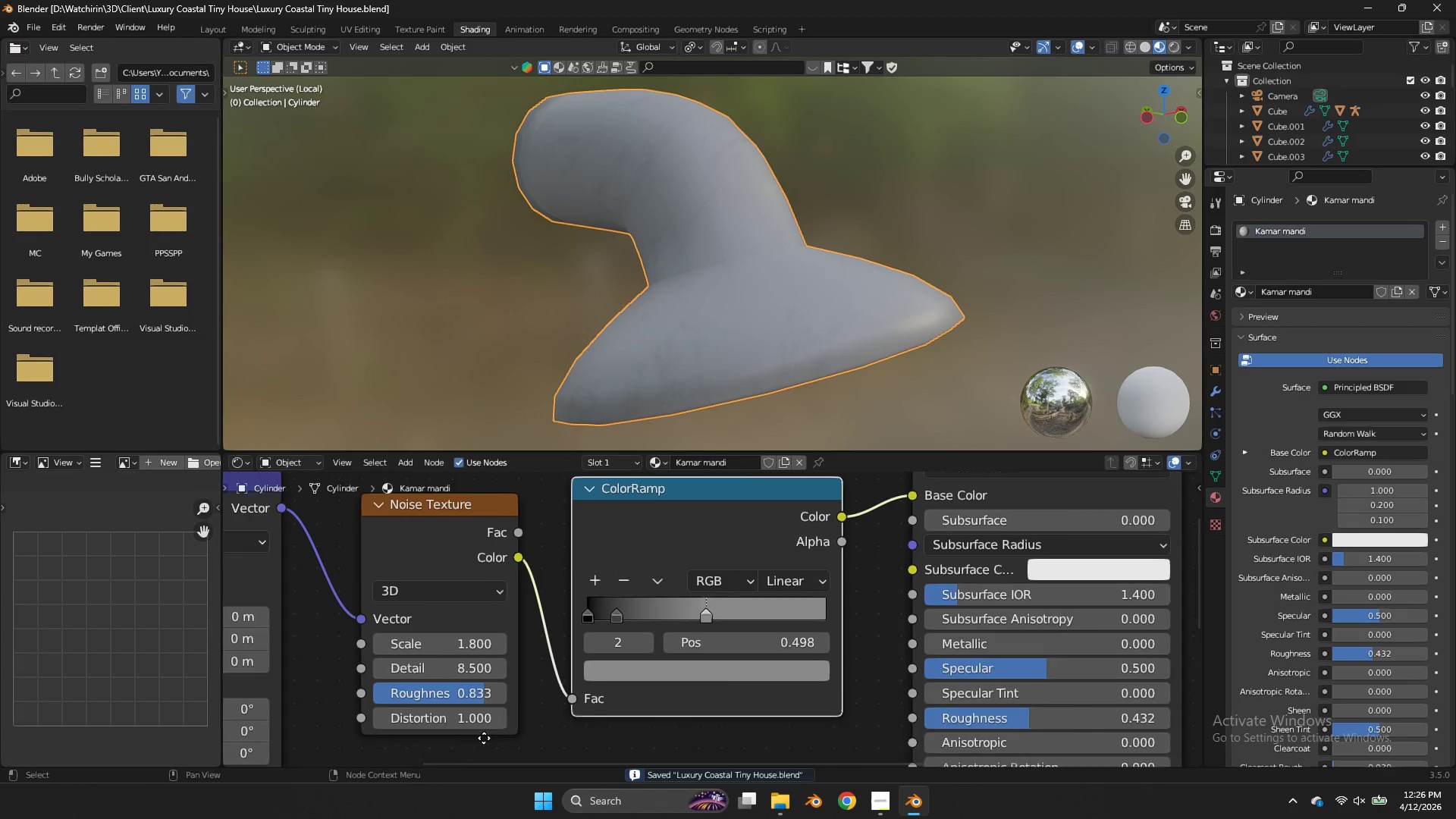 
left_click_drag(start_coordinate=[945, 719], to_coordinate=[565, 330])
 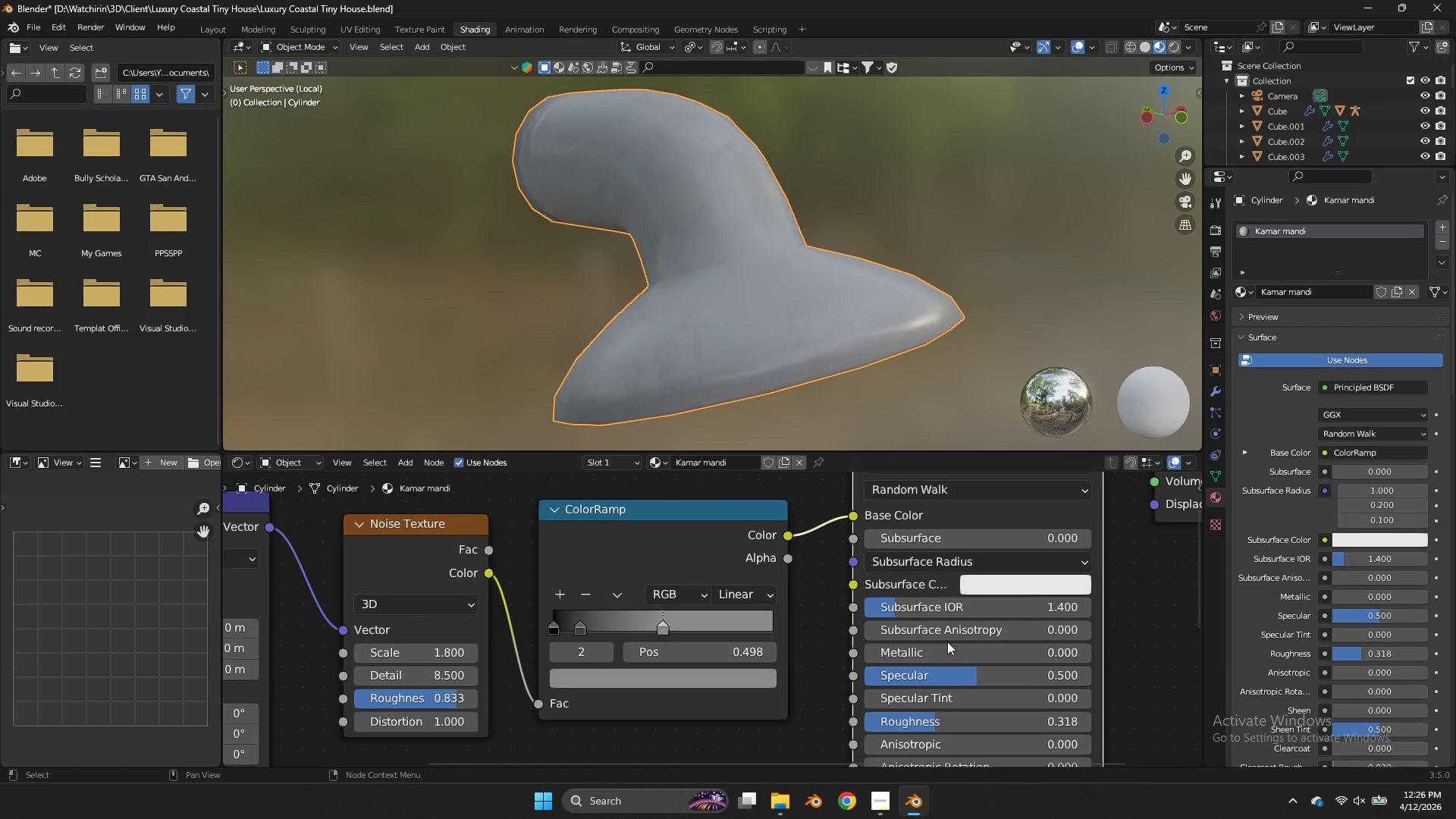 
scroll: coordinate [891, 690], scroll_direction: down, amount: 1.0
 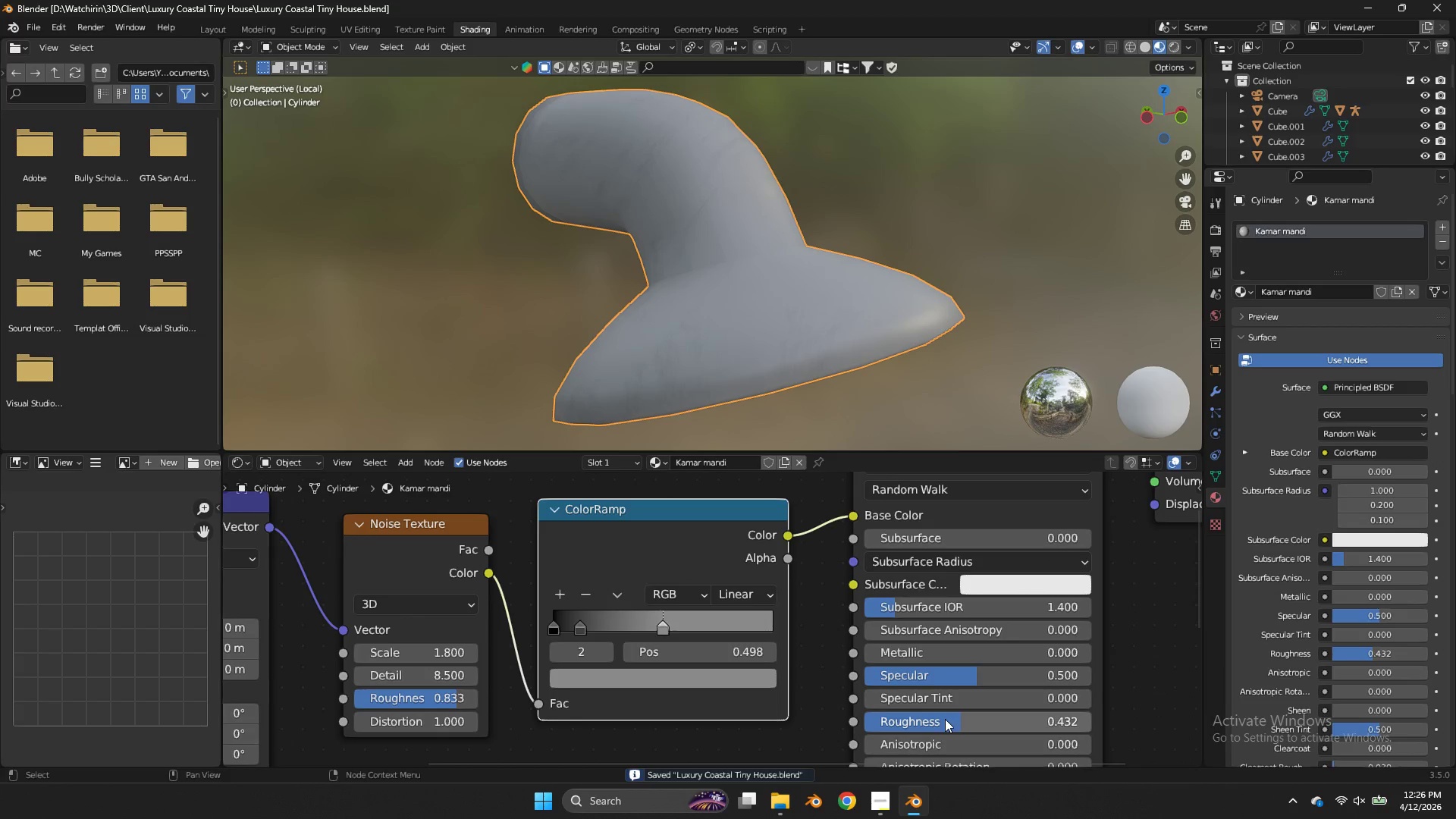 
left_click_drag(start_coordinate=[947, 642], to_coordinate=[999, 646])
 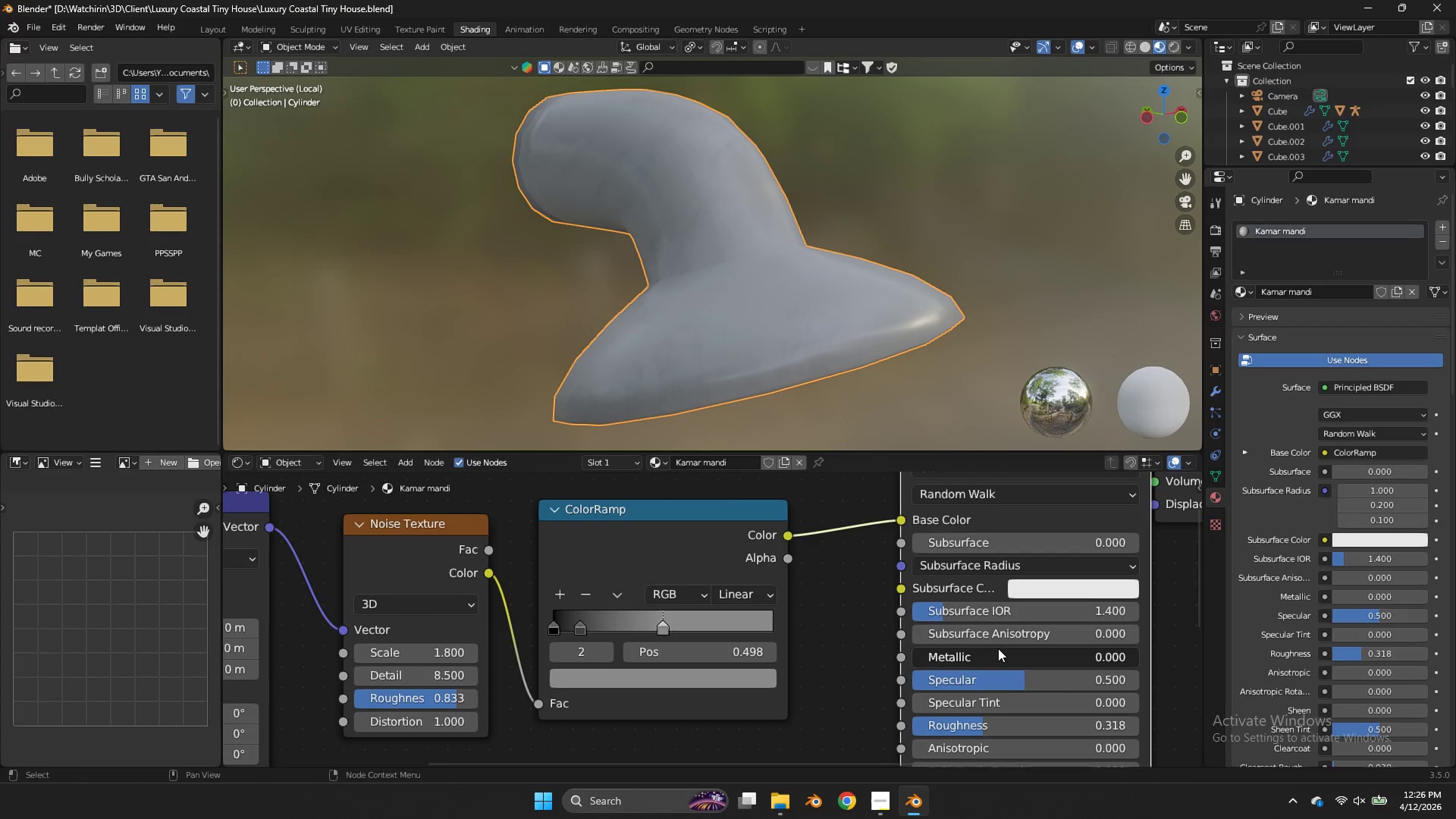 
left_click_drag(start_coordinate=[998, 648], to_coordinate=[814, 457])
 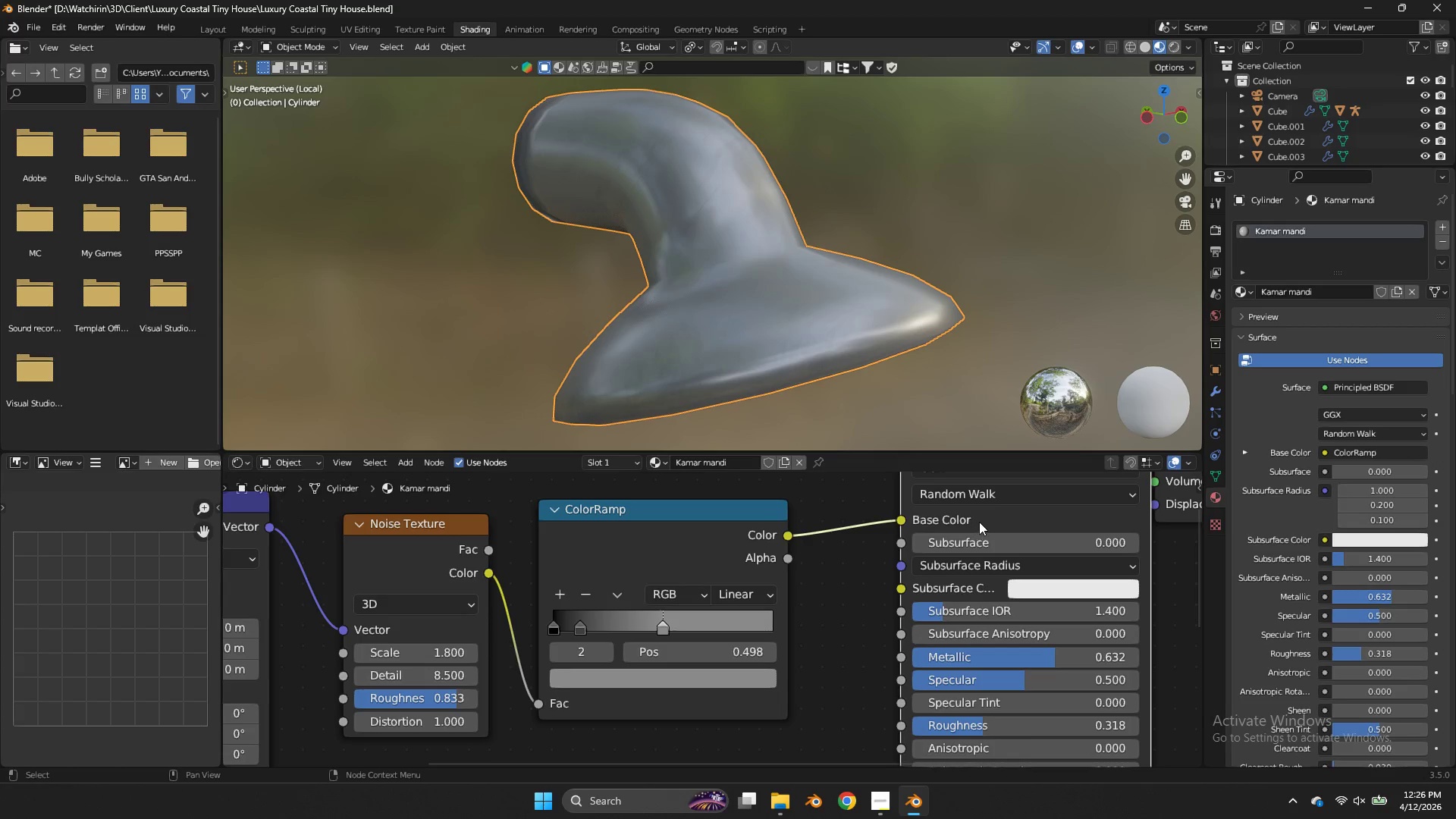 
left_click_drag(start_coordinate=[981, 520], to_coordinate=[937, 518])
 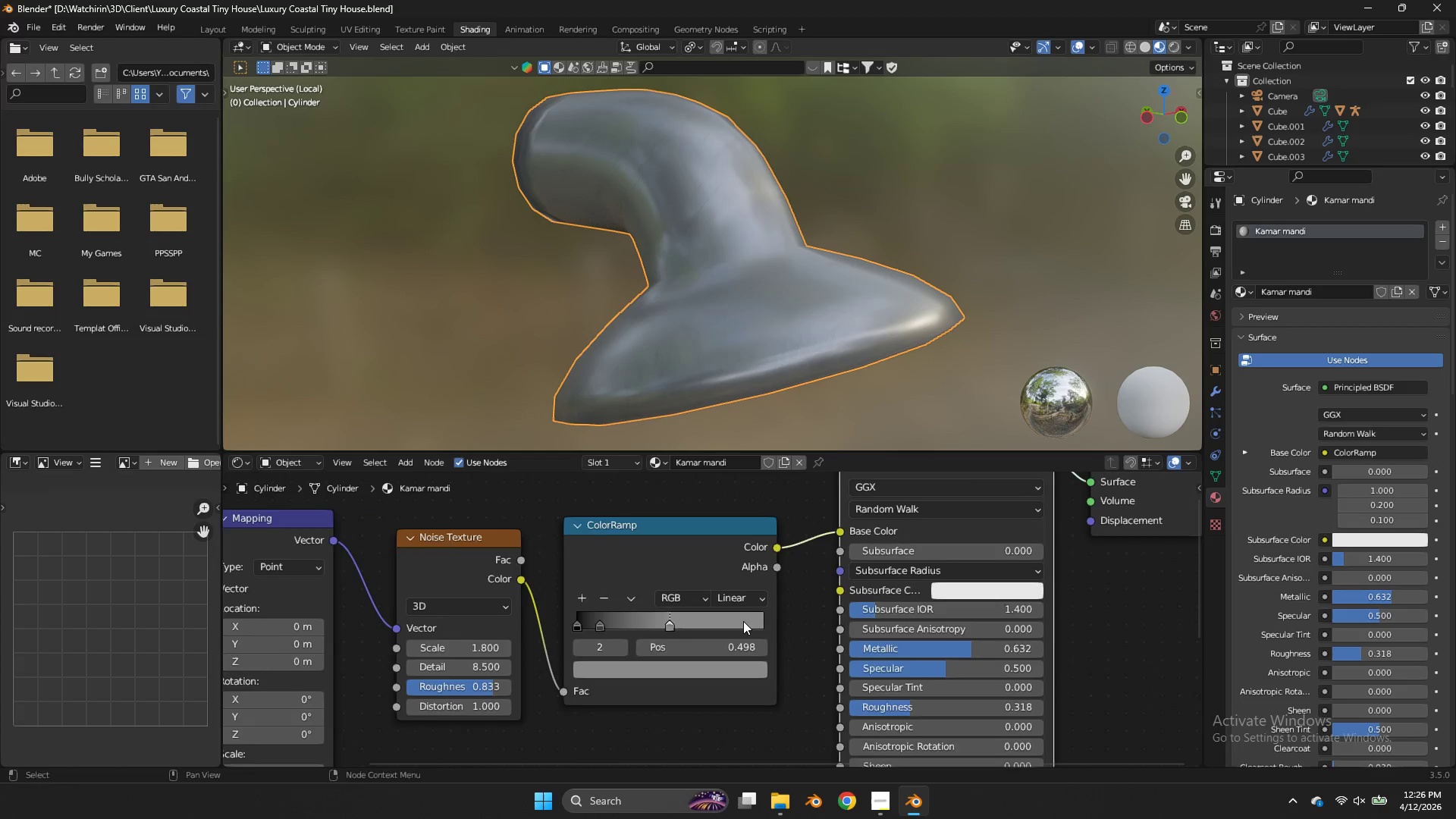 
scroll: coordinate [742, 623], scroll_direction: down, amount: 3.0
 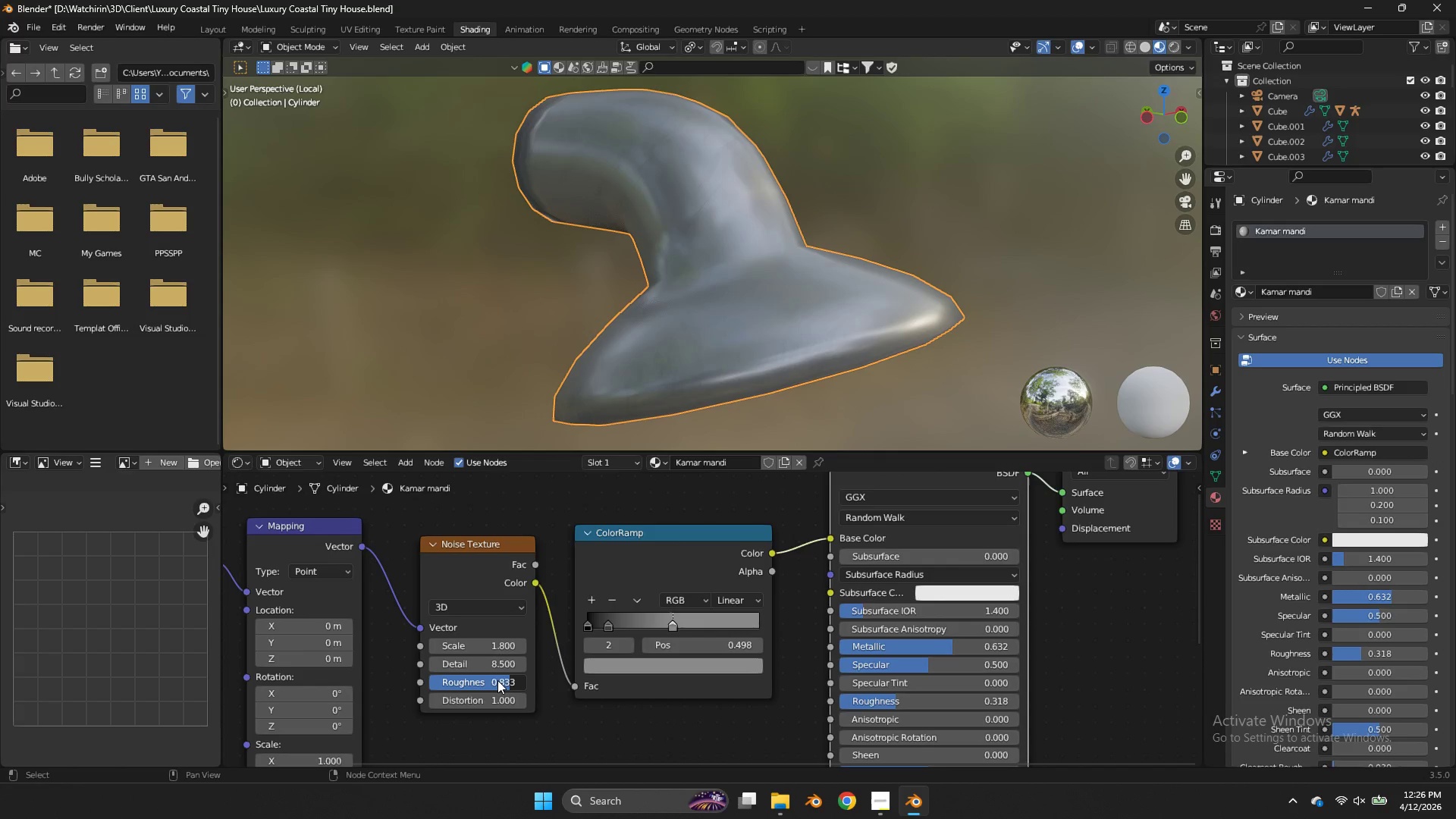 
left_click_drag(start_coordinate=[497, 680], to_coordinate=[817, 487])
 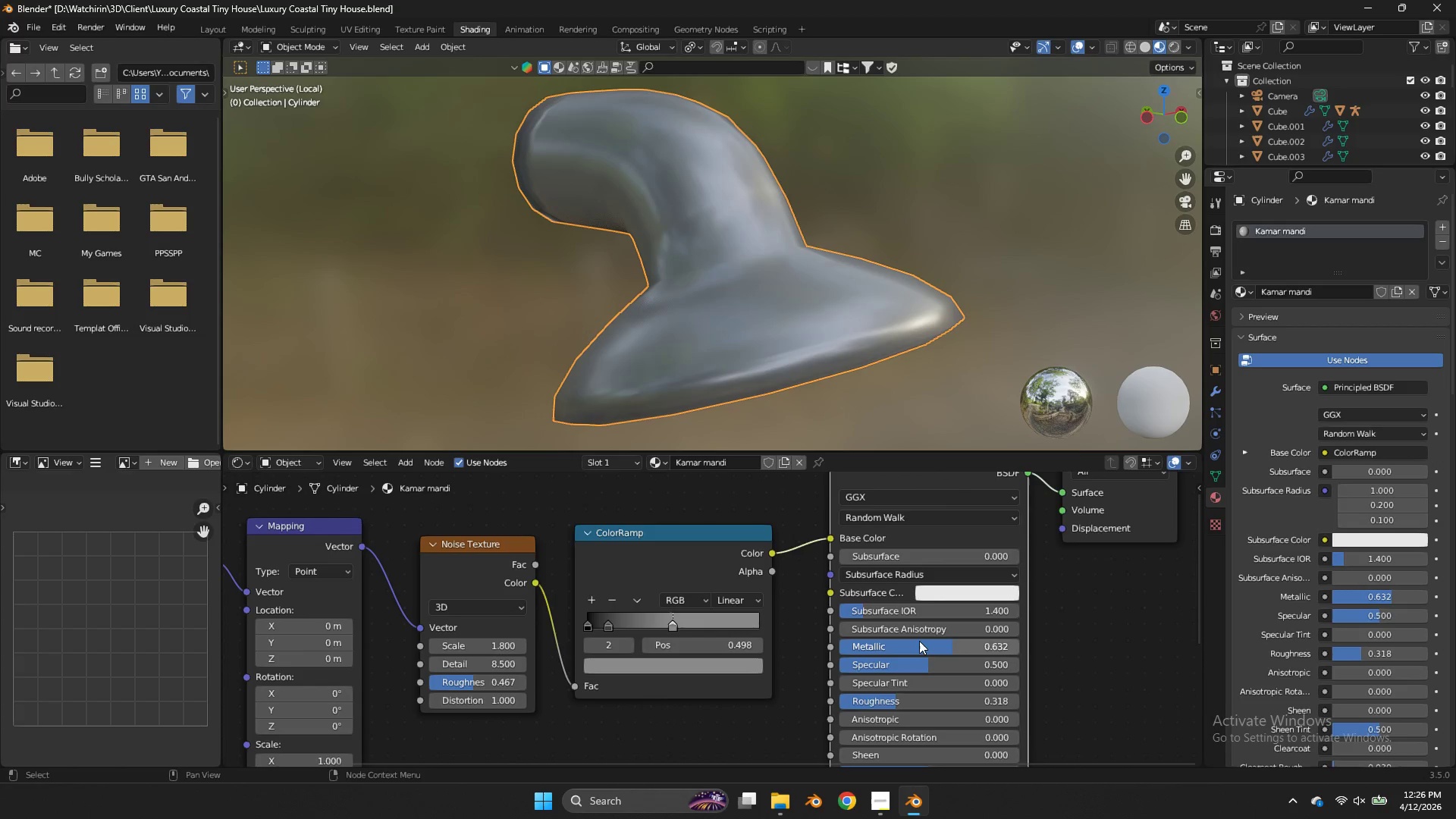 
left_click_drag(start_coordinate=[919, 643], to_coordinate=[704, 453])
 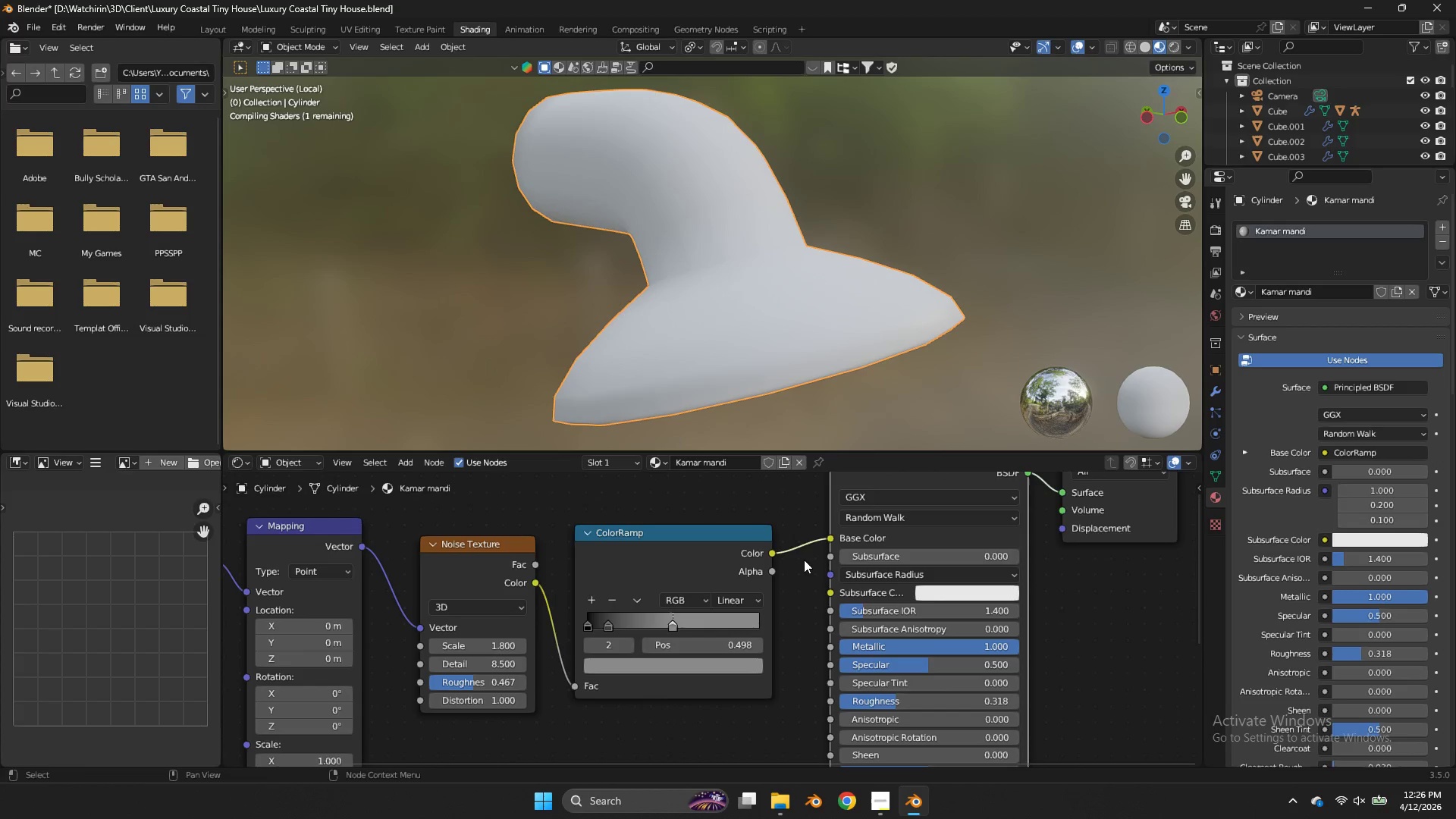 
left_click([797, 558])
 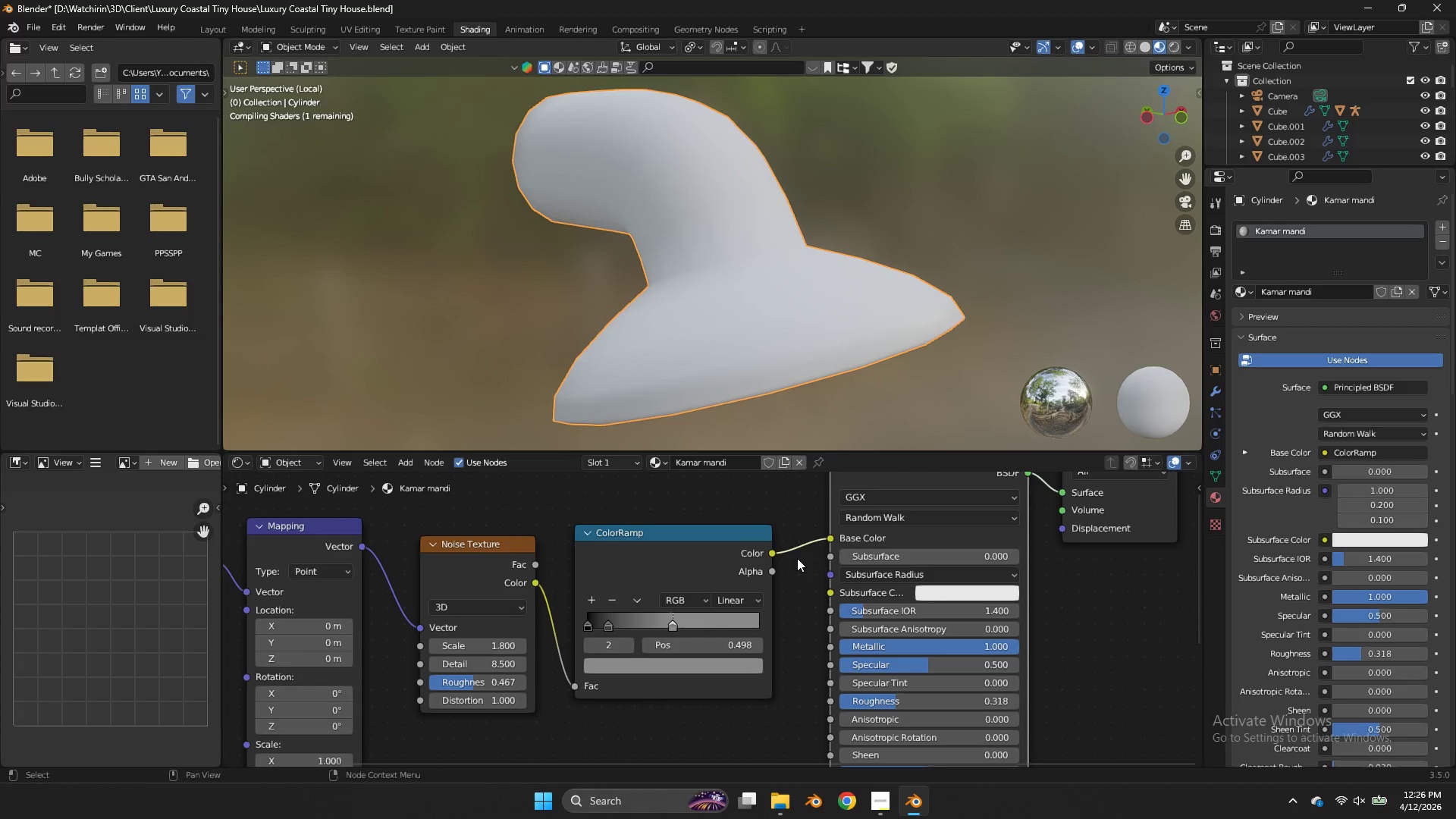 
key(Control+S)
 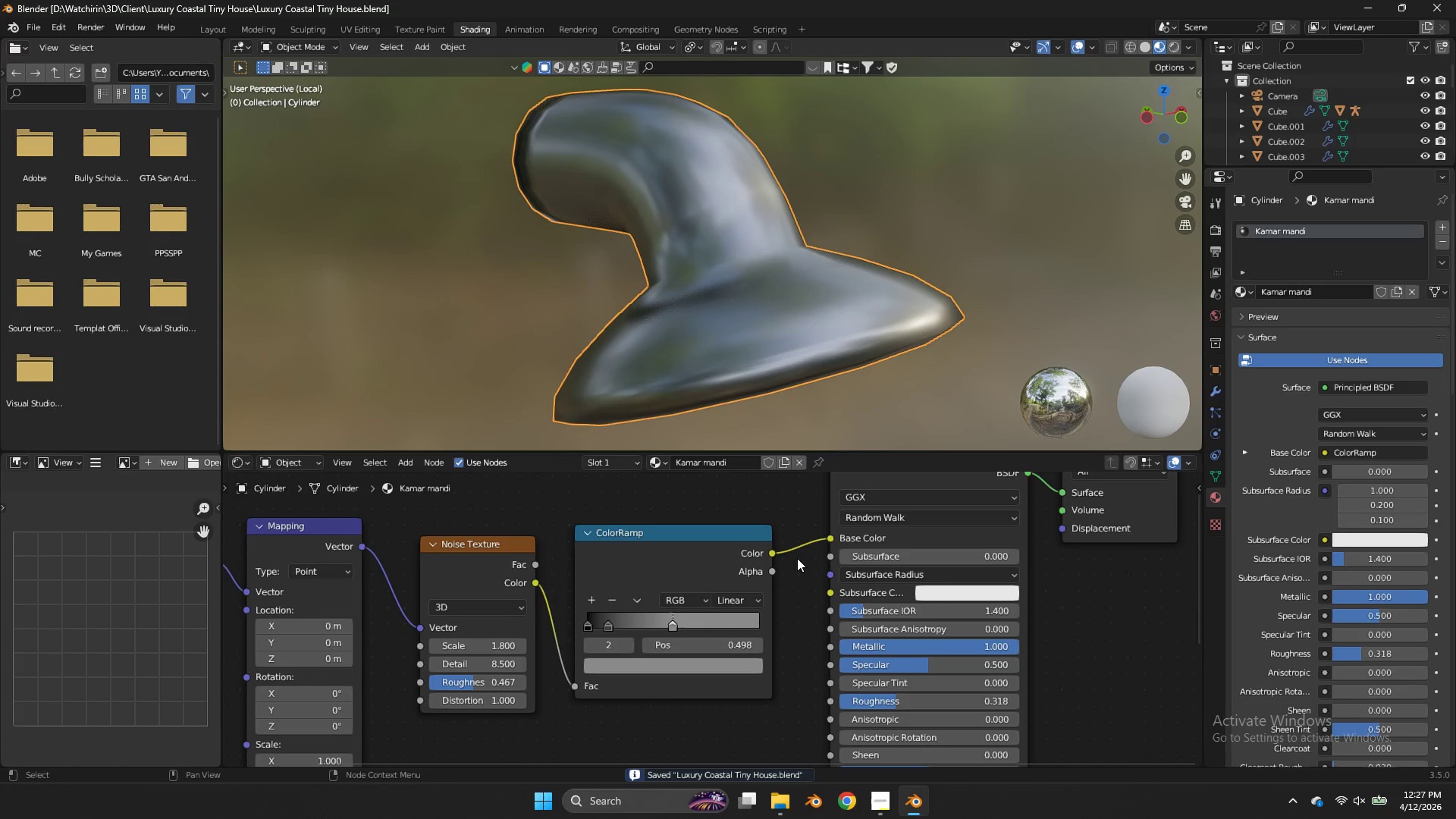 
left_click_drag(start_coordinate=[1140, 108], to_coordinate=[1050, 112])
 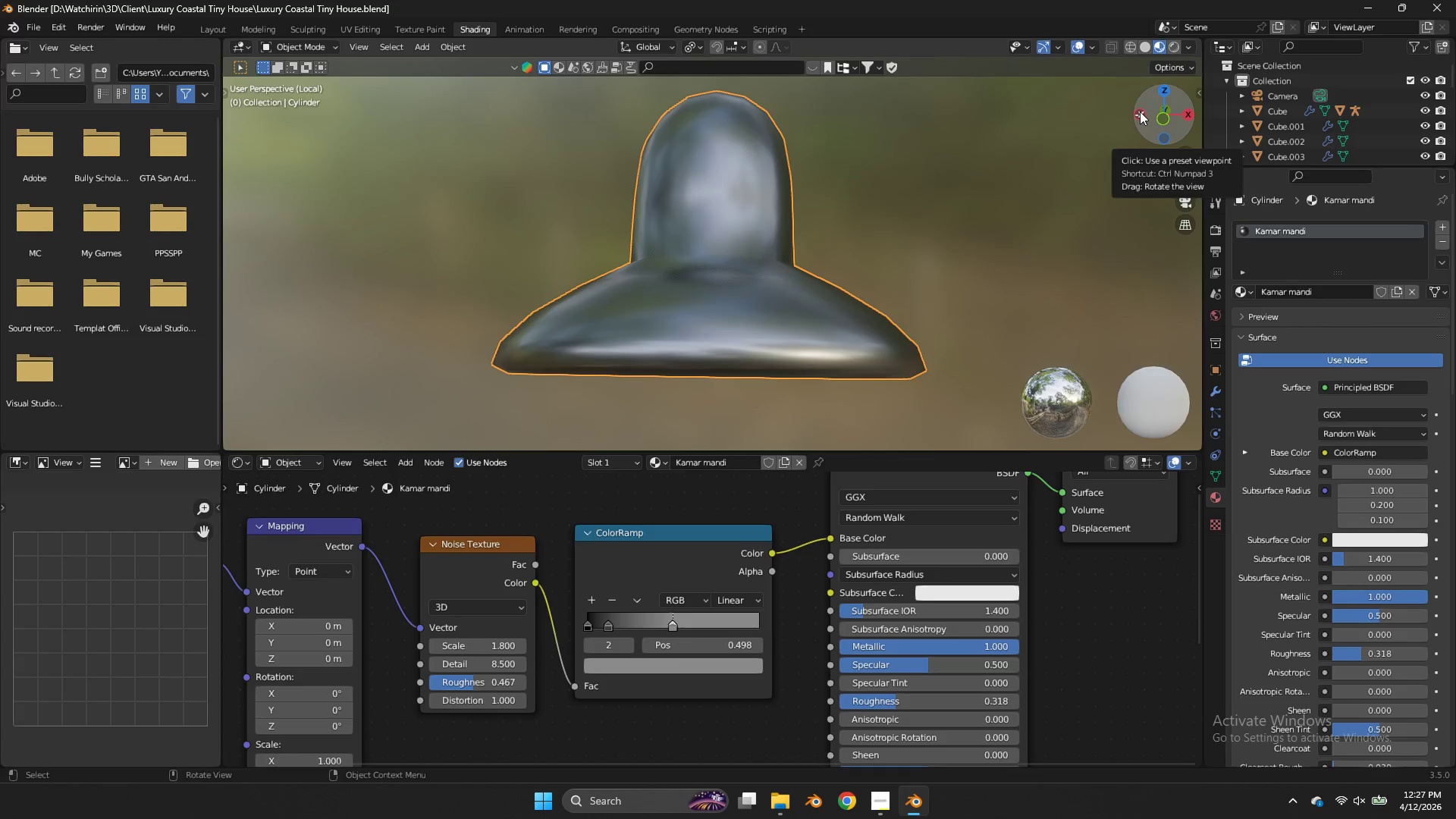 
key(NumpadDivide)
 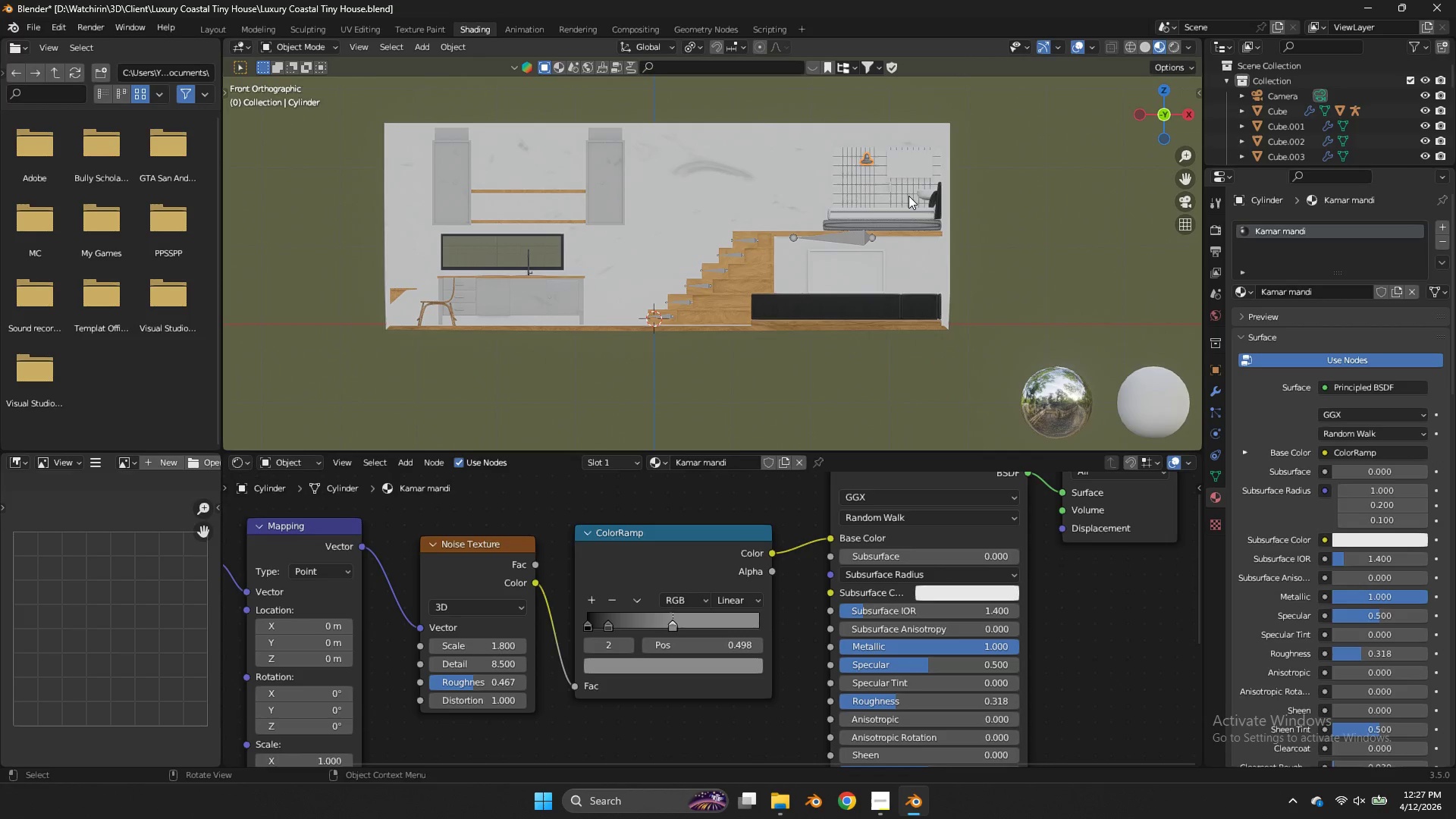 
left_click([908, 198])
 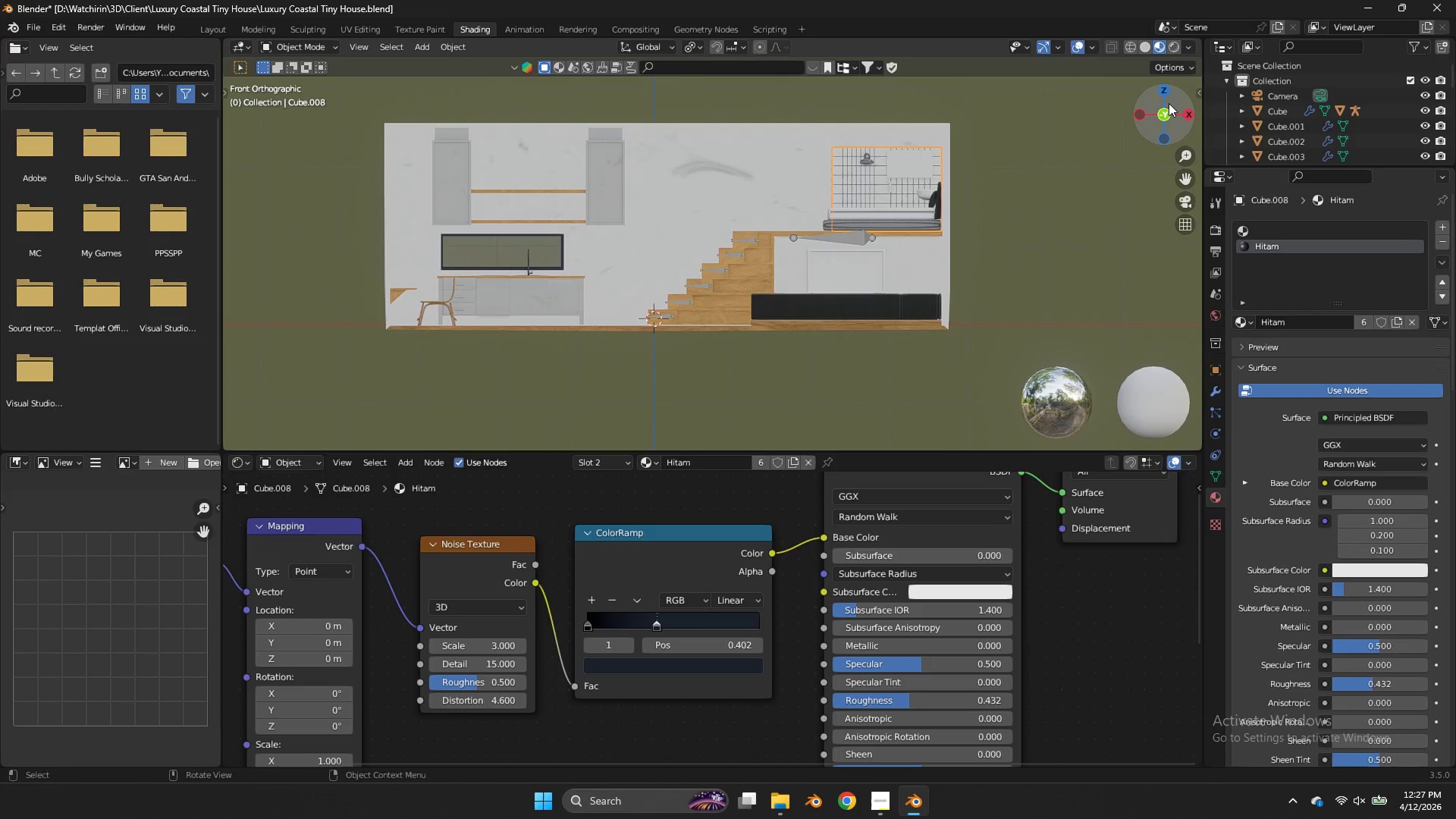 
left_click_drag(start_coordinate=[1169, 103], to_coordinate=[1133, 167])
 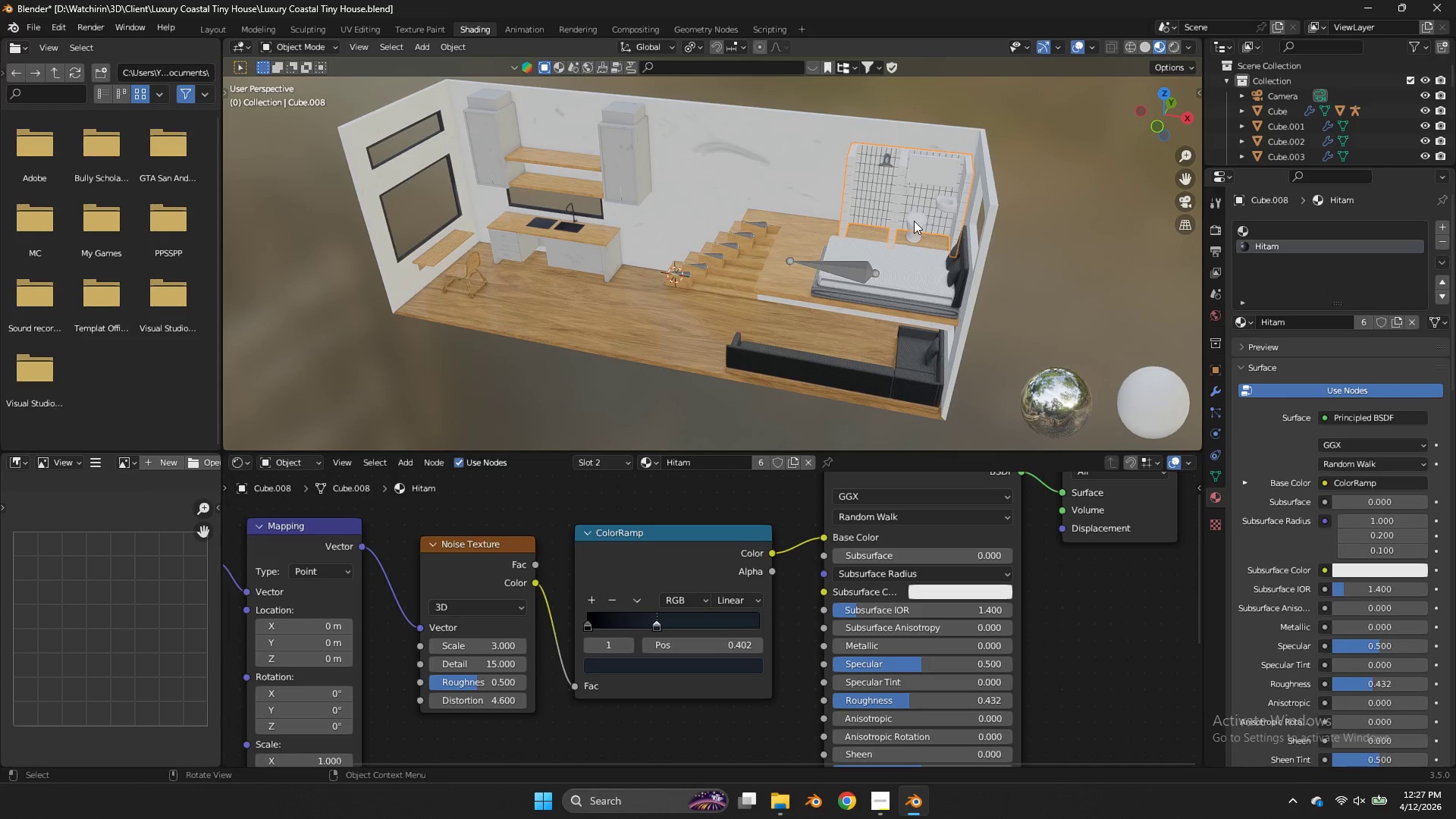 
left_click([914, 221])
 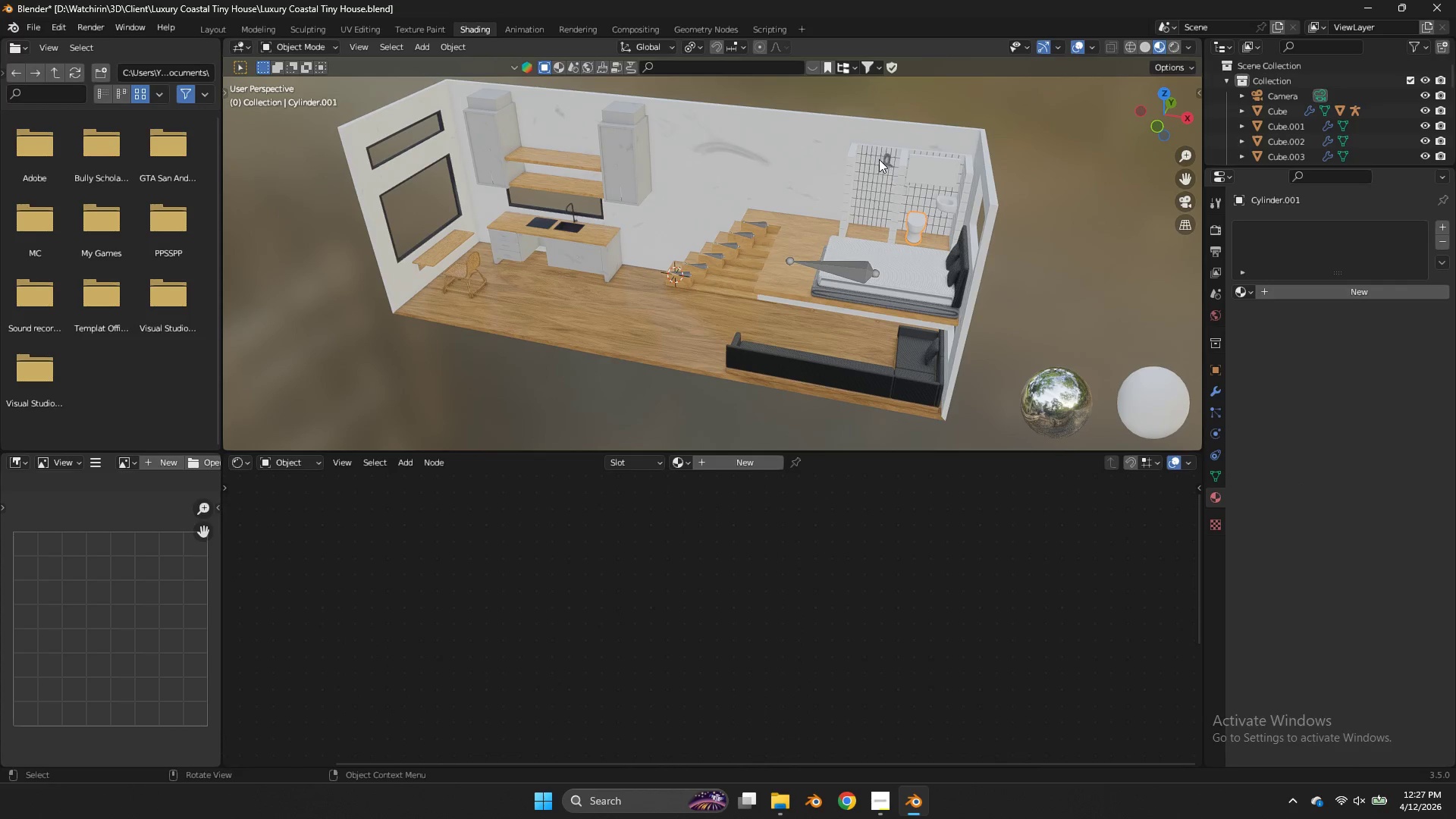 
left_click([886, 164])
 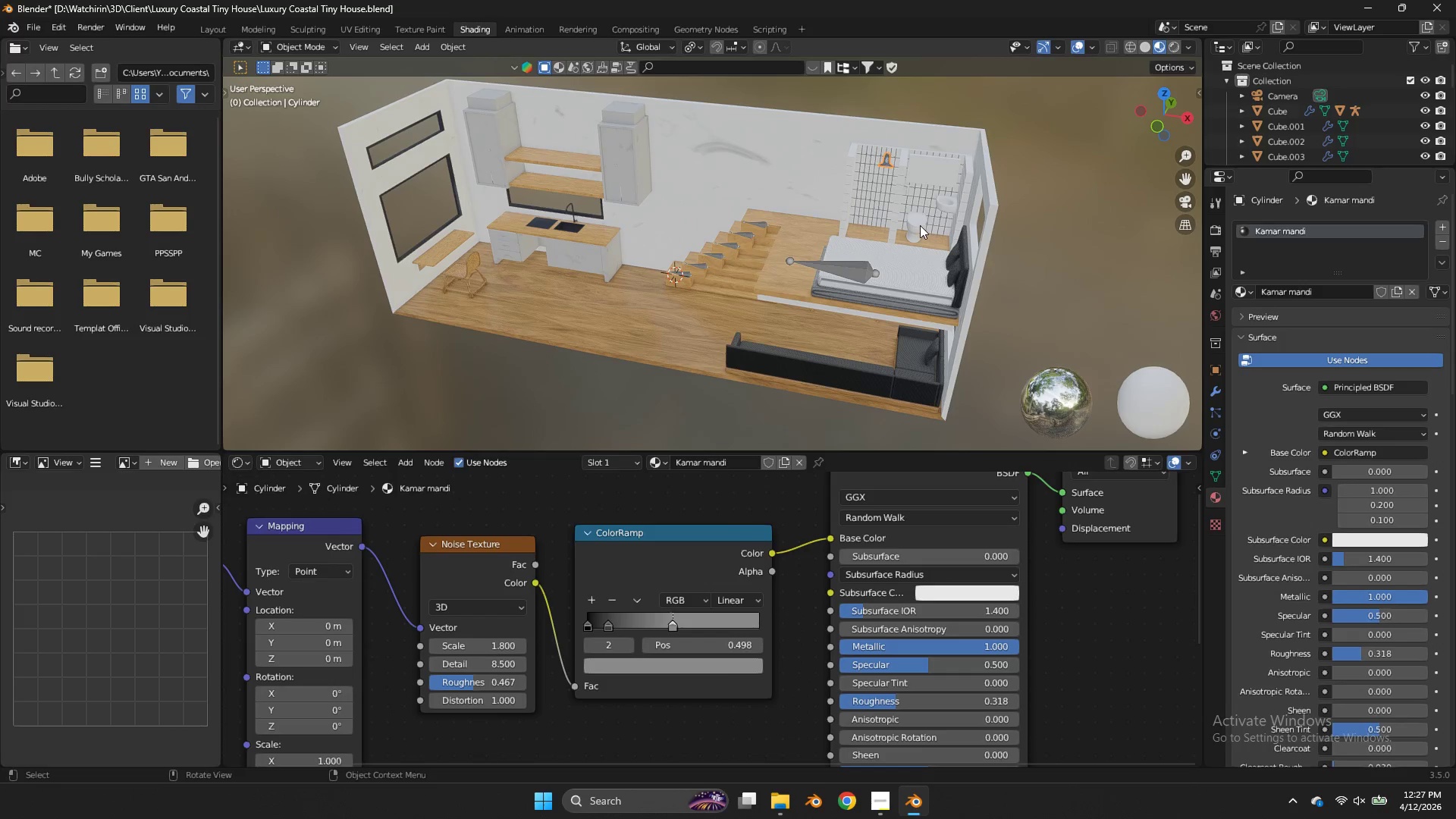 
left_click([918, 224])
 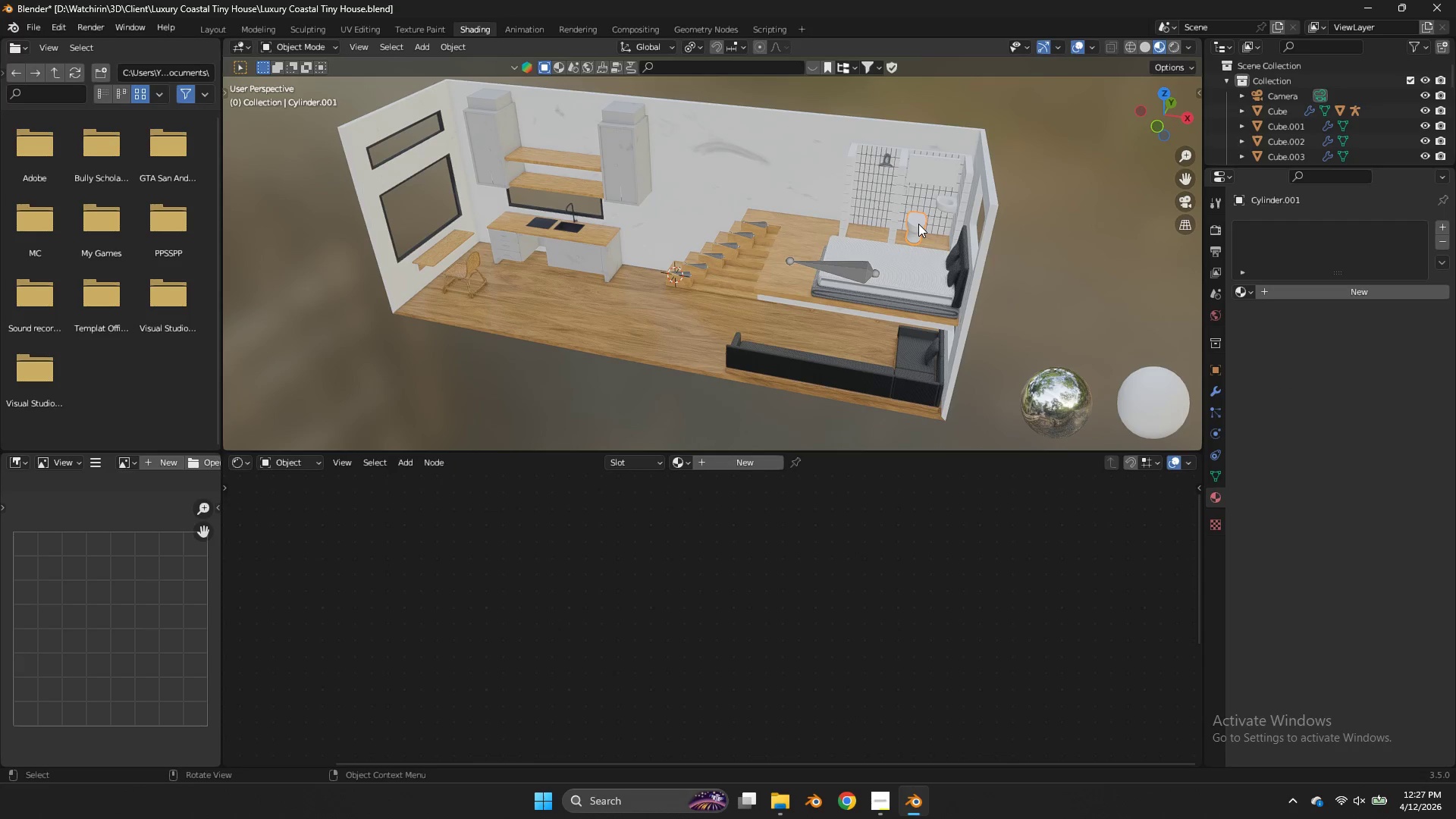 
key(NumpadDivide)
 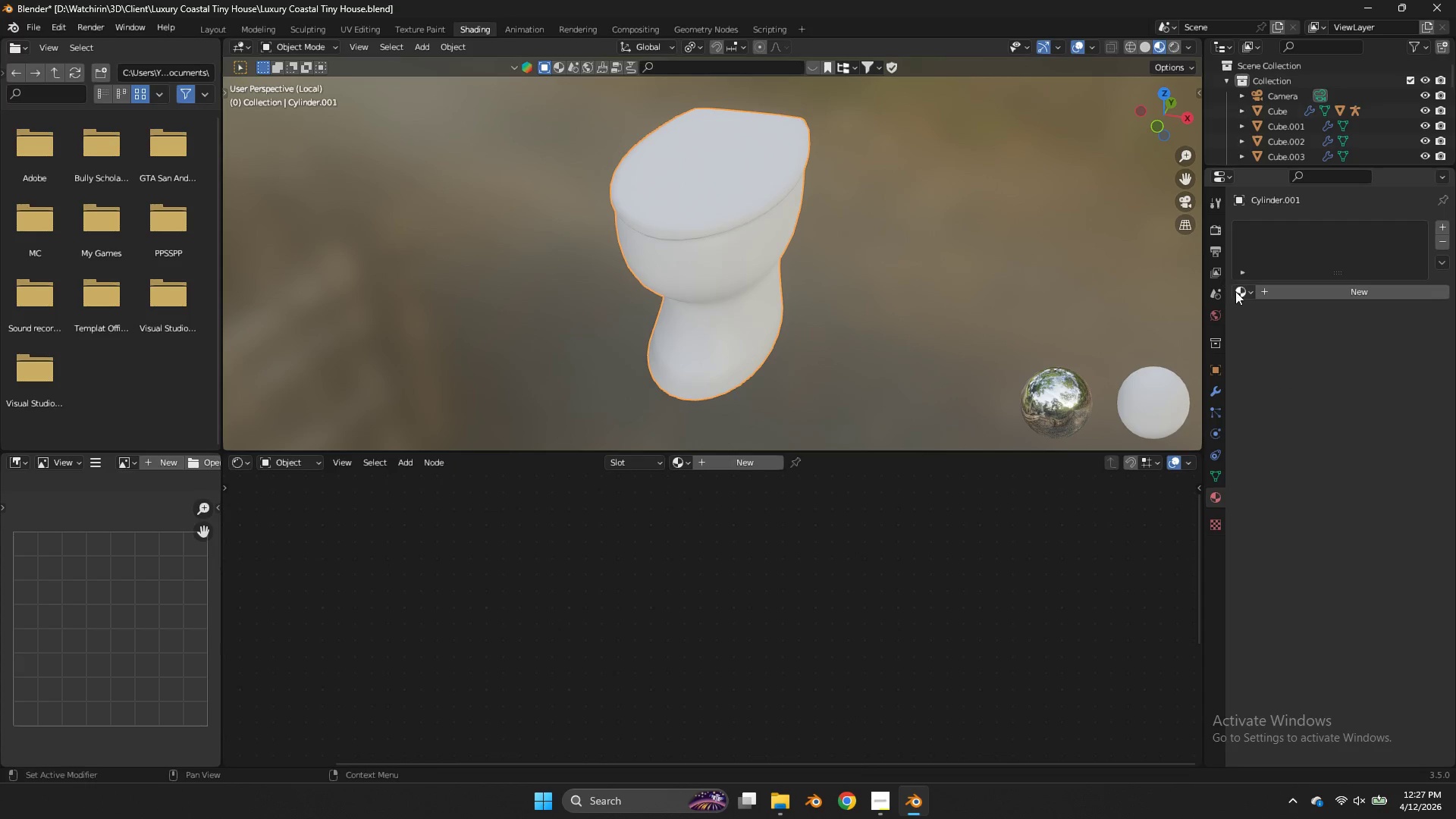 
left_click([1241, 297])
 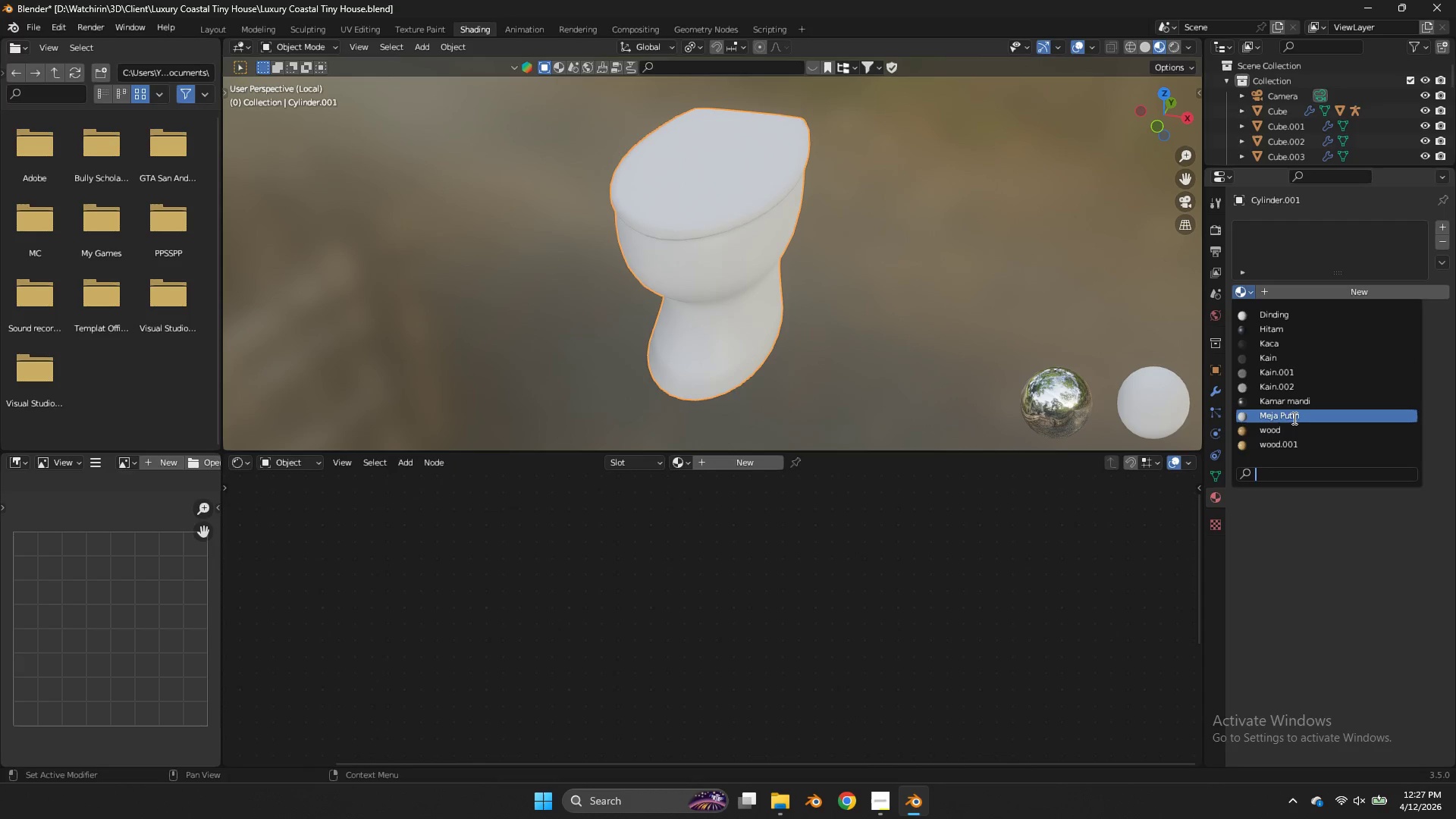 
scroll: coordinate [1299, 412], scroll_direction: down, amount: 8.0
 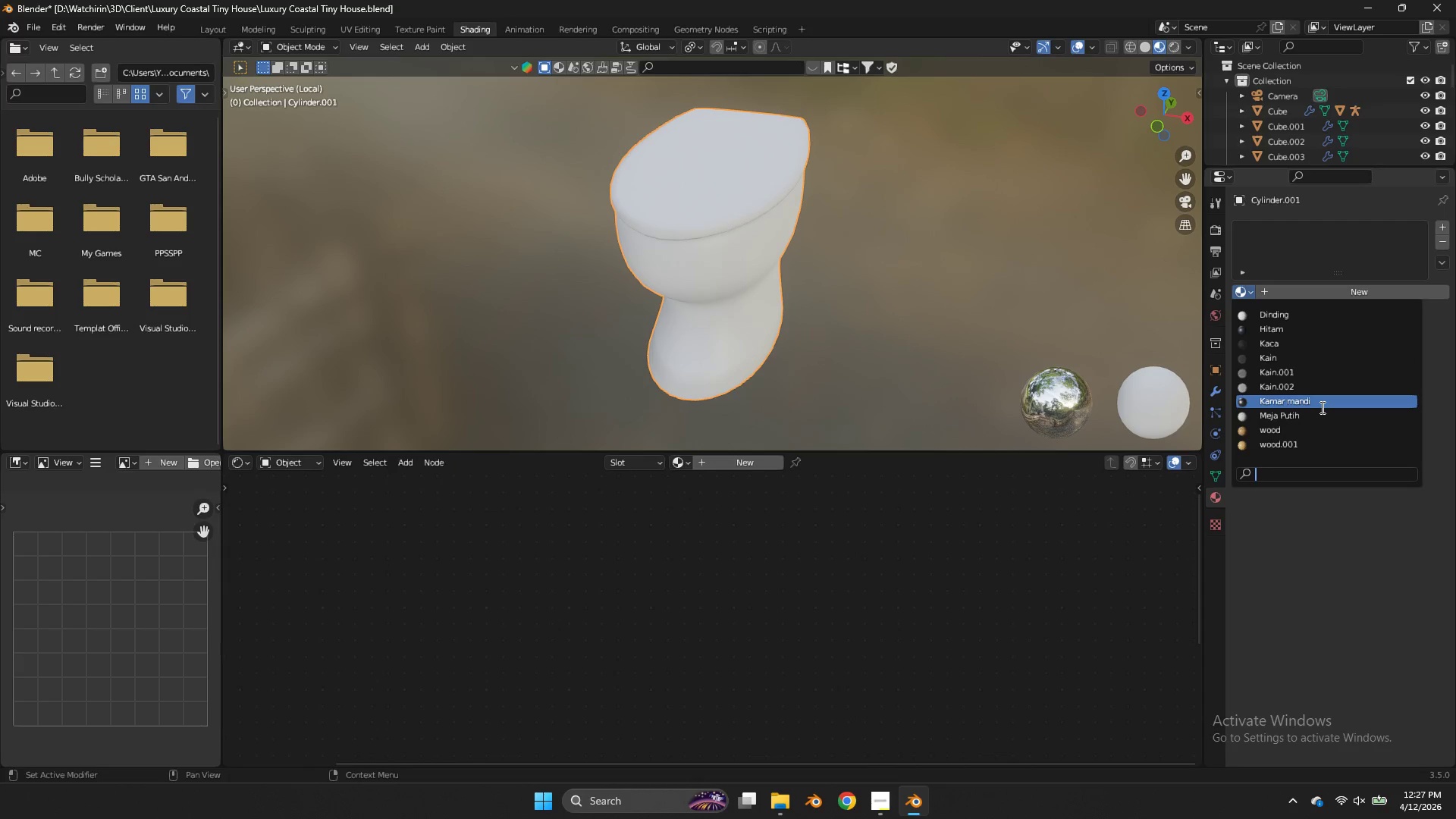 
left_click([1320, 404])
 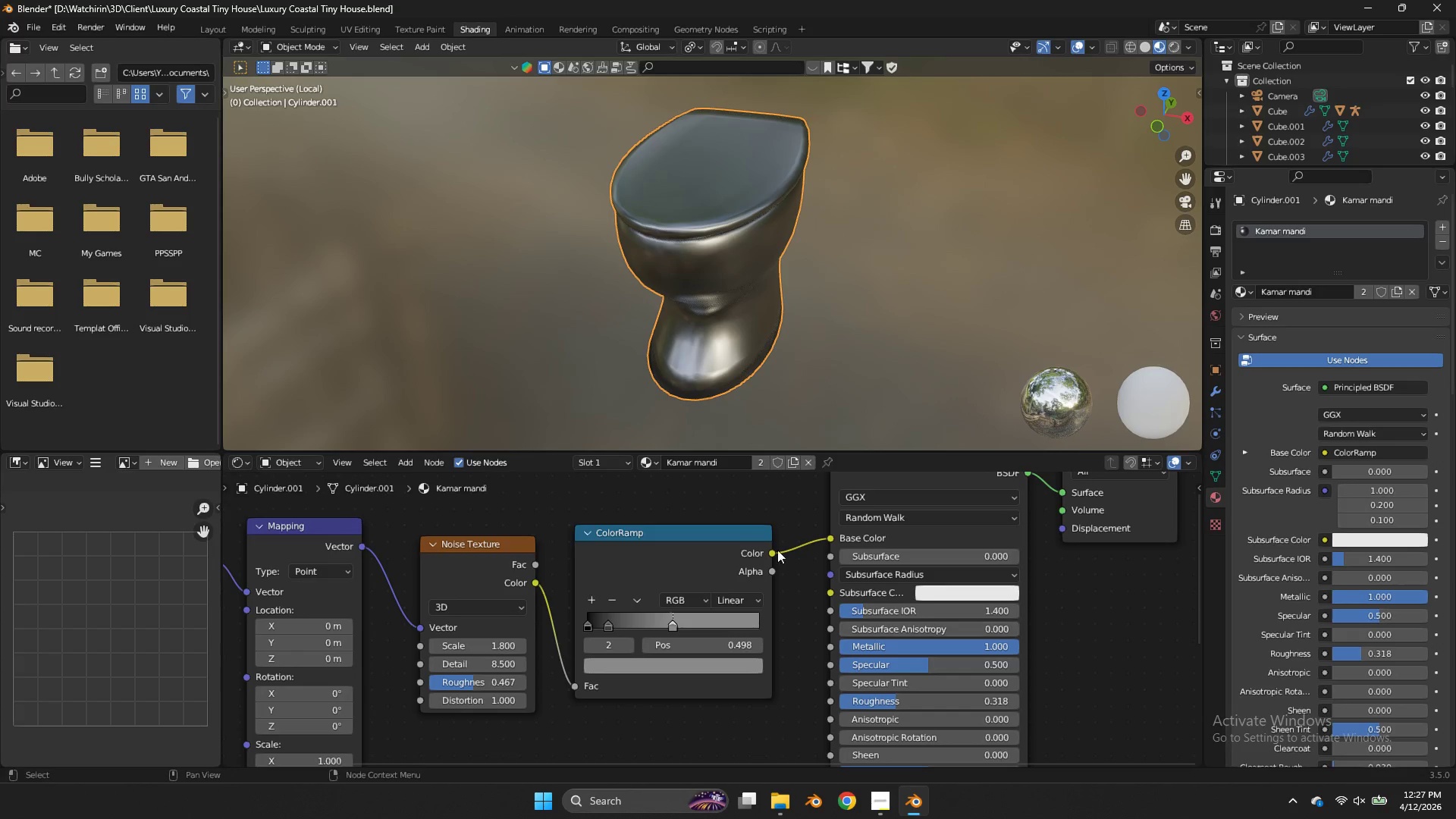 
left_click([675, 629])
 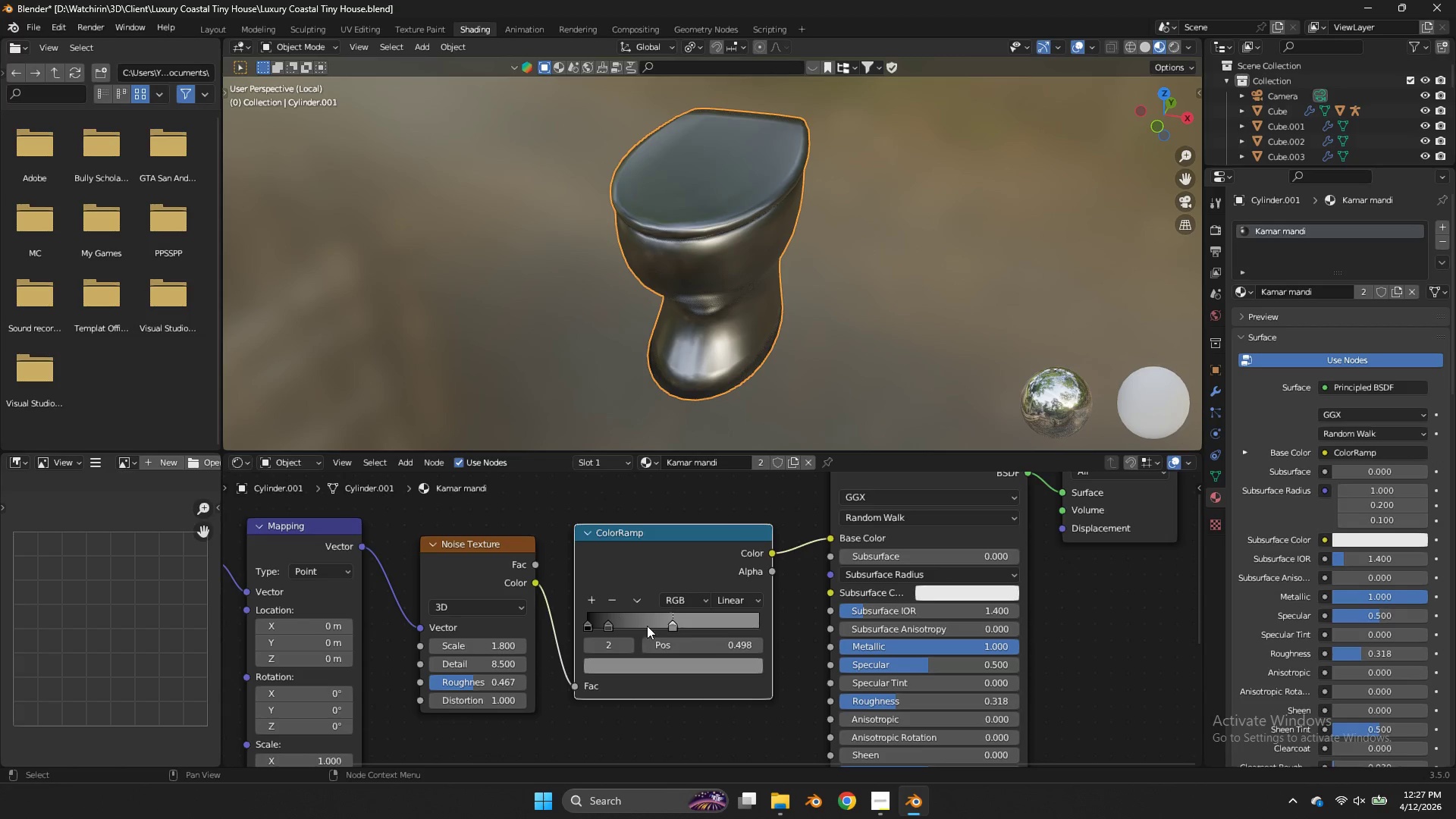 
left_click([682, 670])
 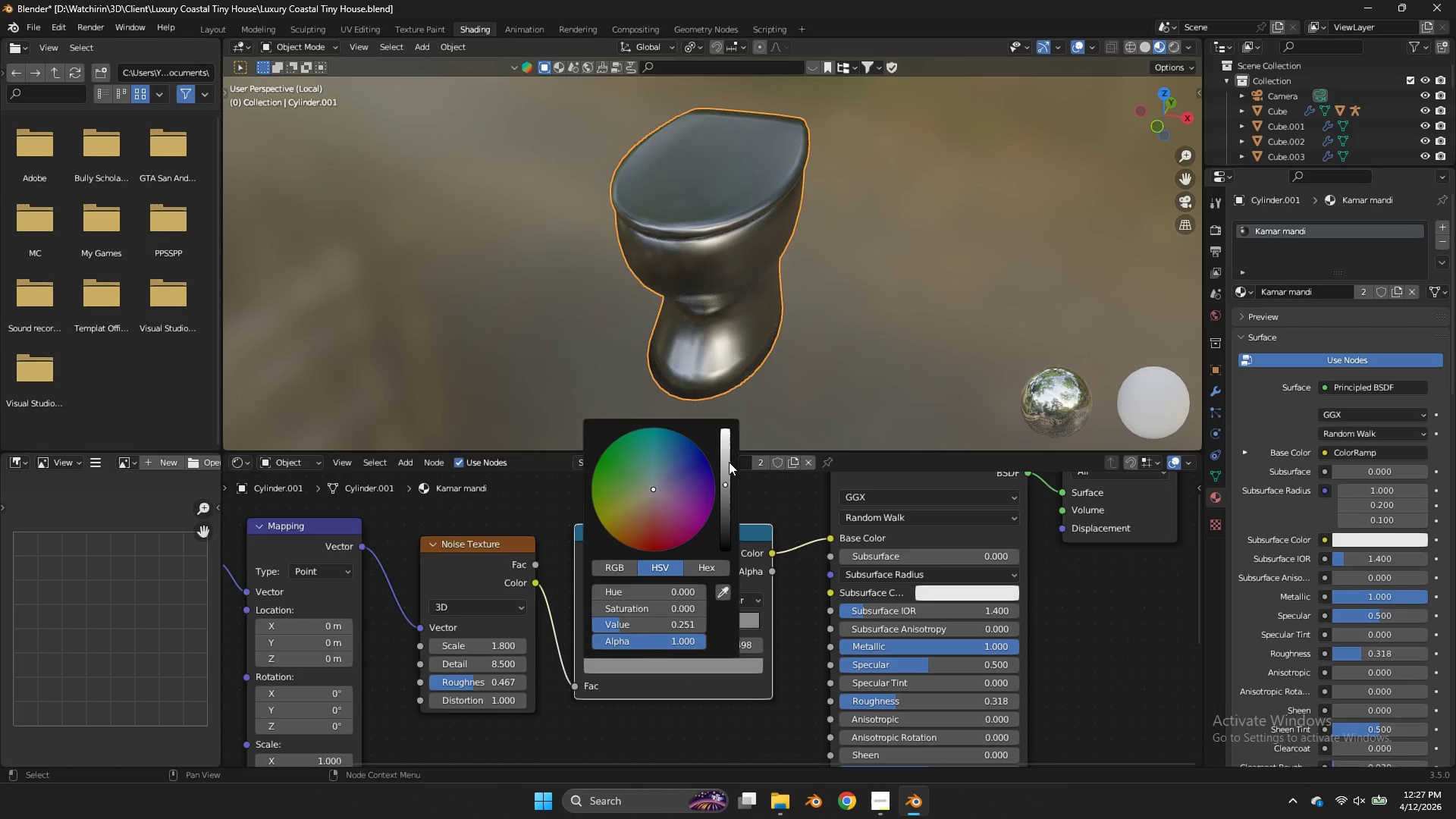 
left_click_drag(start_coordinate=[728, 462], to_coordinate=[745, 338])
 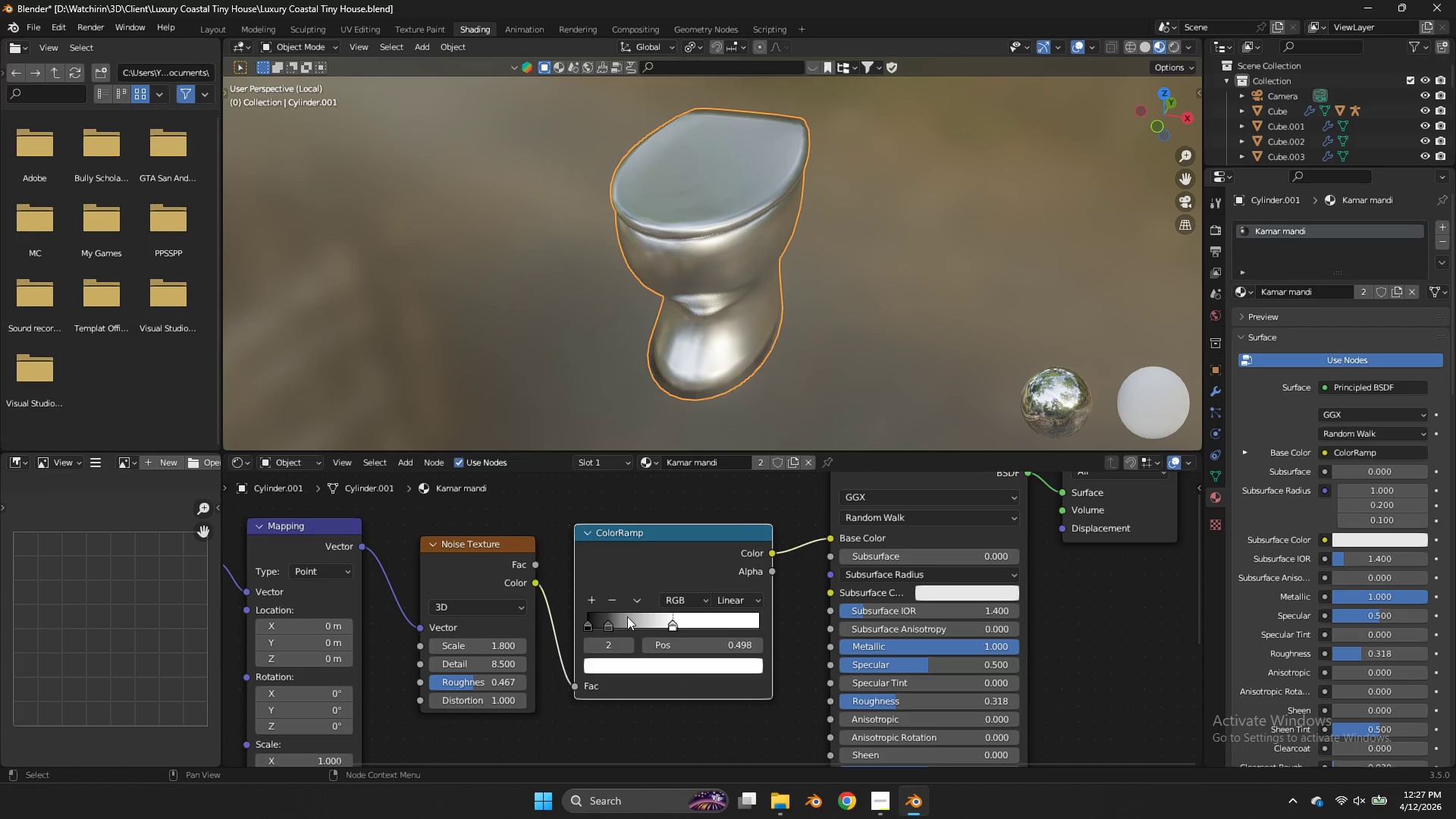 
left_click_drag(start_coordinate=[623, 617], to_coordinate=[646, 620])
 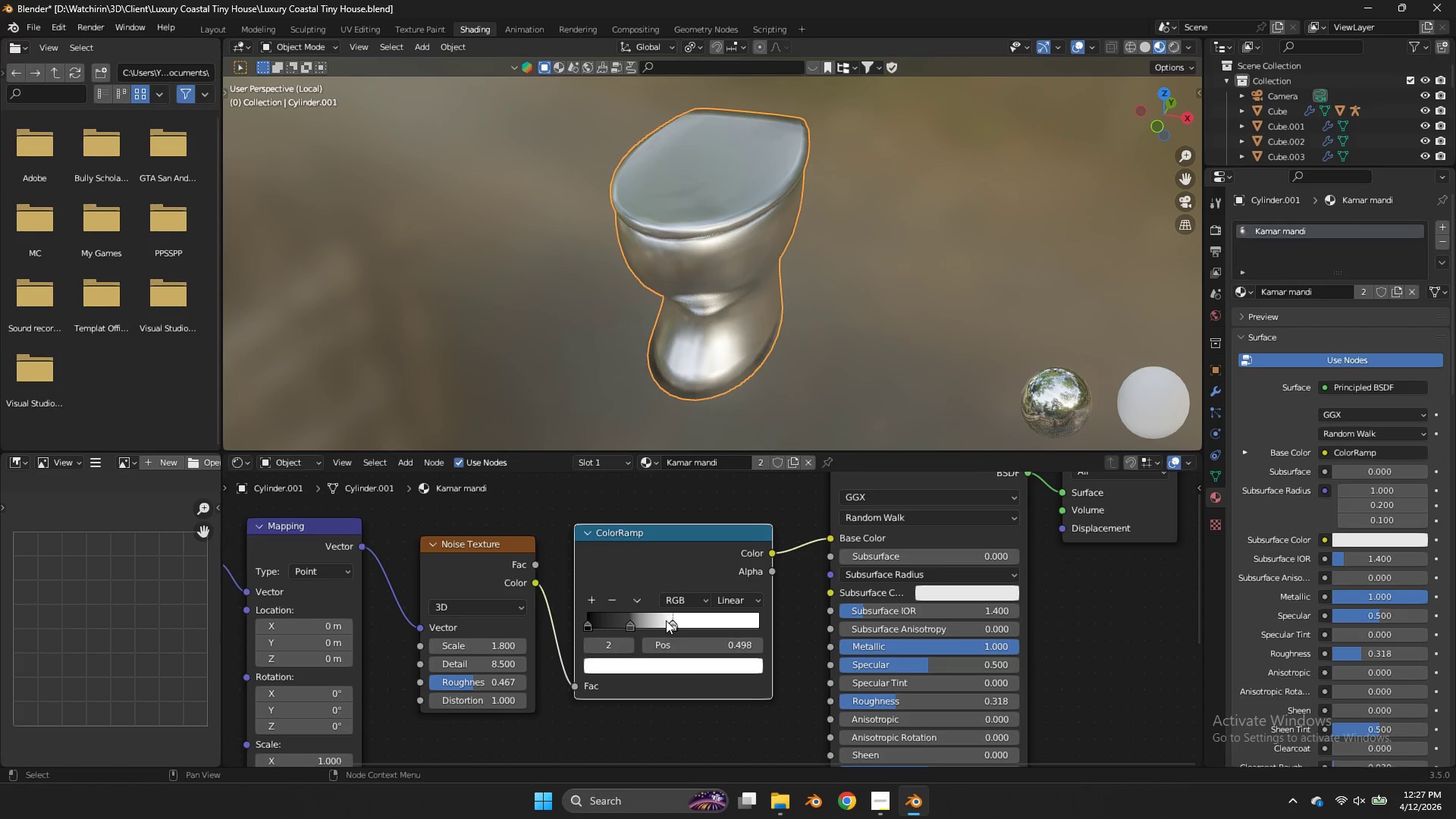 
left_click_drag(start_coordinate=[666, 620], to_coordinate=[650, 621])
 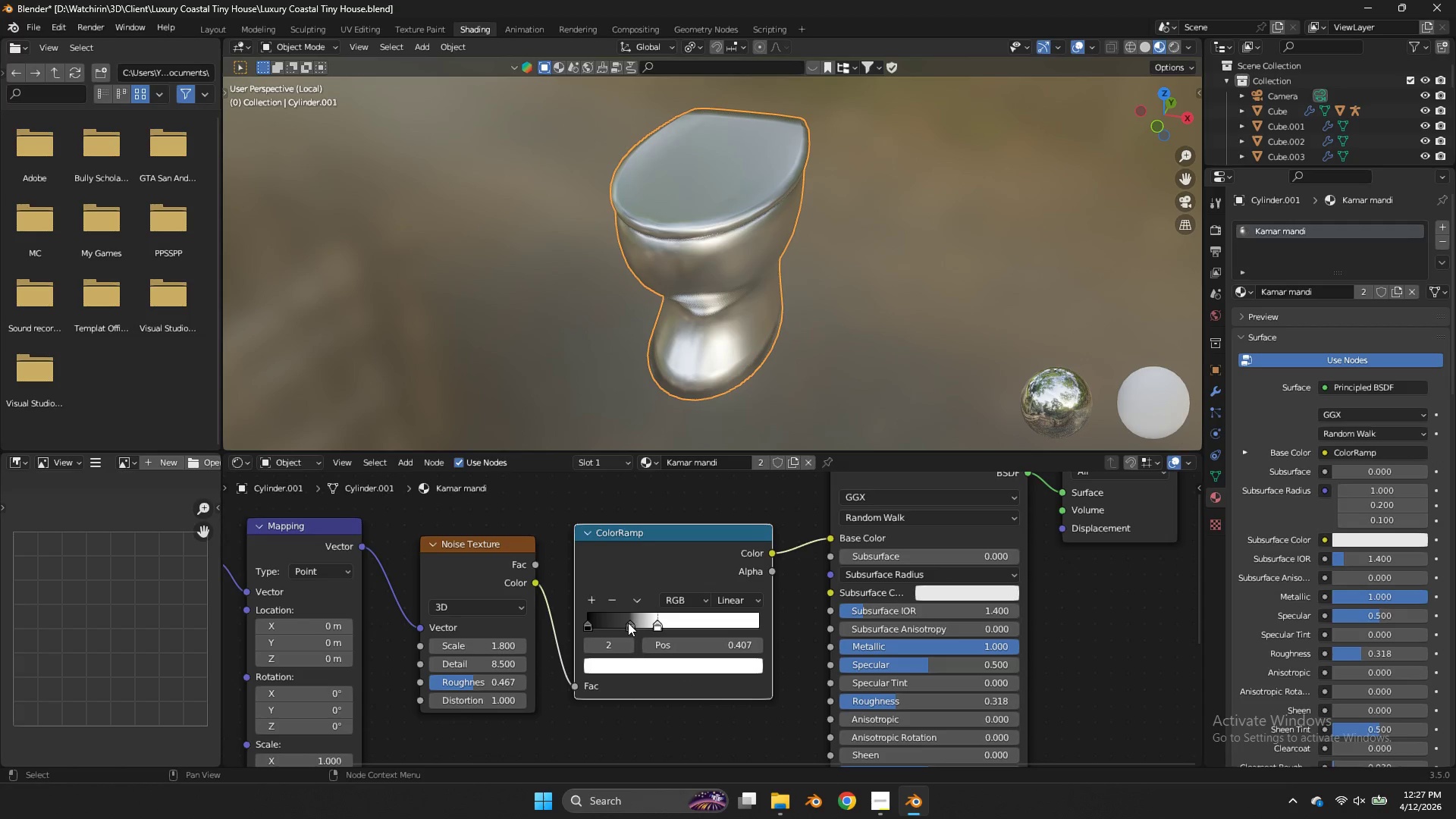 
left_click_drag(start_coordinate=[628, 623], to_coordinate=[611, 623])
 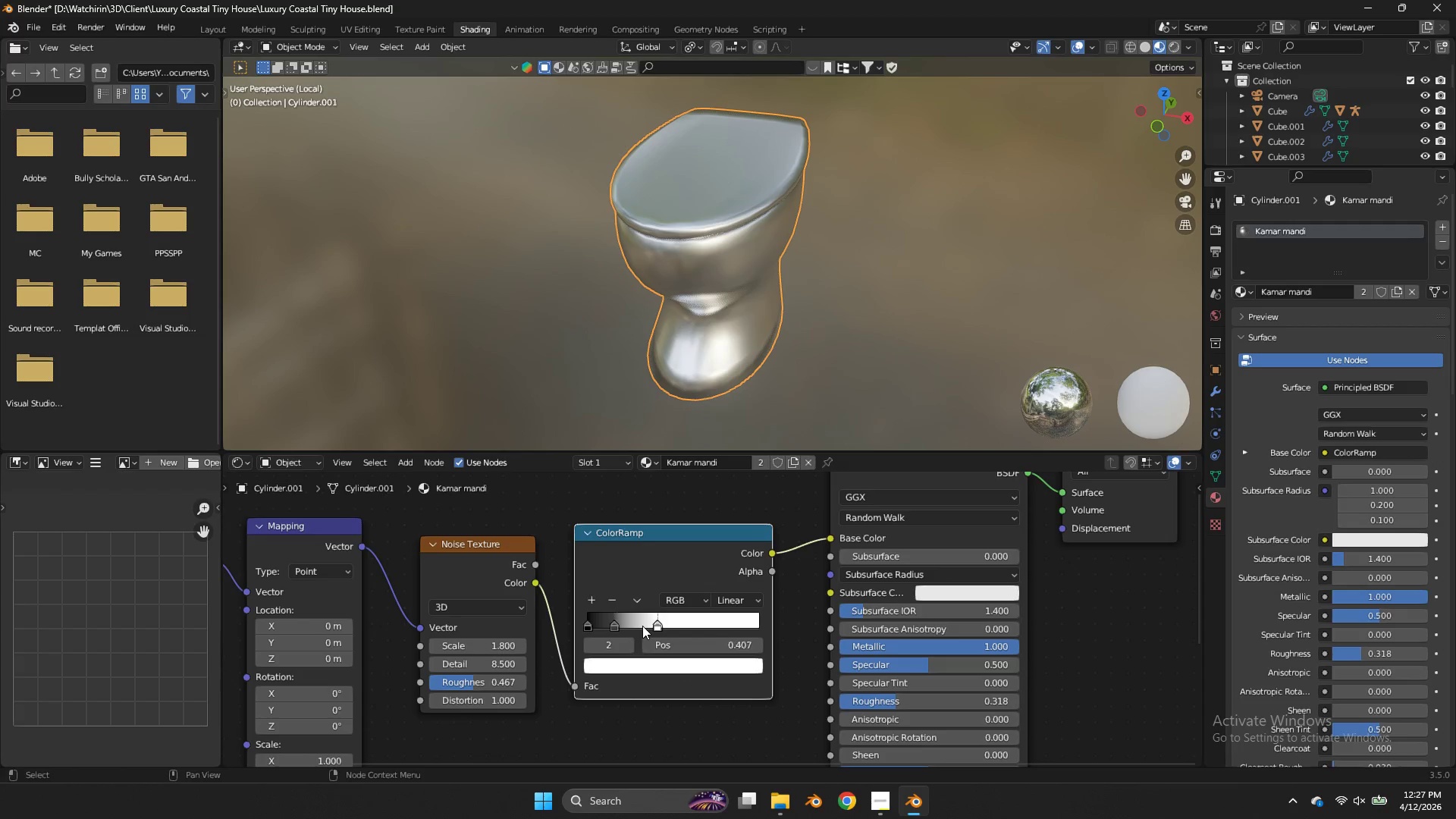 
left_click_drag(start_coordinate=[642, 626], to_coordinate=[629, 624])
 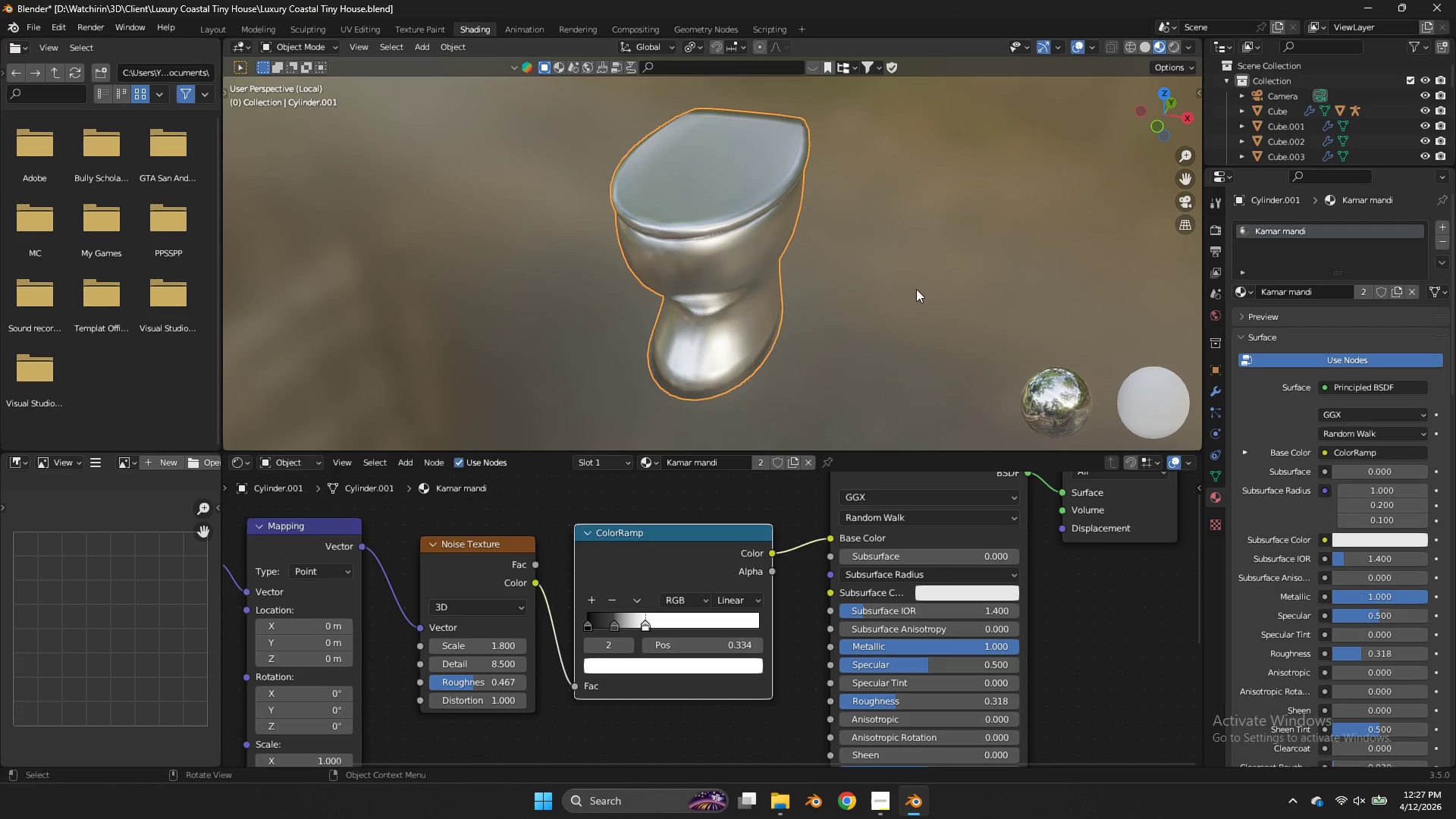 
left_click([916, 289])
 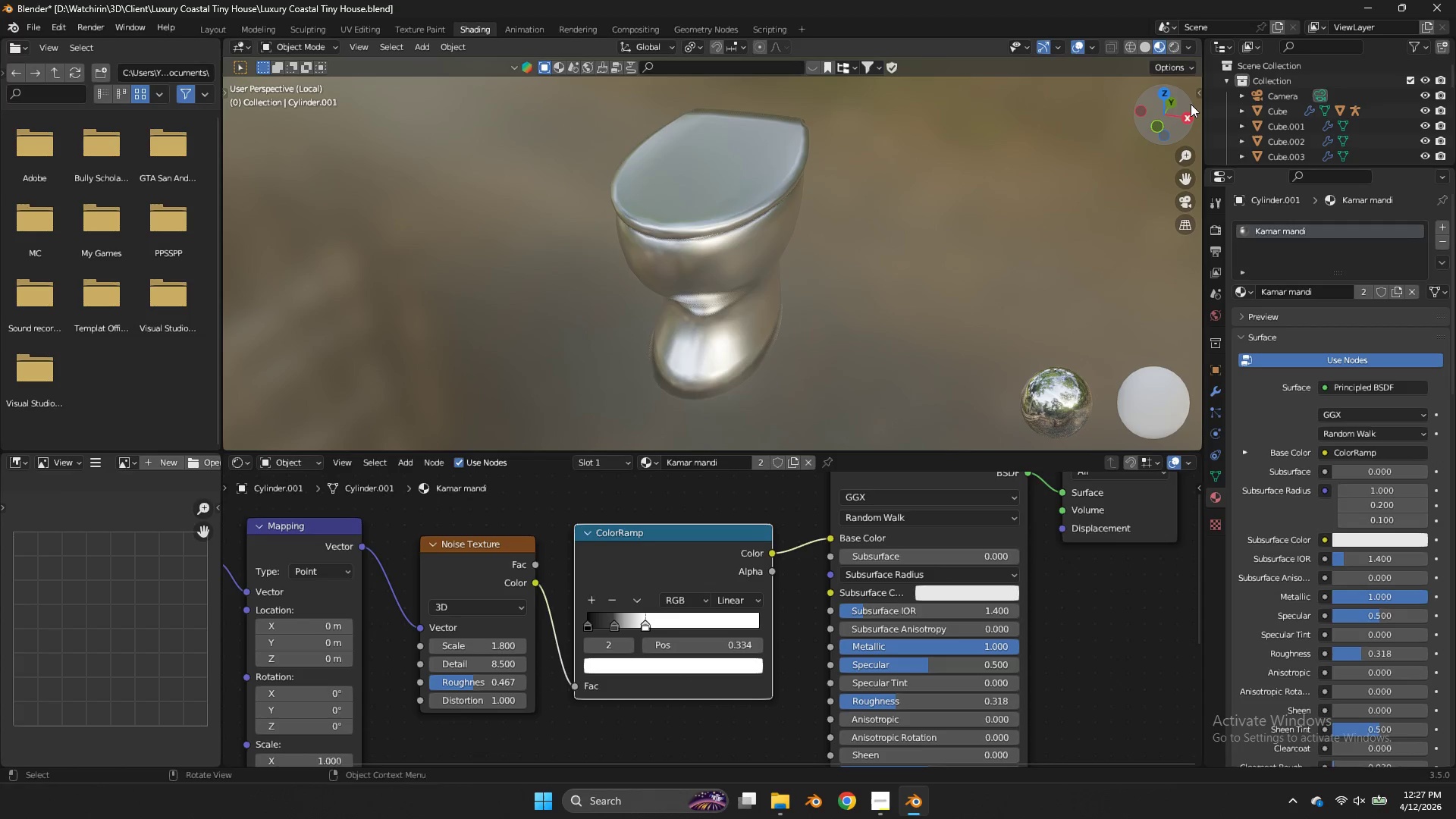 
key(Control+S)
 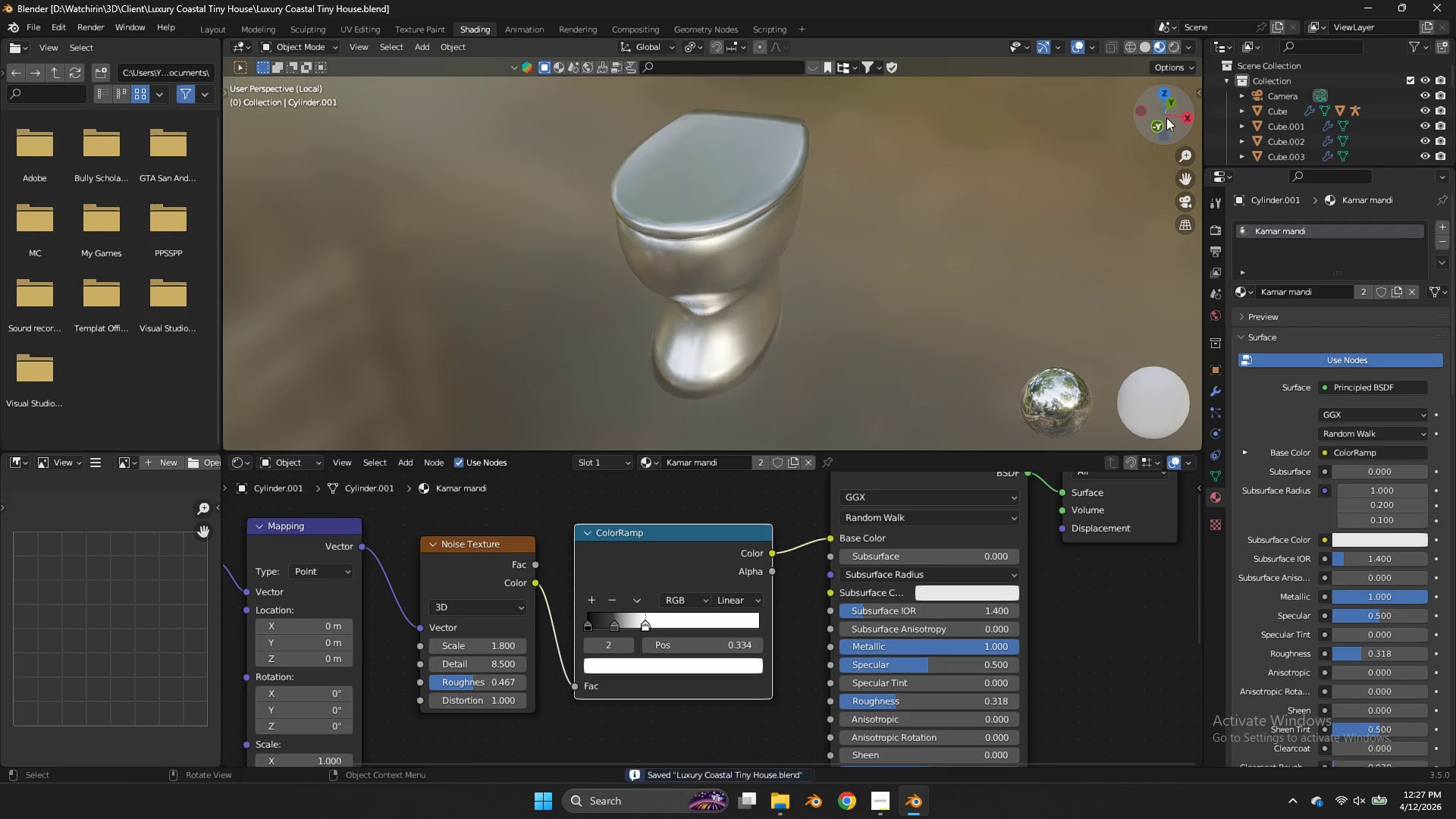 
left_click_drag(start_coordinate=[1166, 118], to_coordinate=[263, 64])
 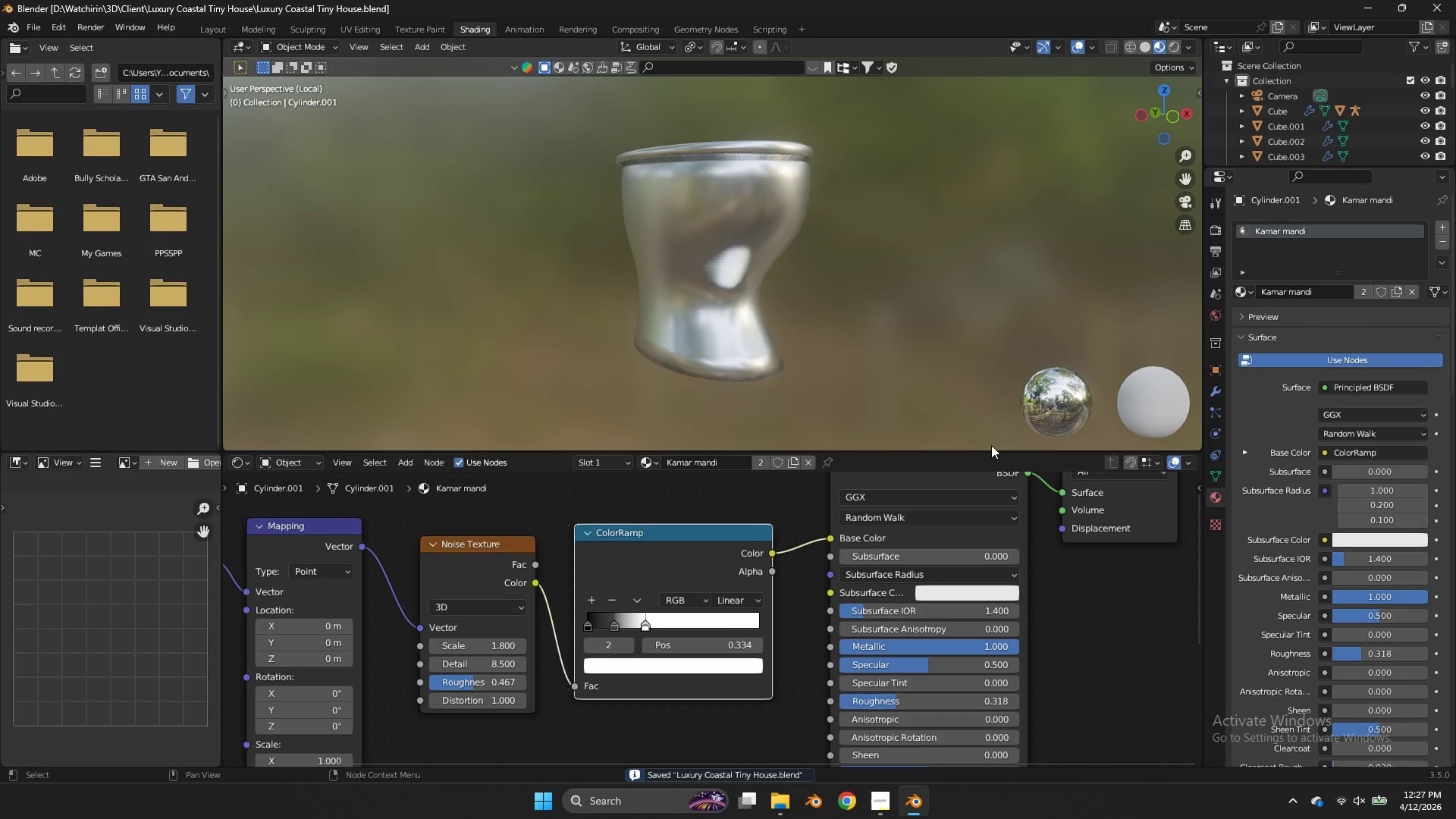 
key(Control+Z)
 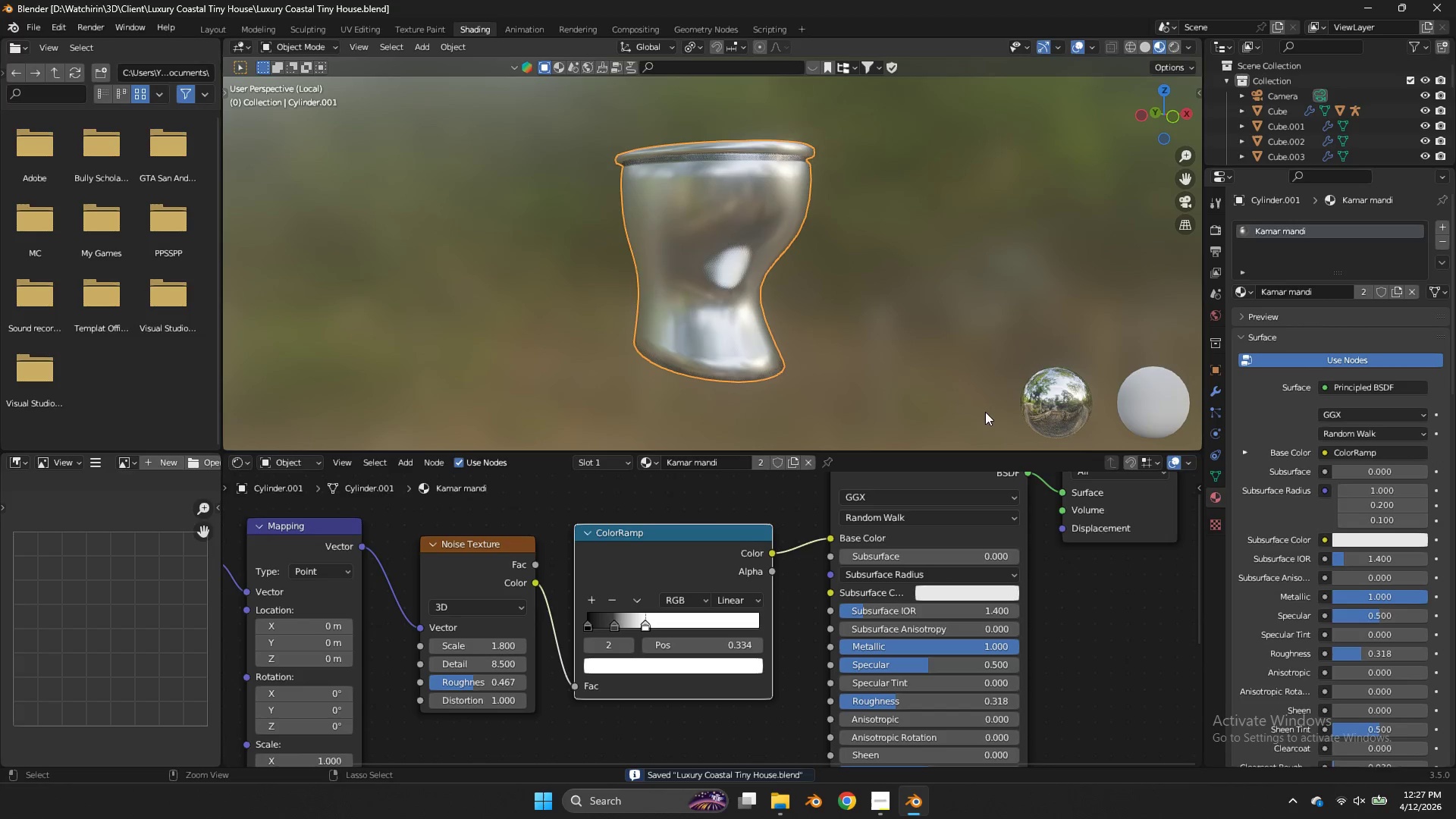 
key(Control+Z)
 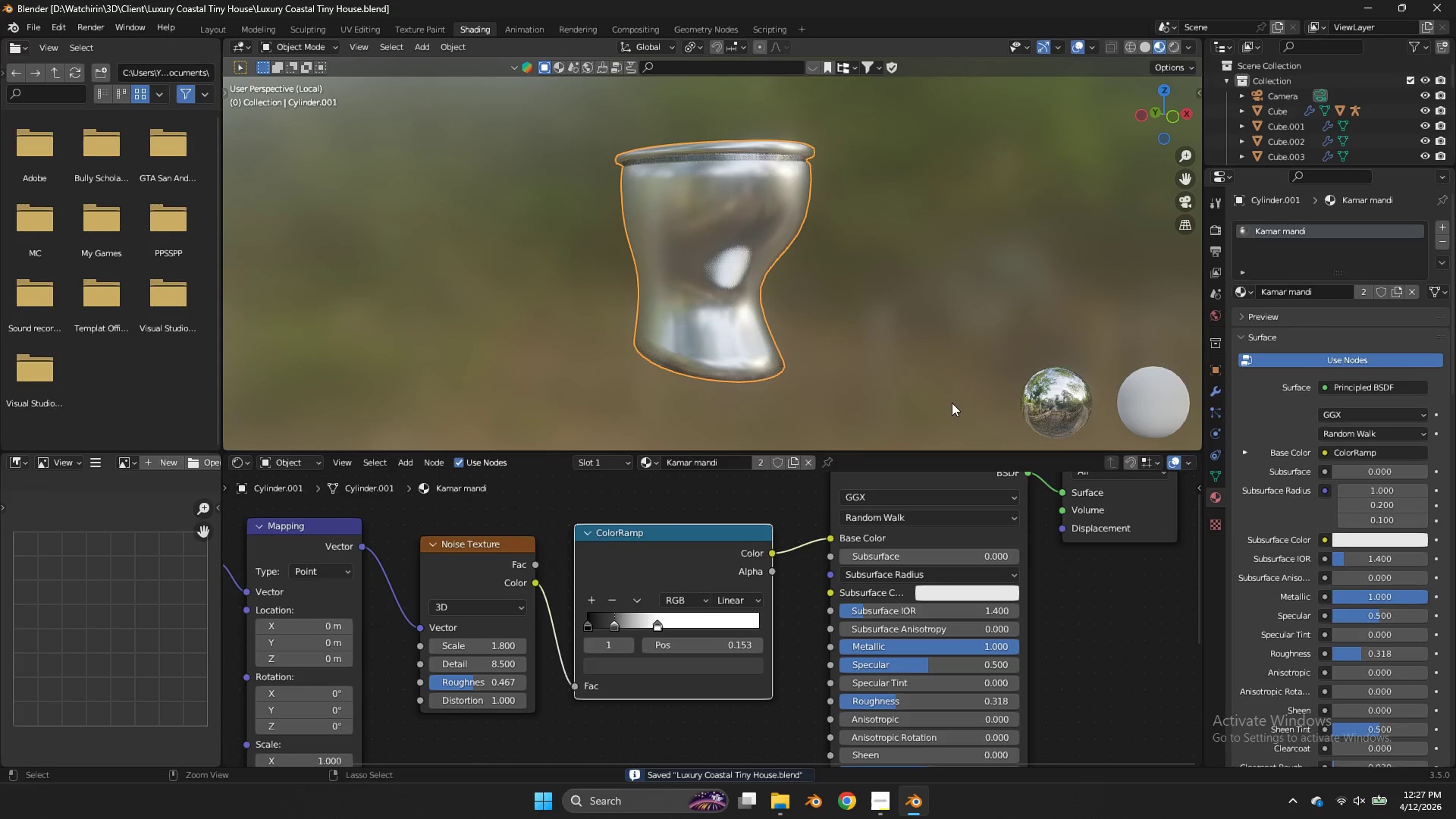 
key(Control+Z)
 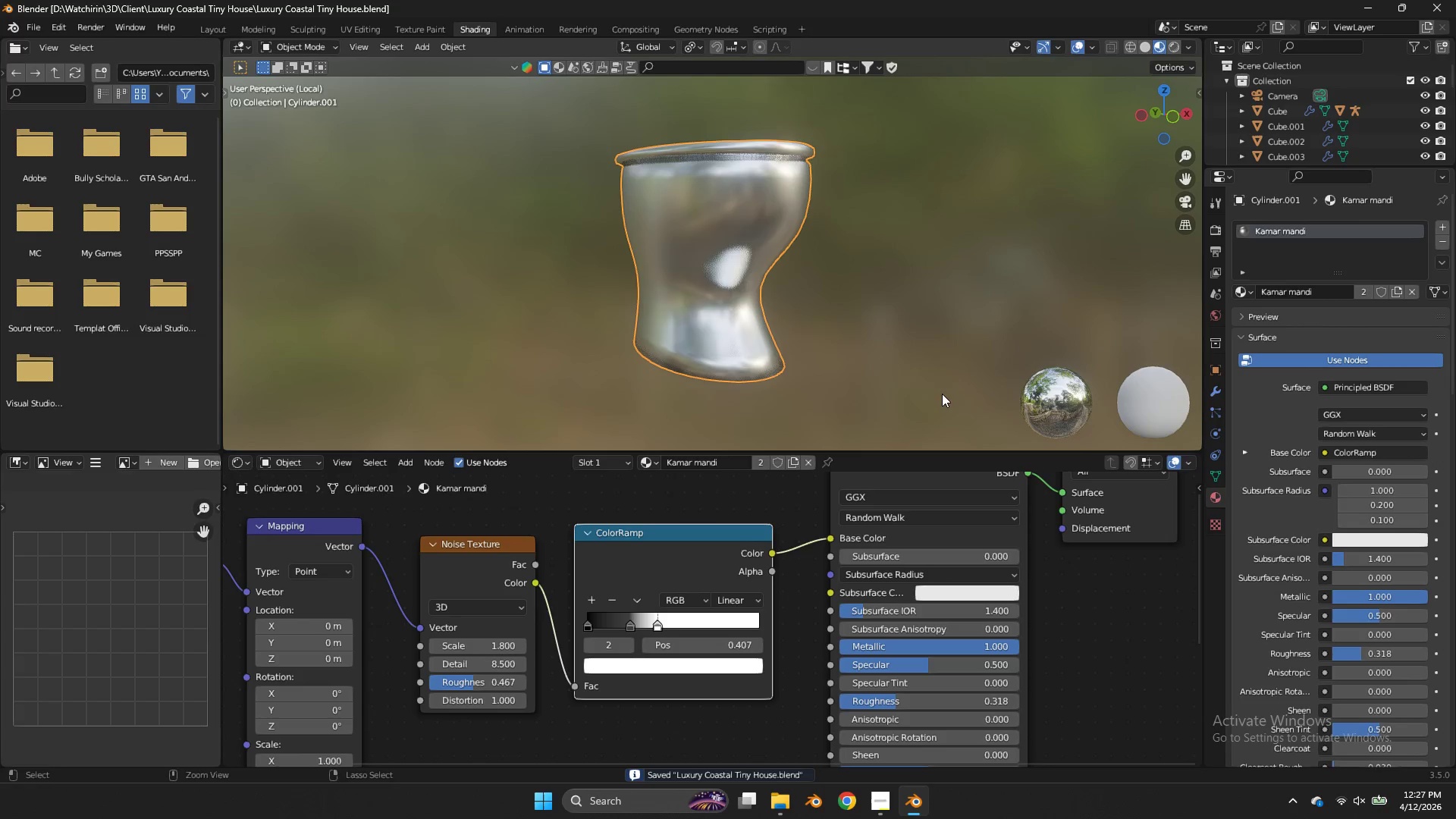 
key(Control+Z)
 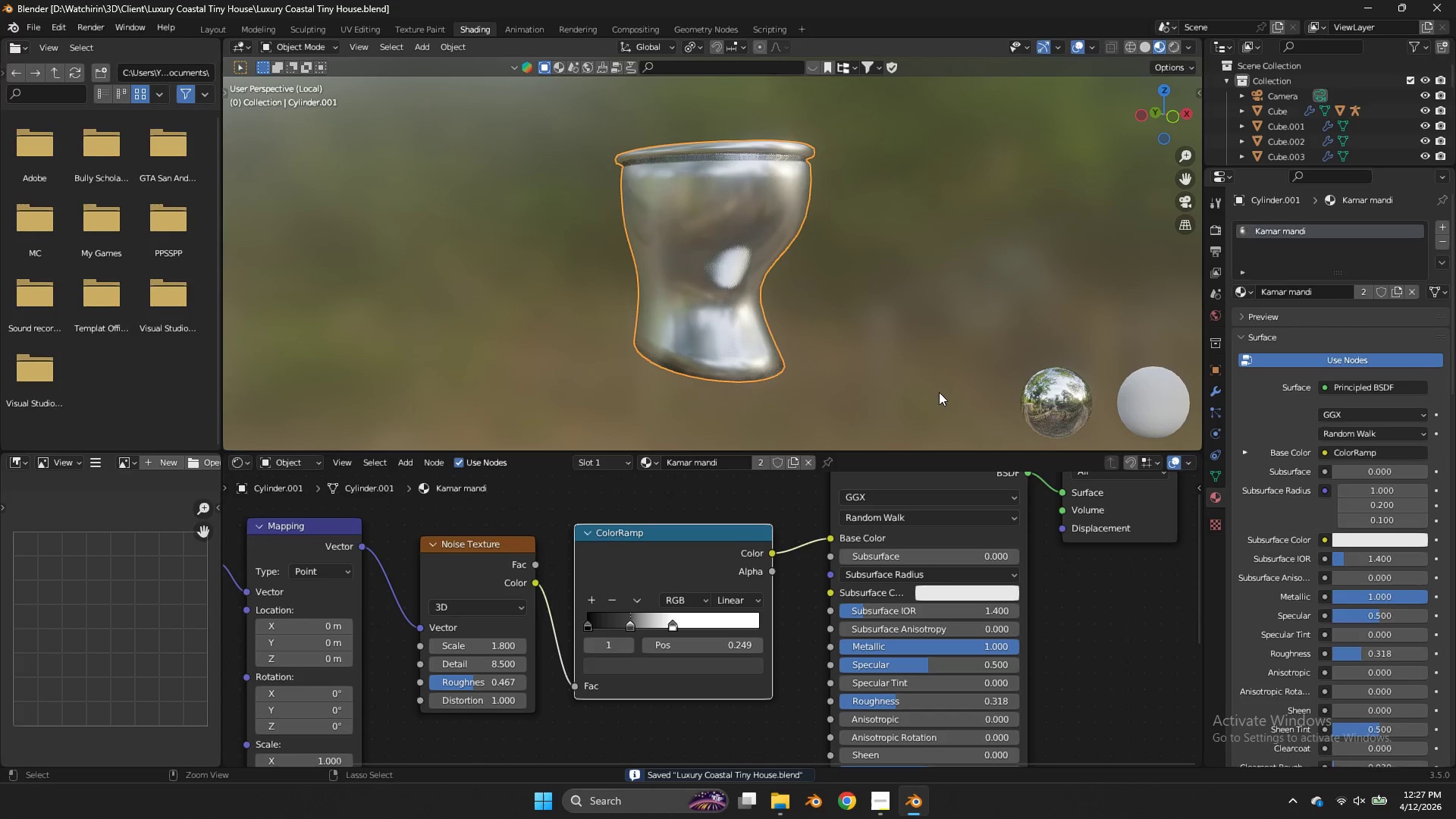 
key(Control+Z)
 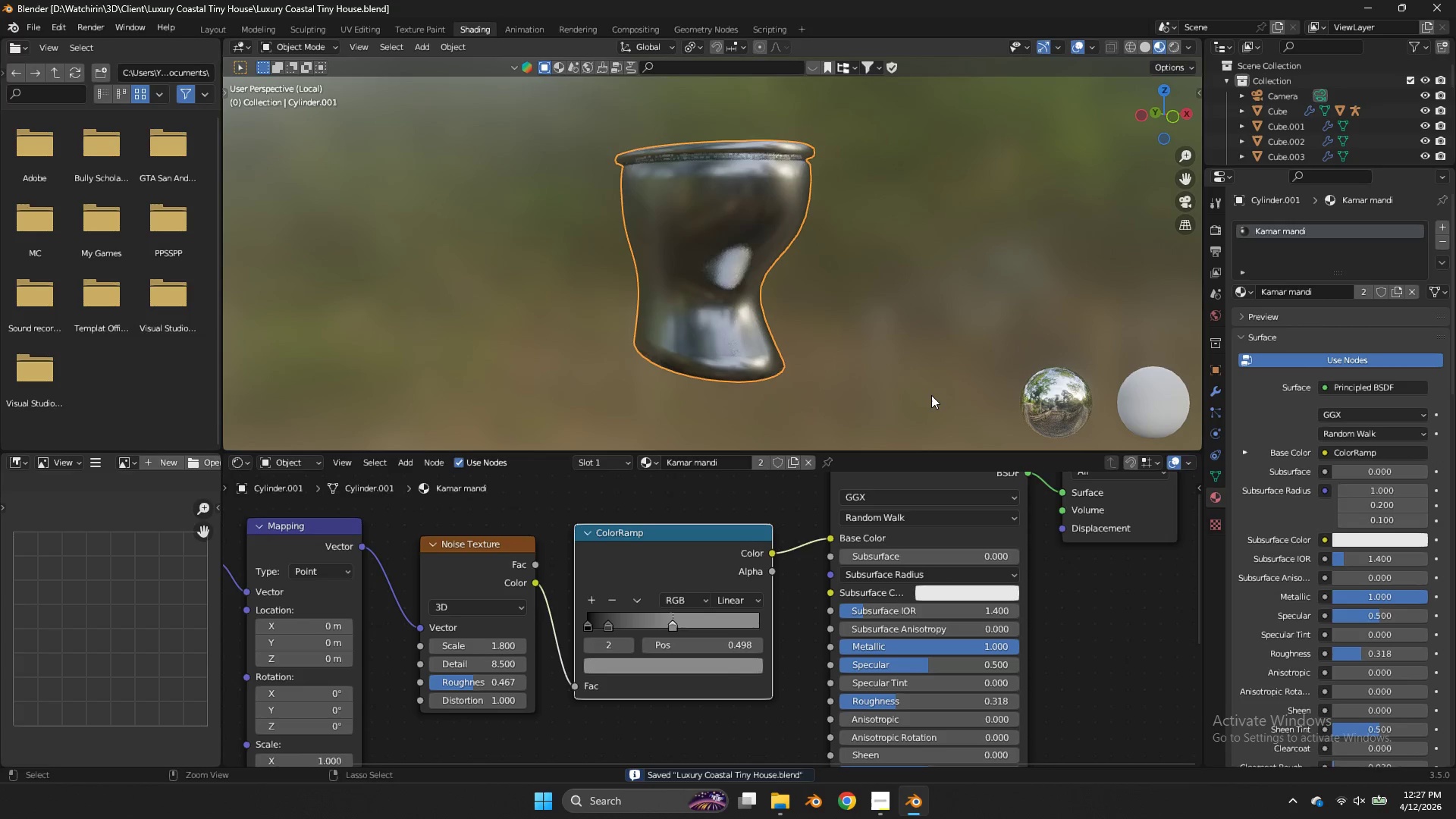 
key(Control+Z)
 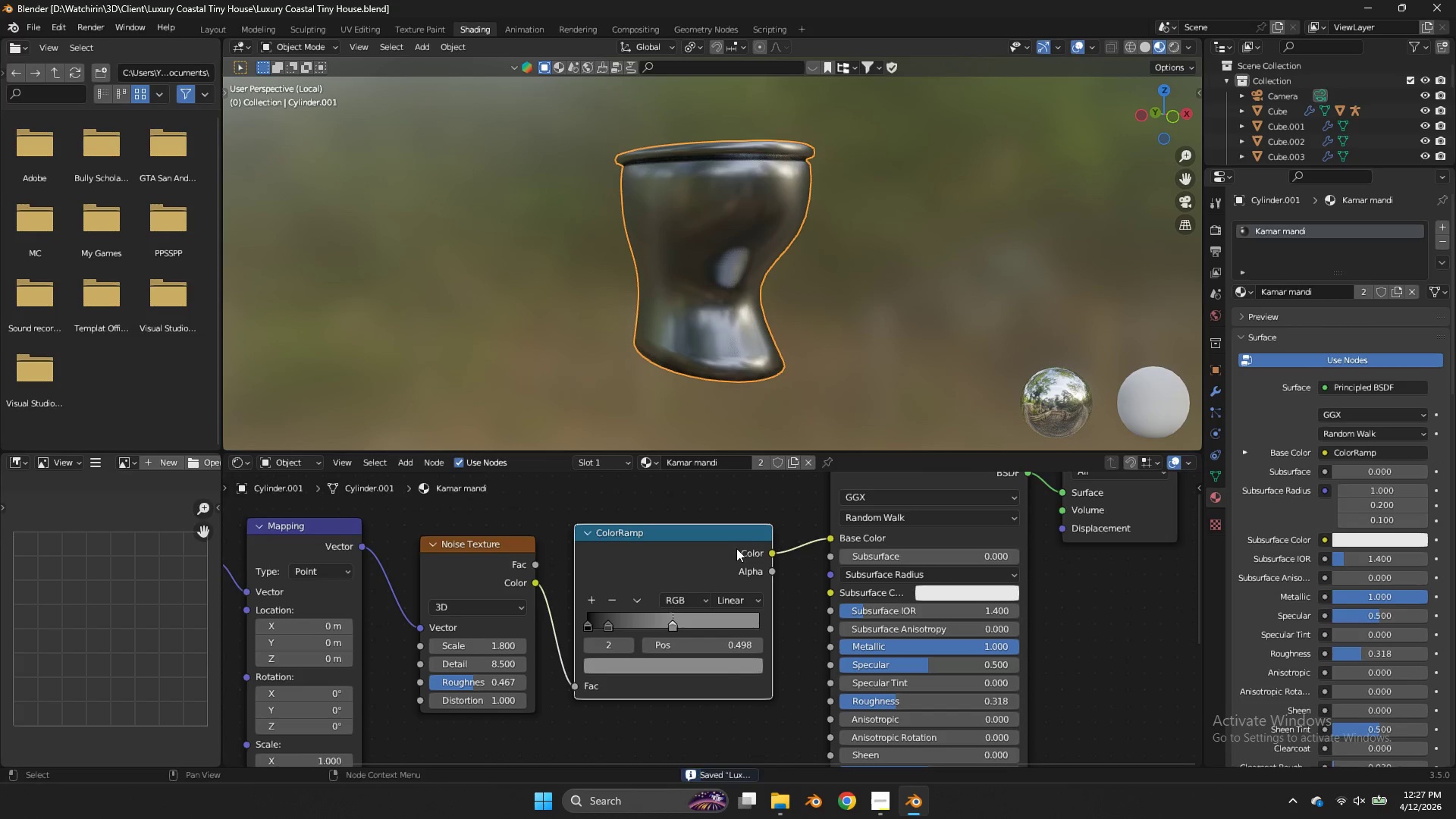 
key(Control+Z)
 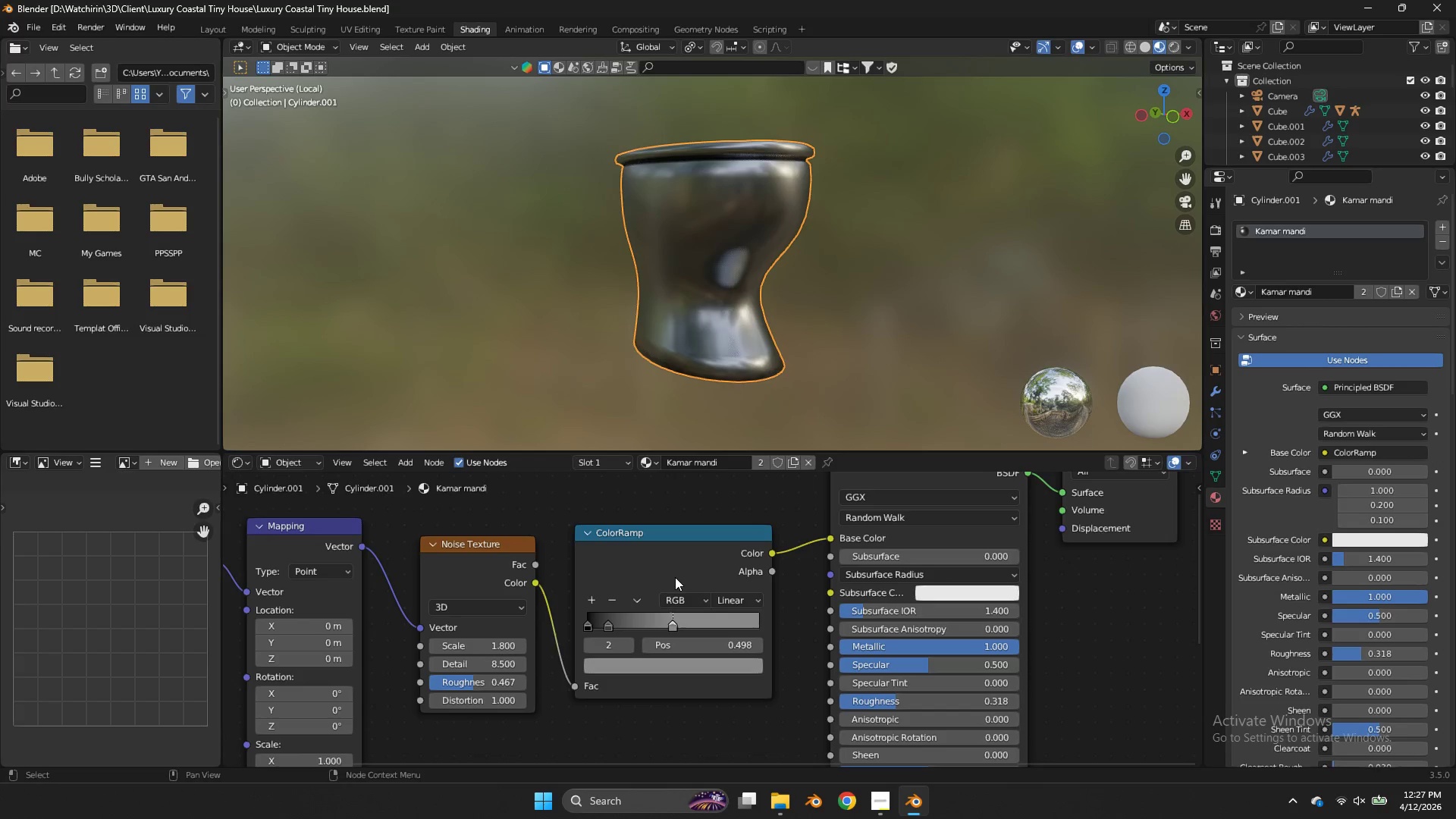 
left_click([676, 575])
 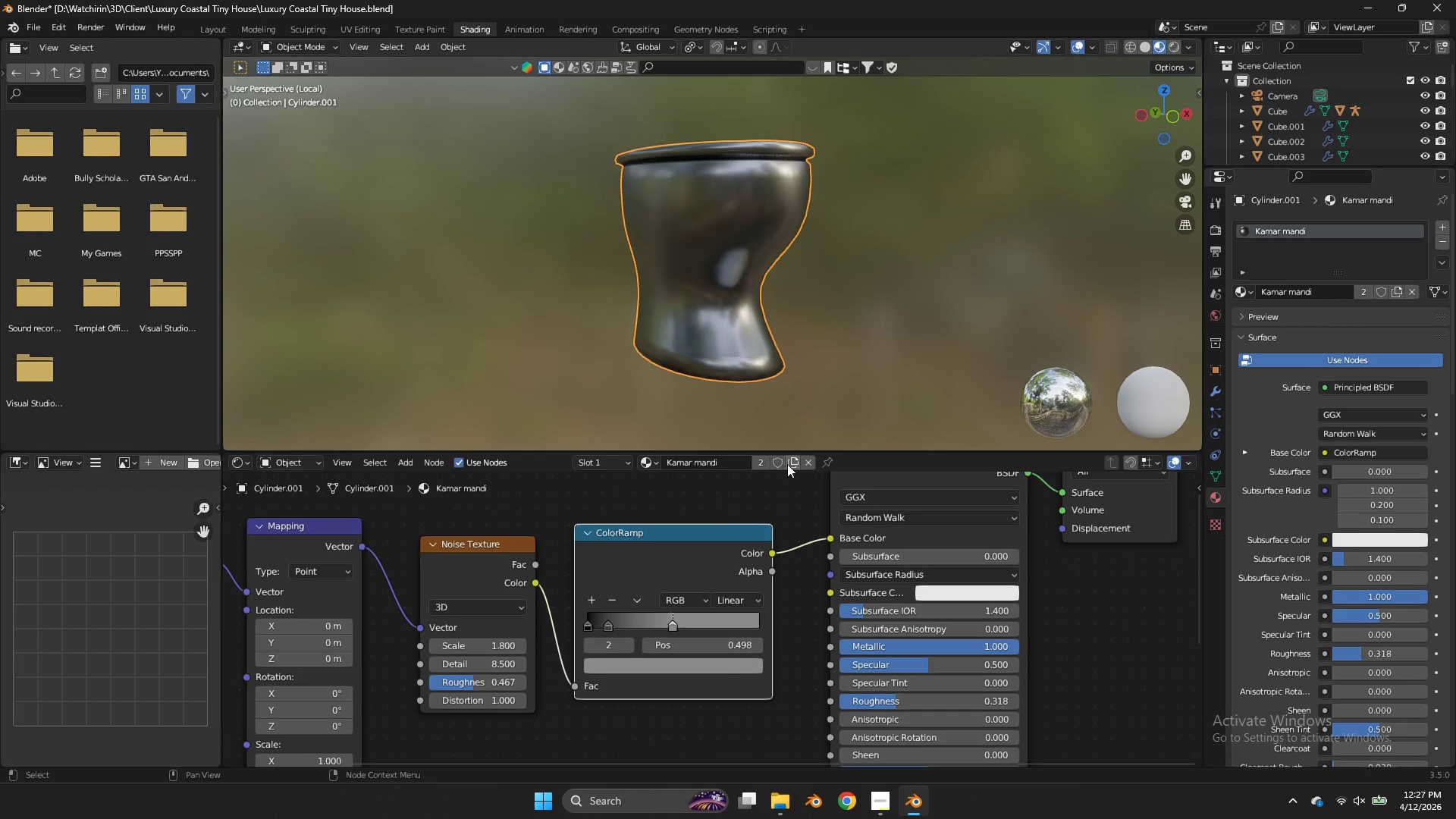 
left_click([789, 464])
 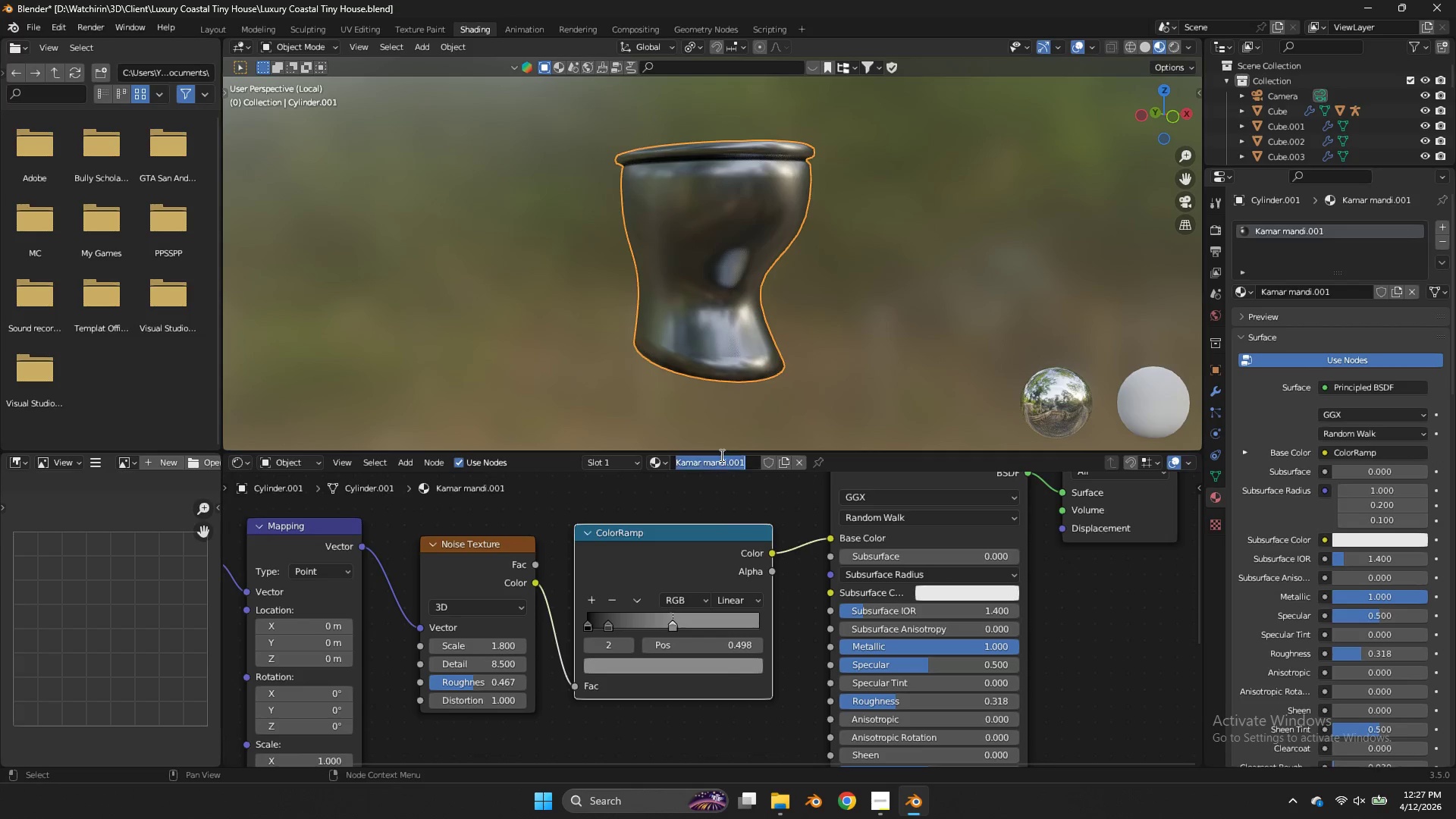 
left_click([720, 455])
 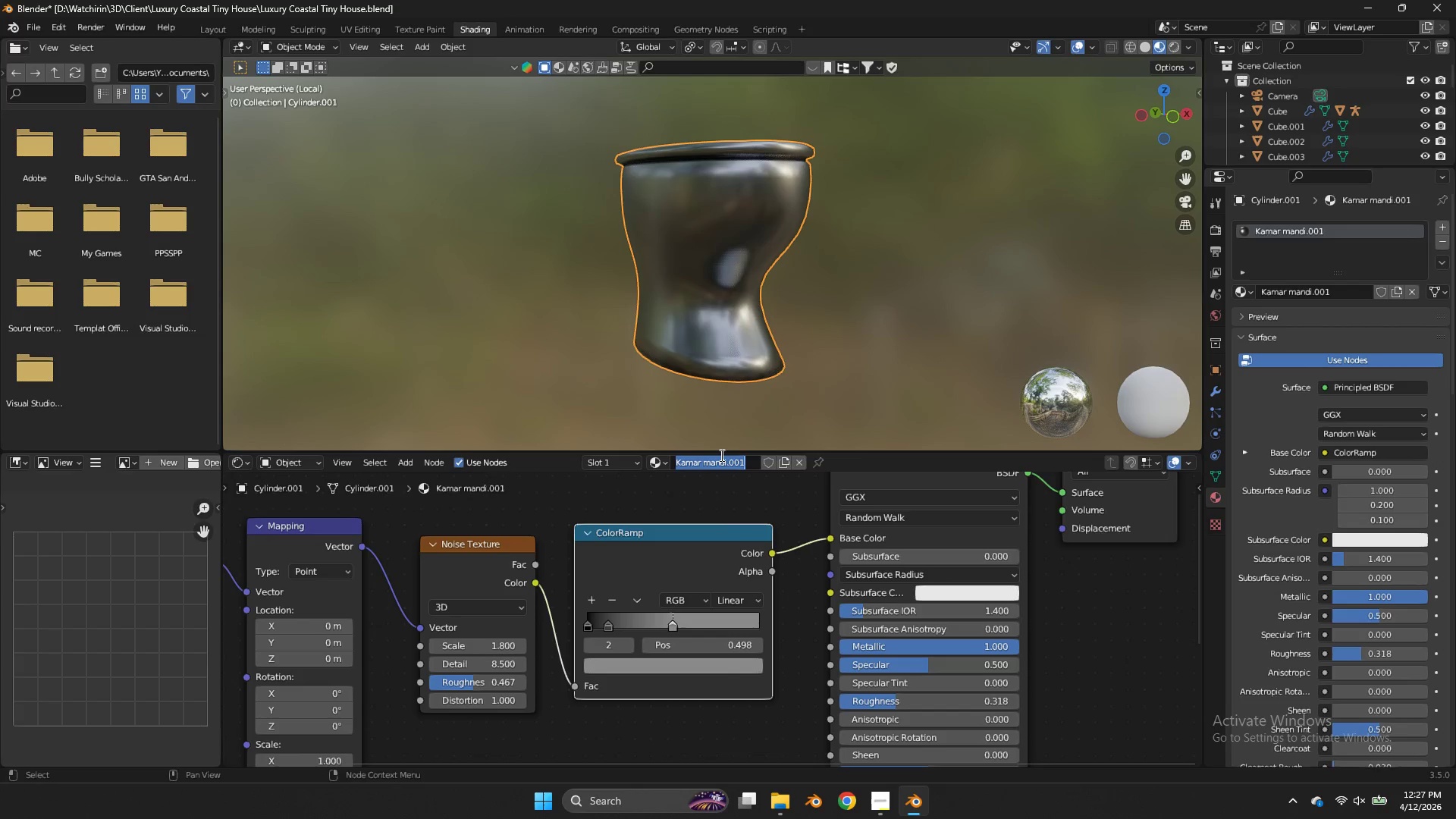 
type(Toilet)
 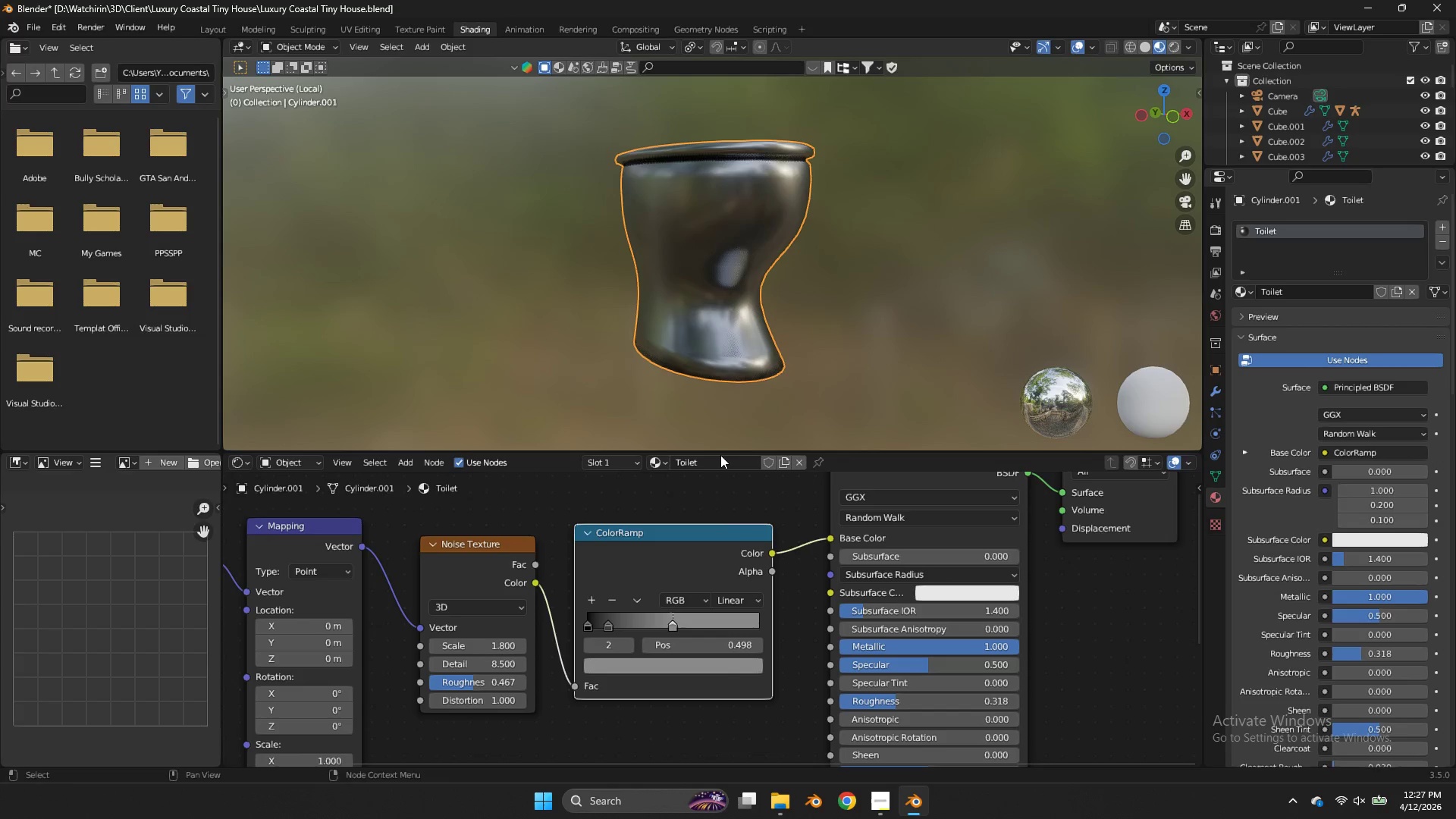 
key(Enter)
 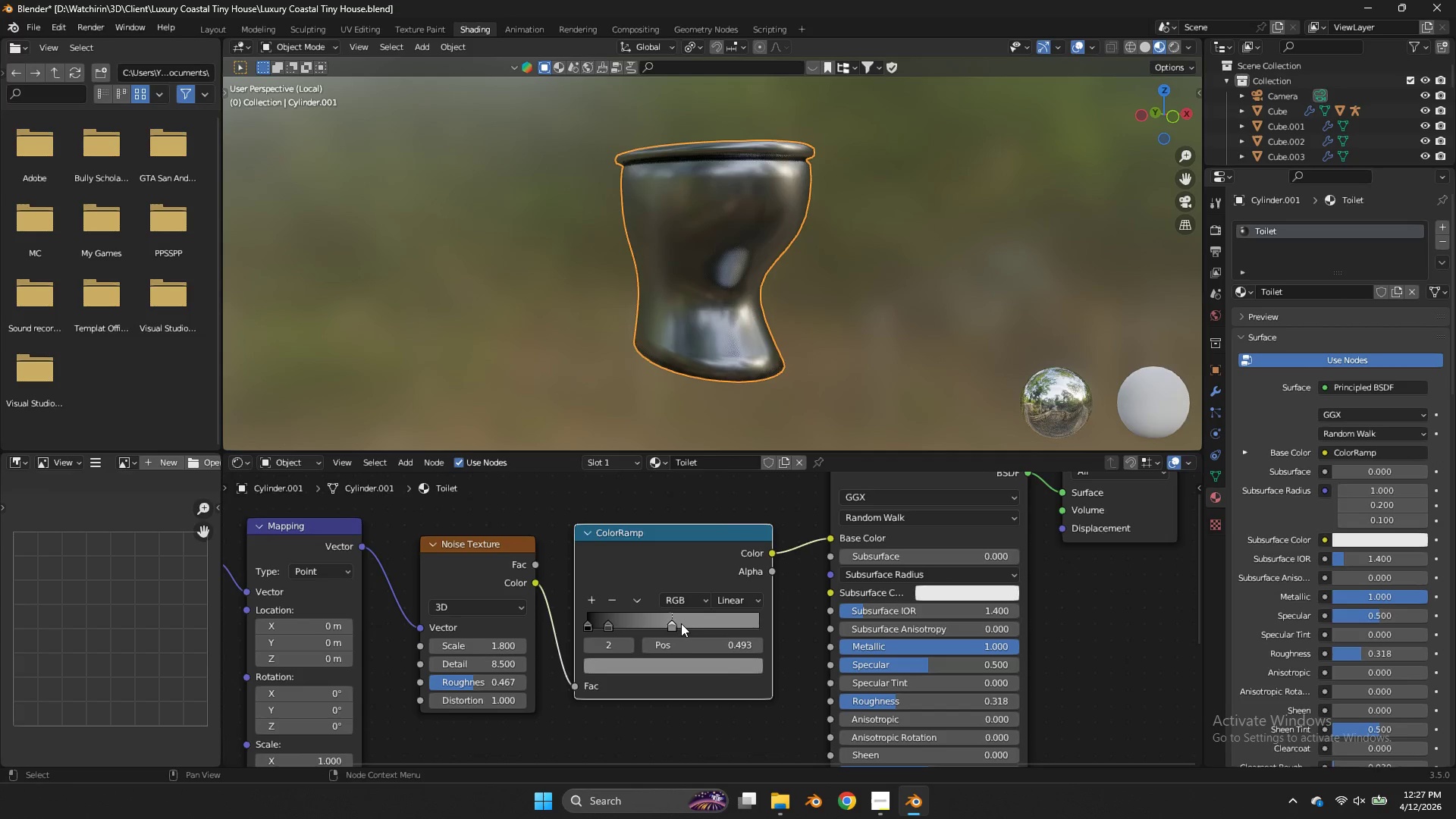 
double_click([686, 659])
 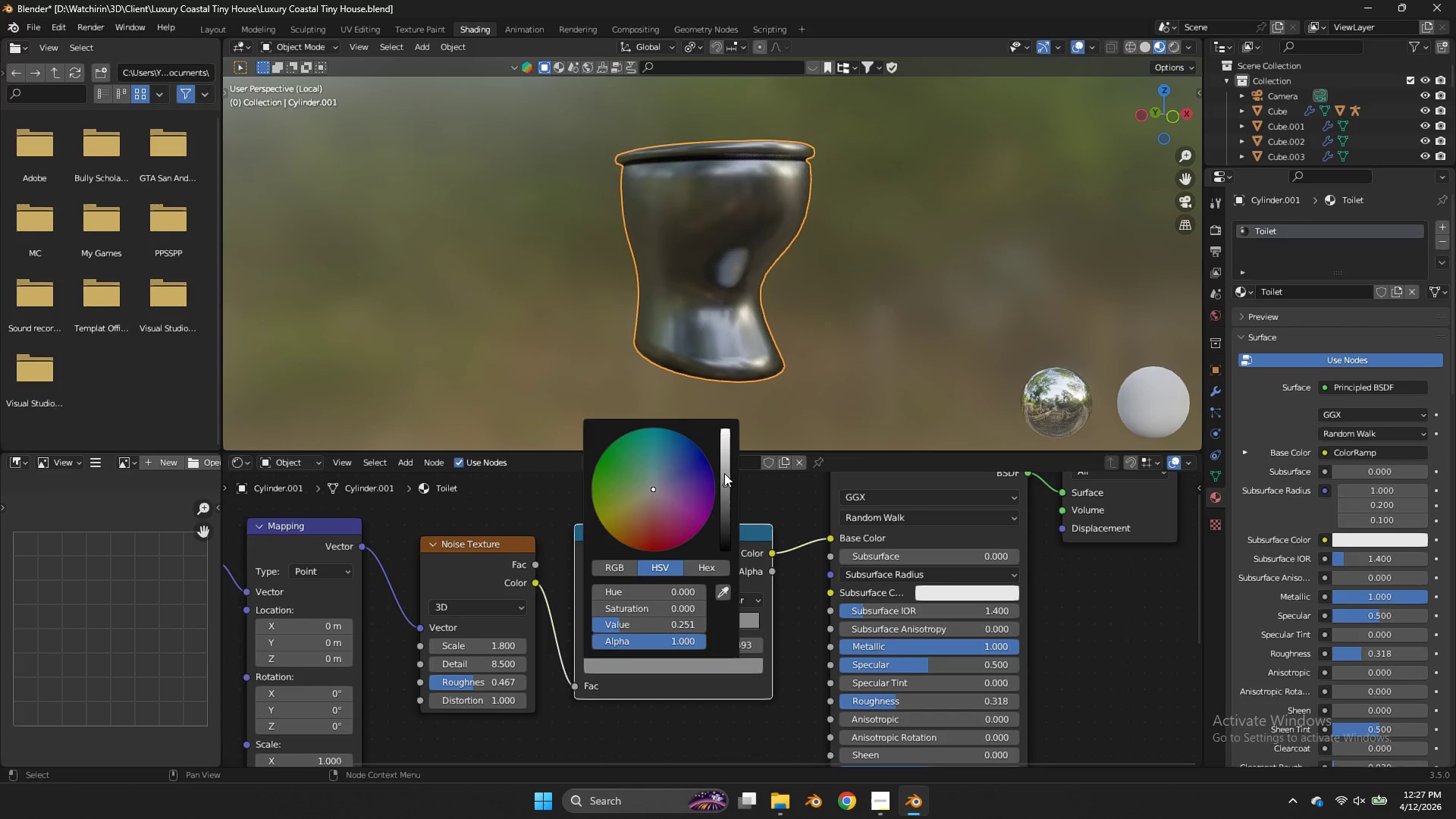 
left_click_drag(start_coordinate=[724, 473], to_coordinate=[752, 337])
 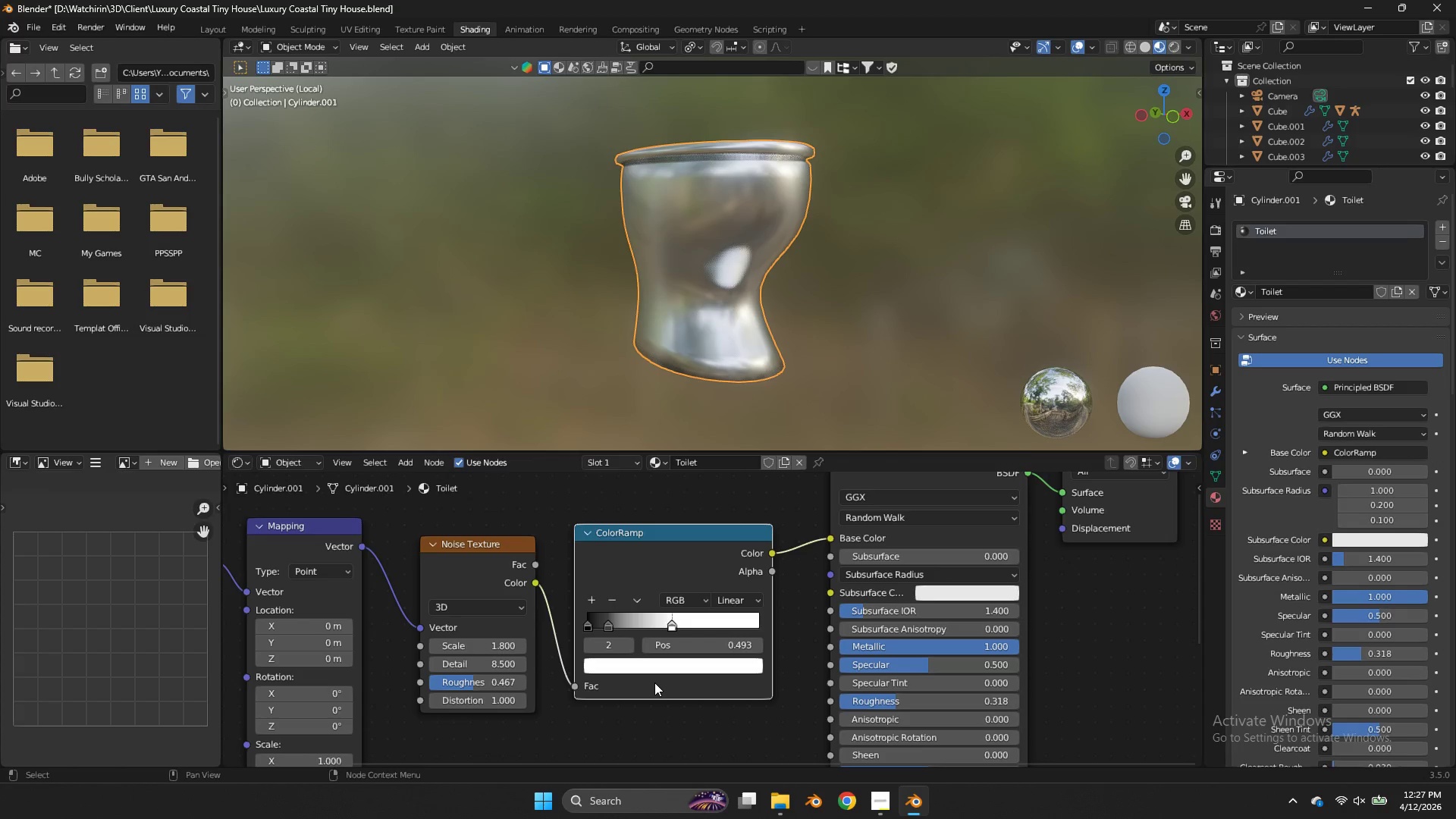 
double_click([610, 625])
 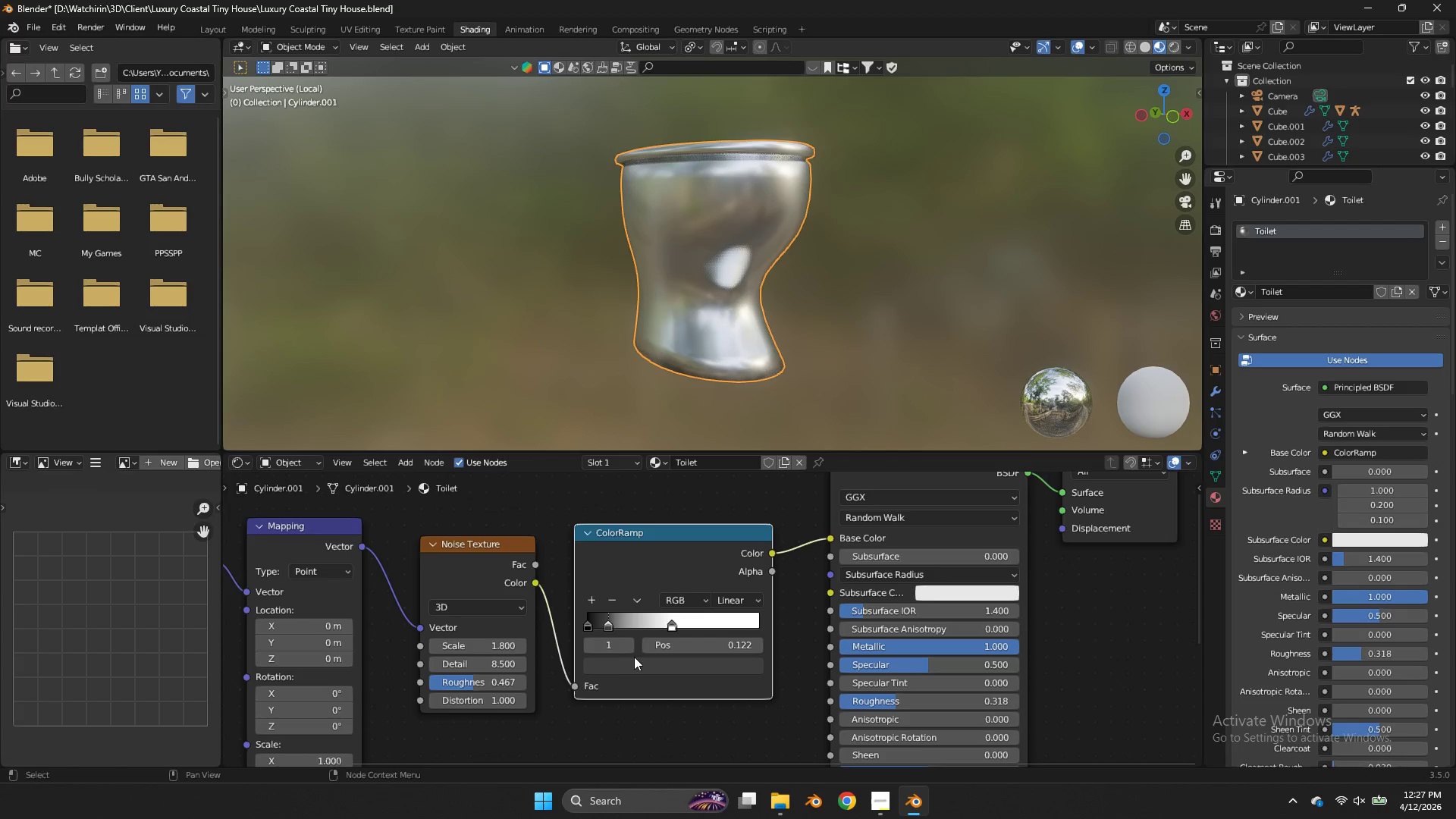 
triple_click([636, 664])
 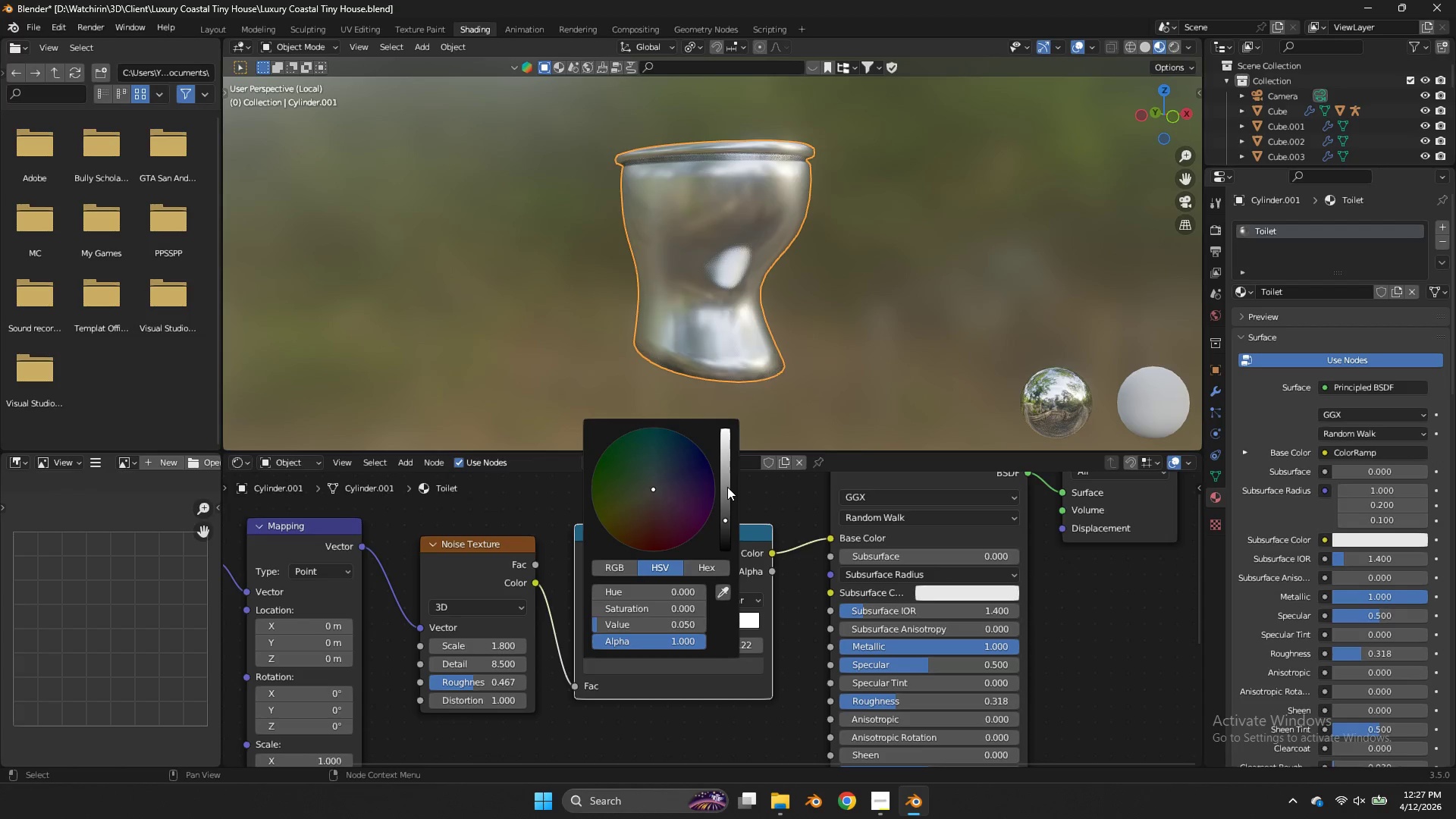 
left_click_drag(start_coordinate=[727, 487], to_coordinate=[727, 474])
 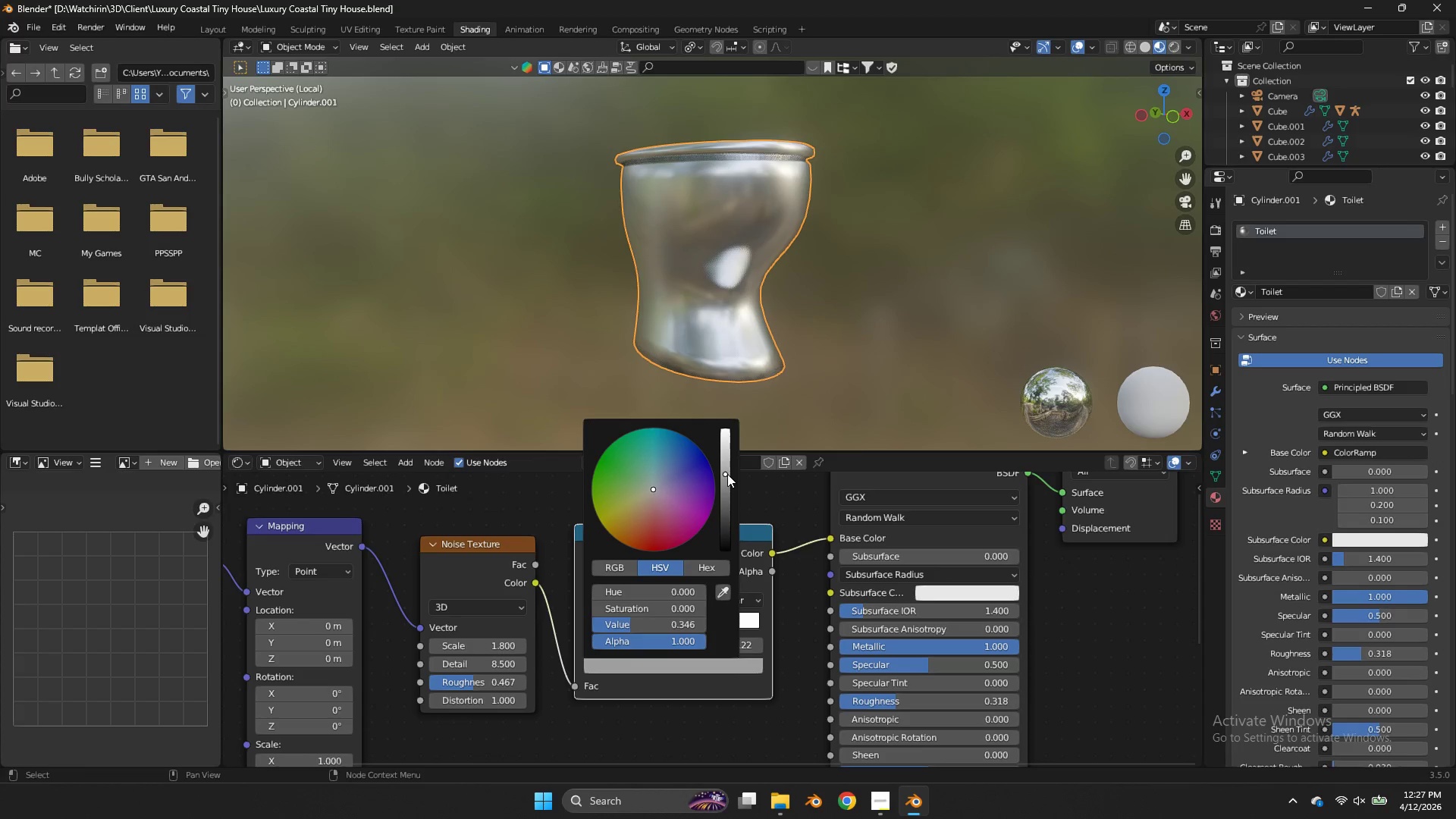 
wait(15.16)
 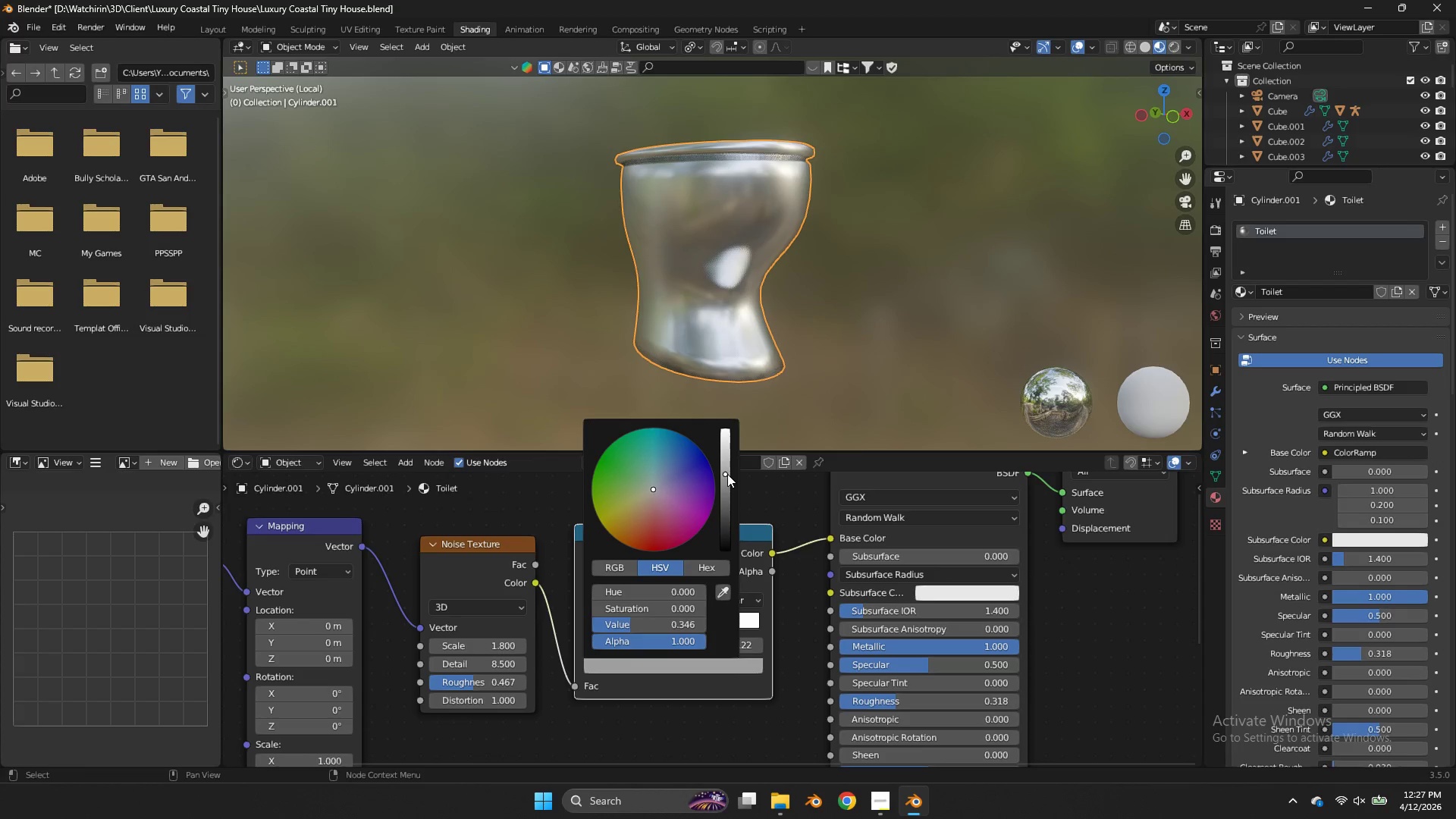 
left_click_drag(start_coordinate=[1150, 102], to_coordinate=[1081, 142])
 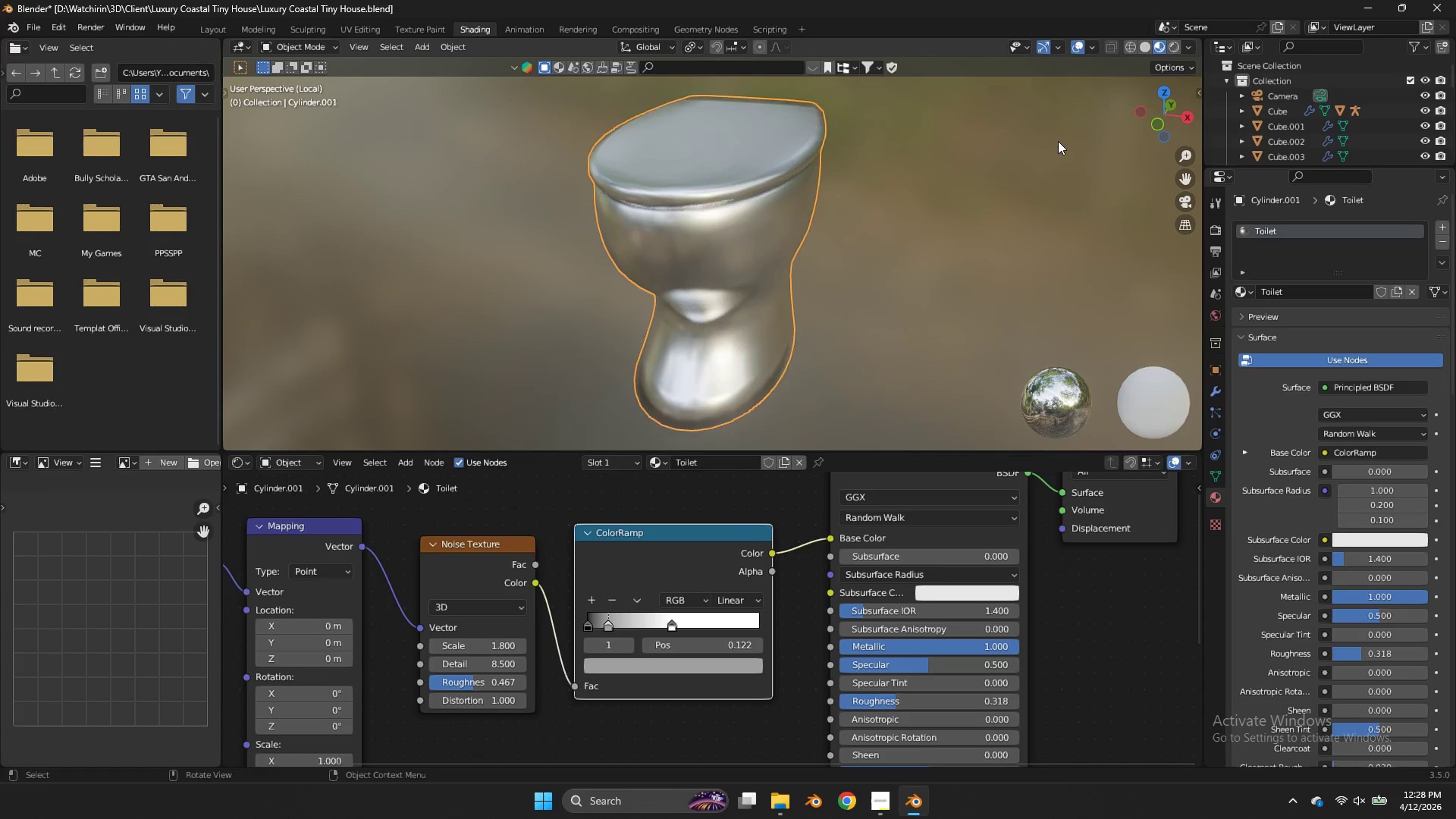 
left_click_drag(start_coordinate=[1081, 139], to_coordinate=[1087, 132])
 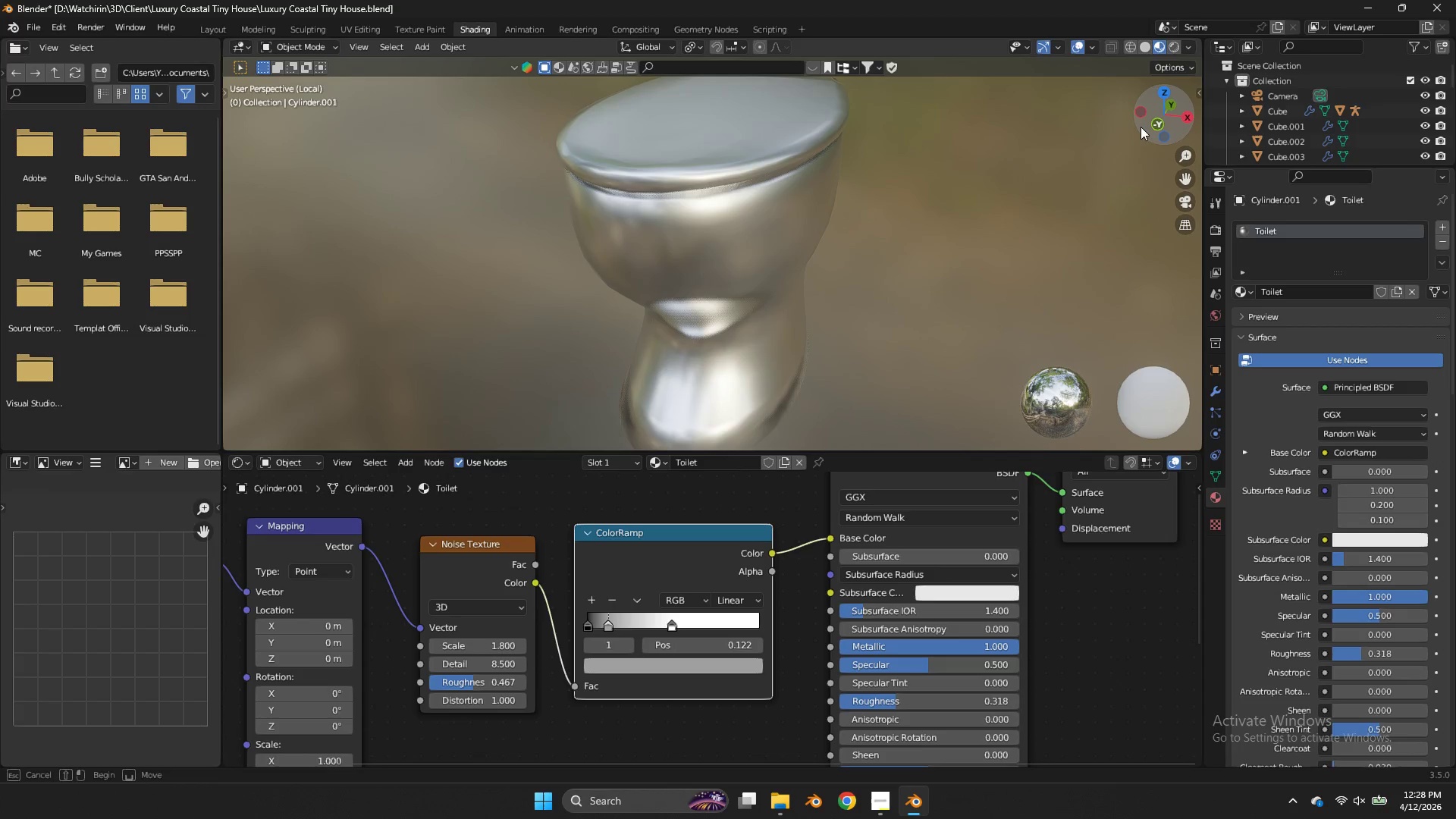 
scroll: coordinate [1058, 141], scroll_direction: up, amount: 2.0
 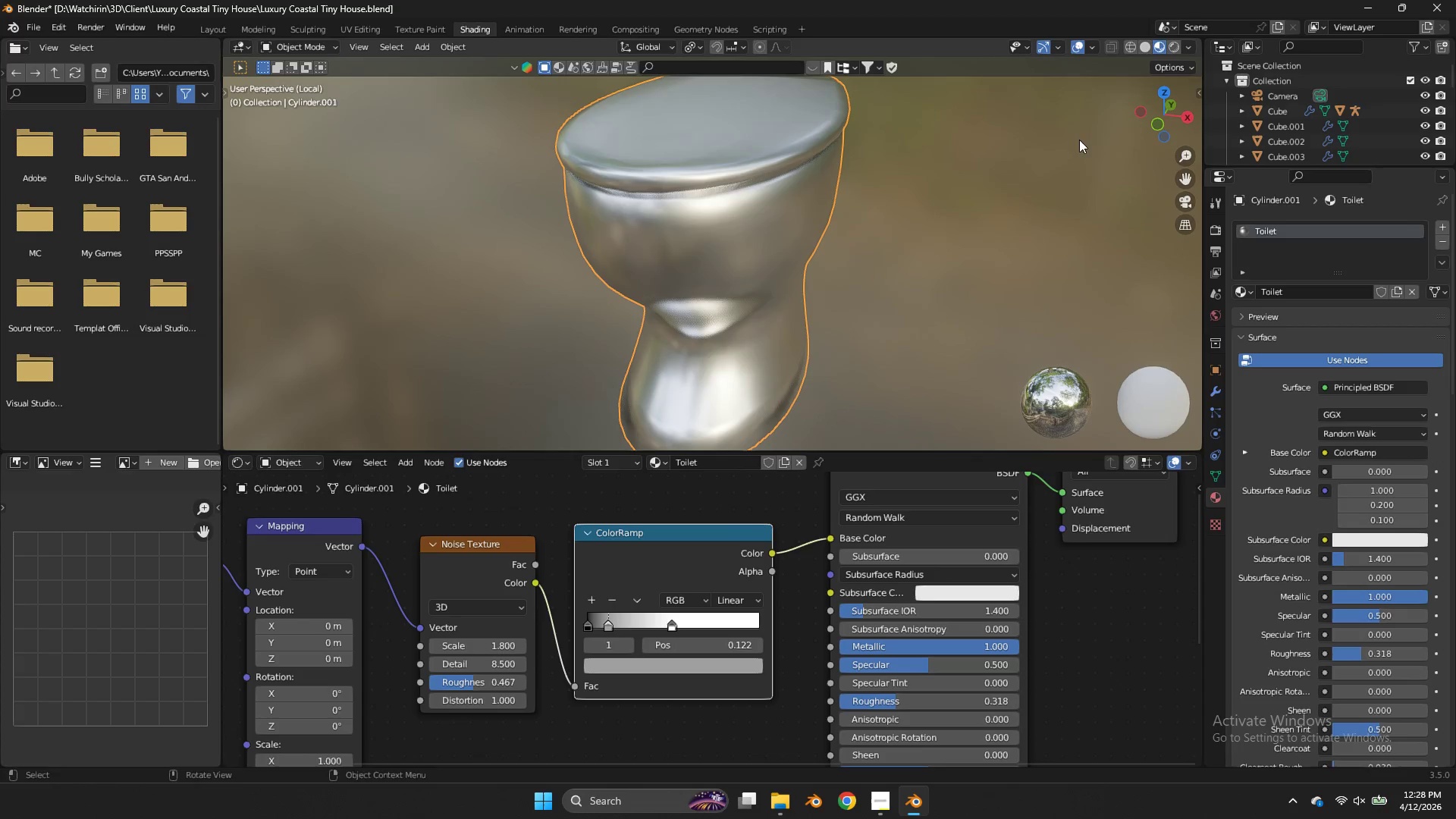 
left_click_drag(start_coordinate=[1135, 128], to_coordinate=[1145, 105])
 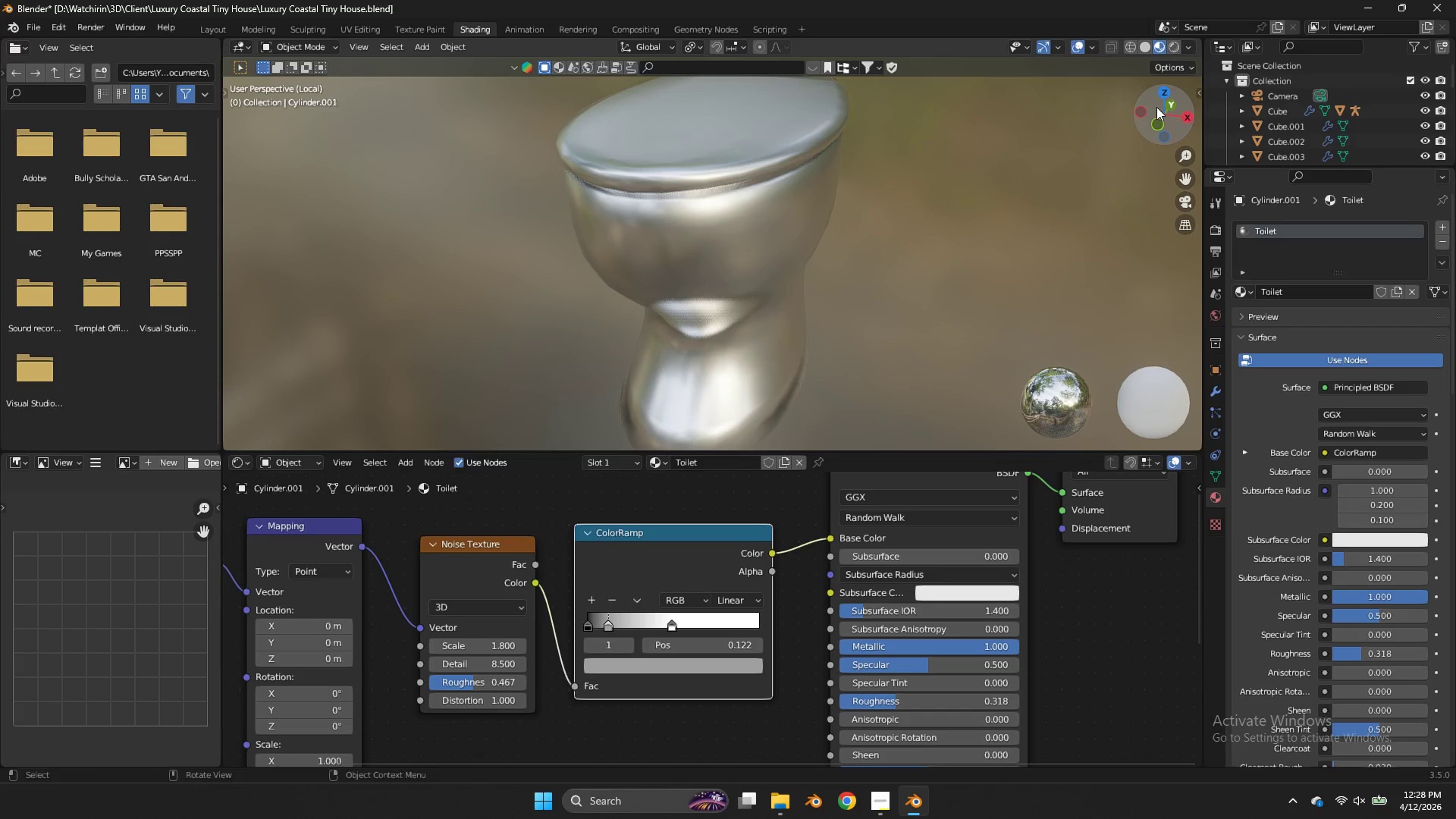 
left_click_drag(start_coordinate=[1161, 108], to_coordinate=[1171, 86])
 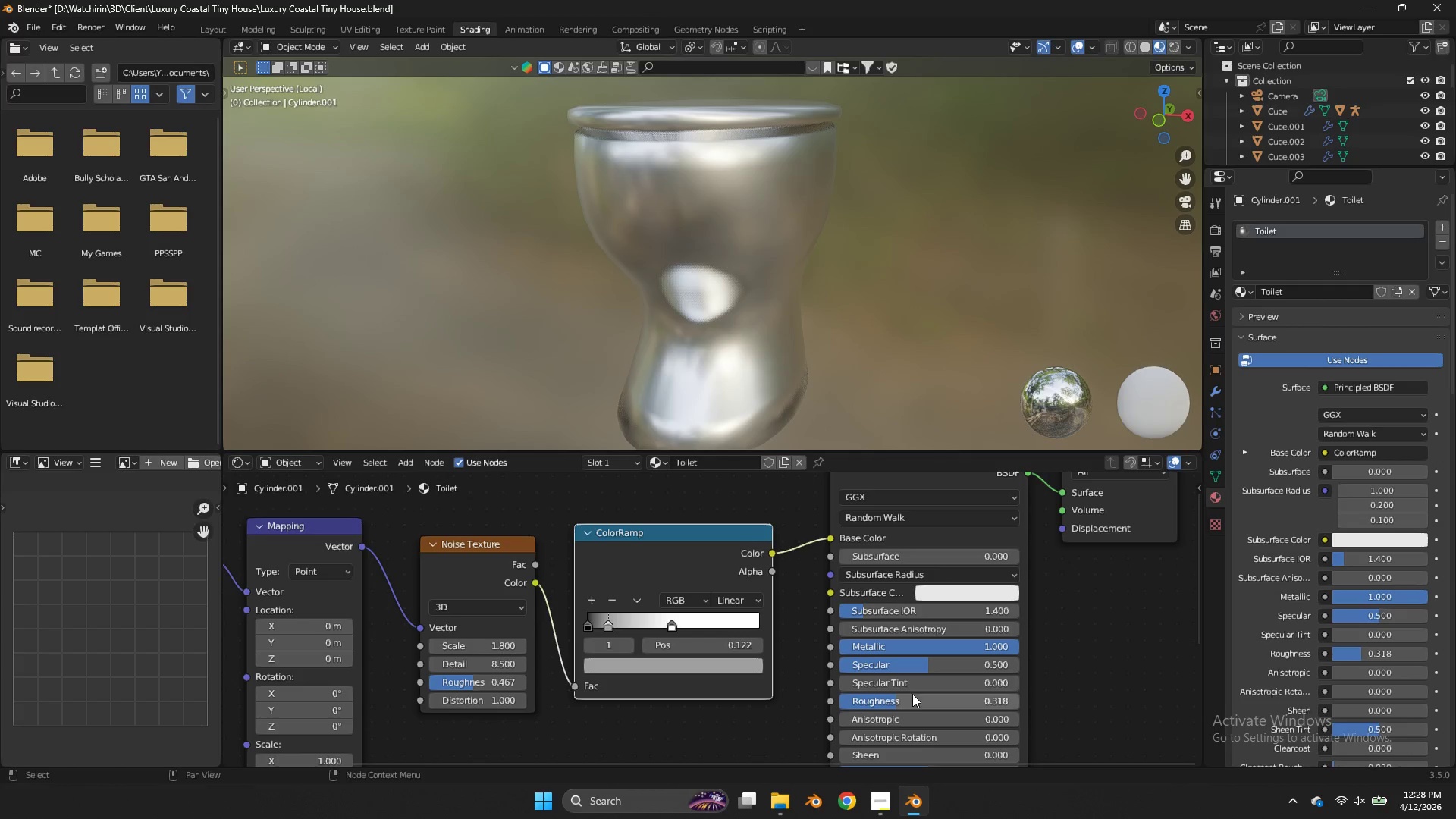 
left_click_drag(start_coordinate=[914, 701], to_coordinate=[626, 330])
 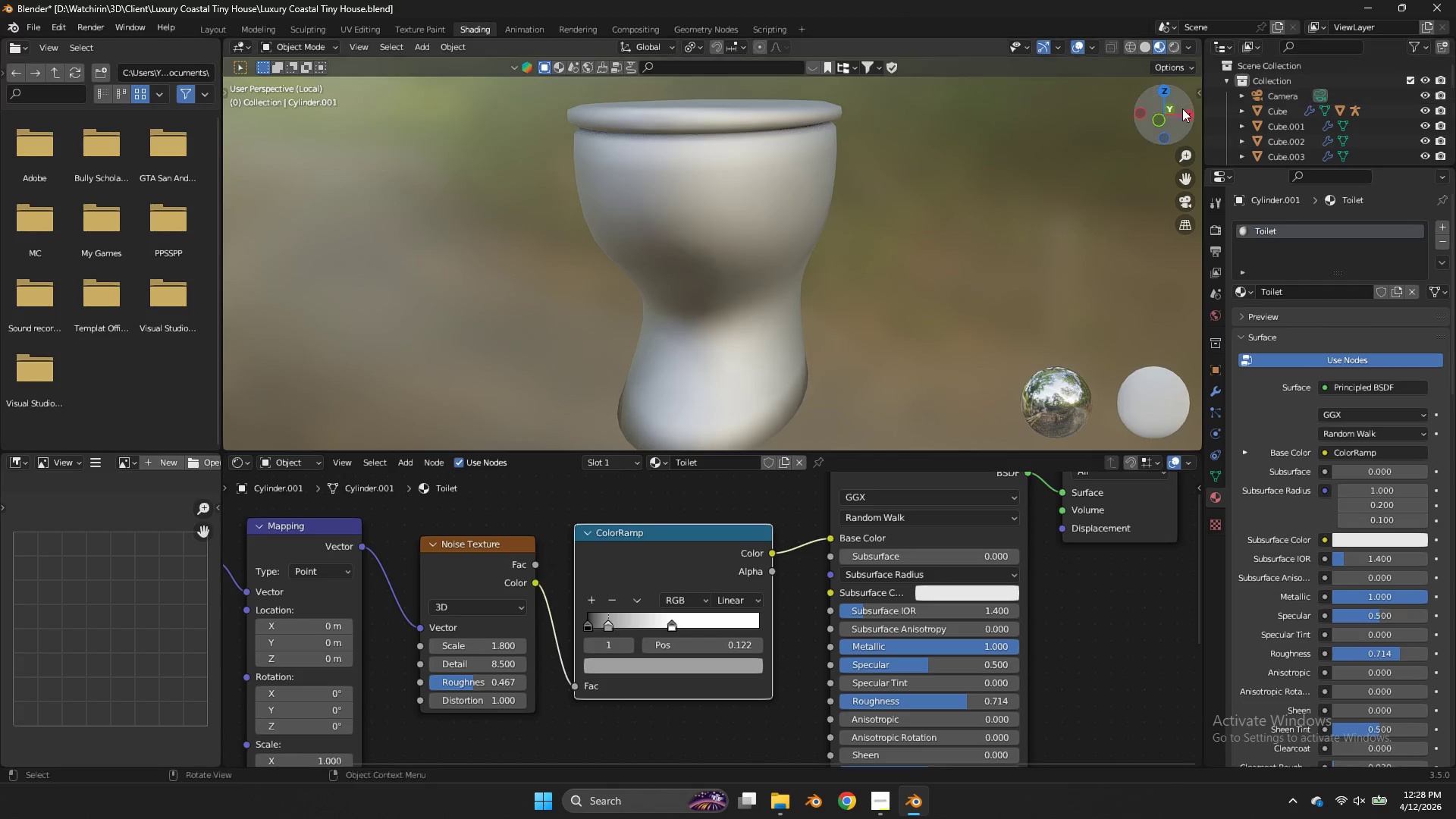 
left_click_drag(start_coordinate=[1178, 109], to_coordinate=[1065, 111])
 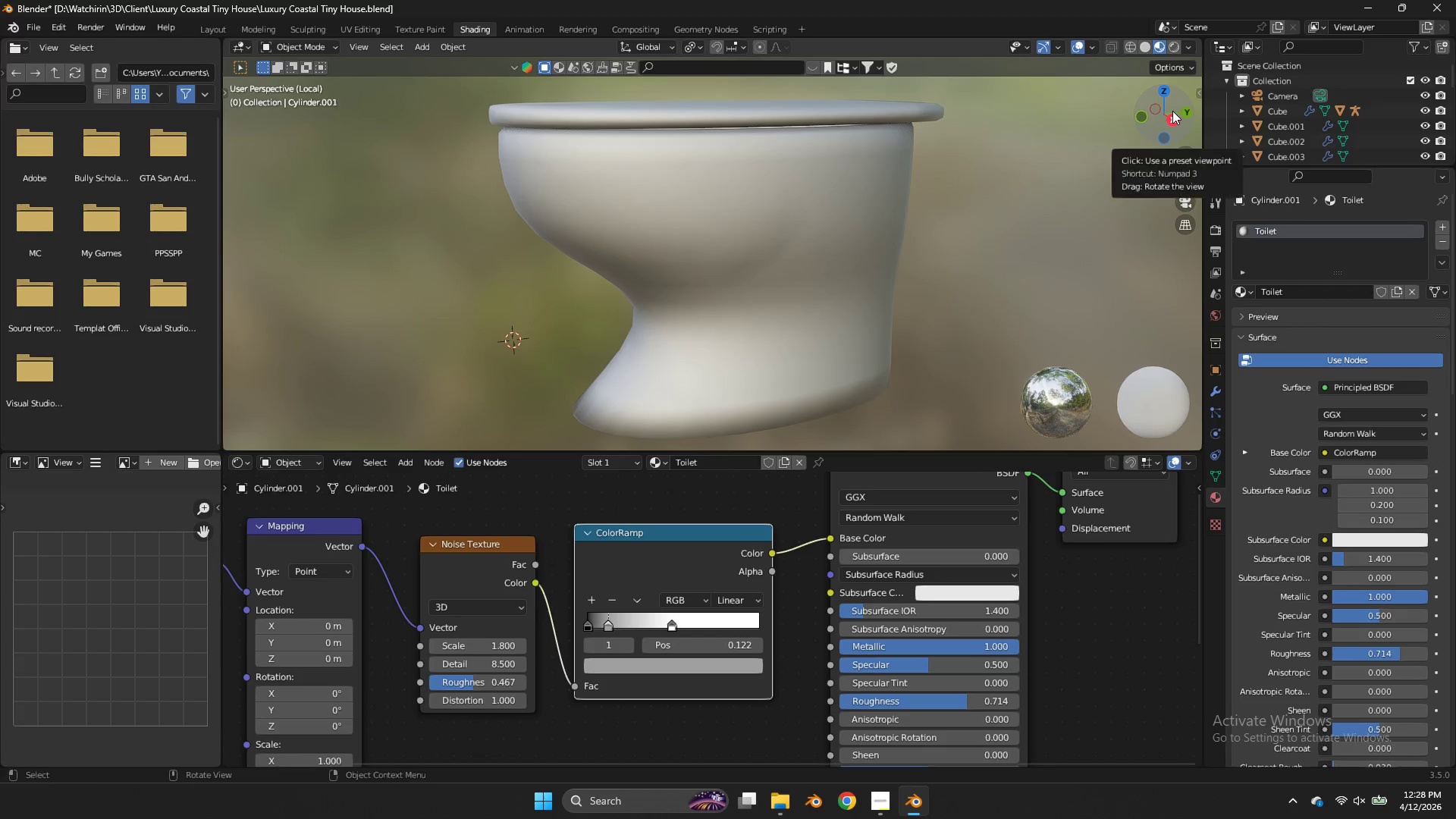 
mouse_move([1154, 115])
 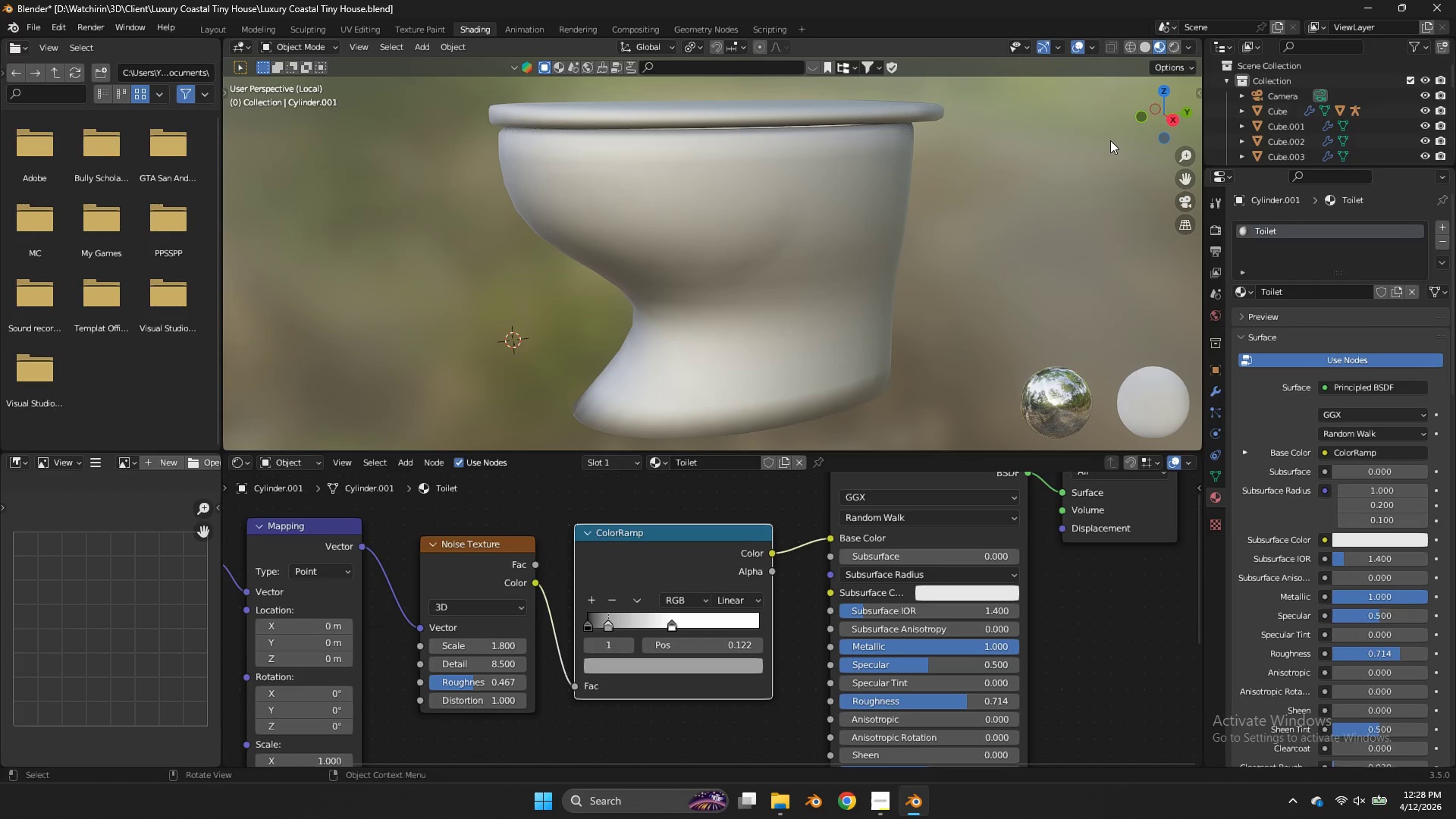 
left_click([1110, 140])
 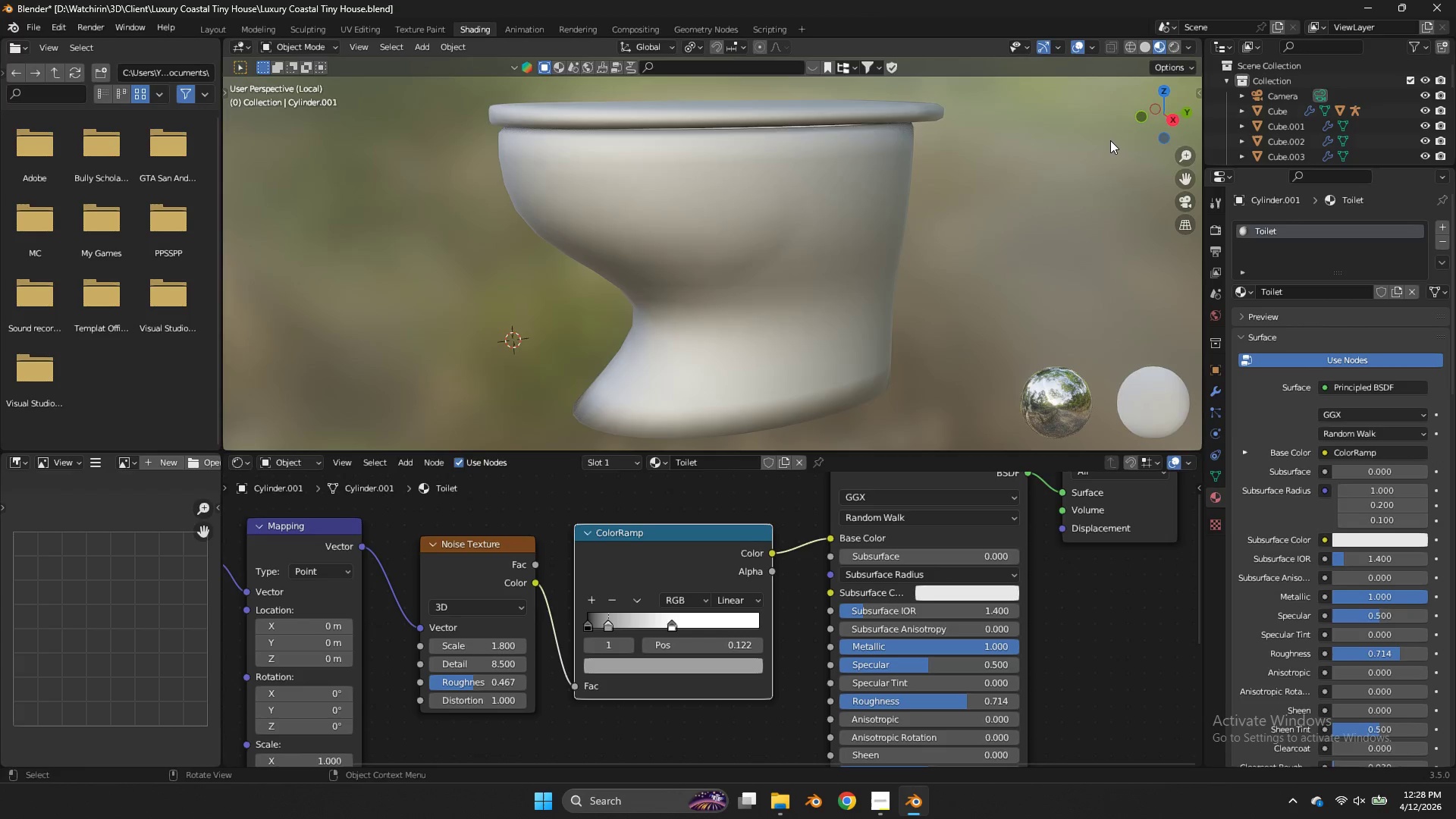 
key(NumpadDivide)
 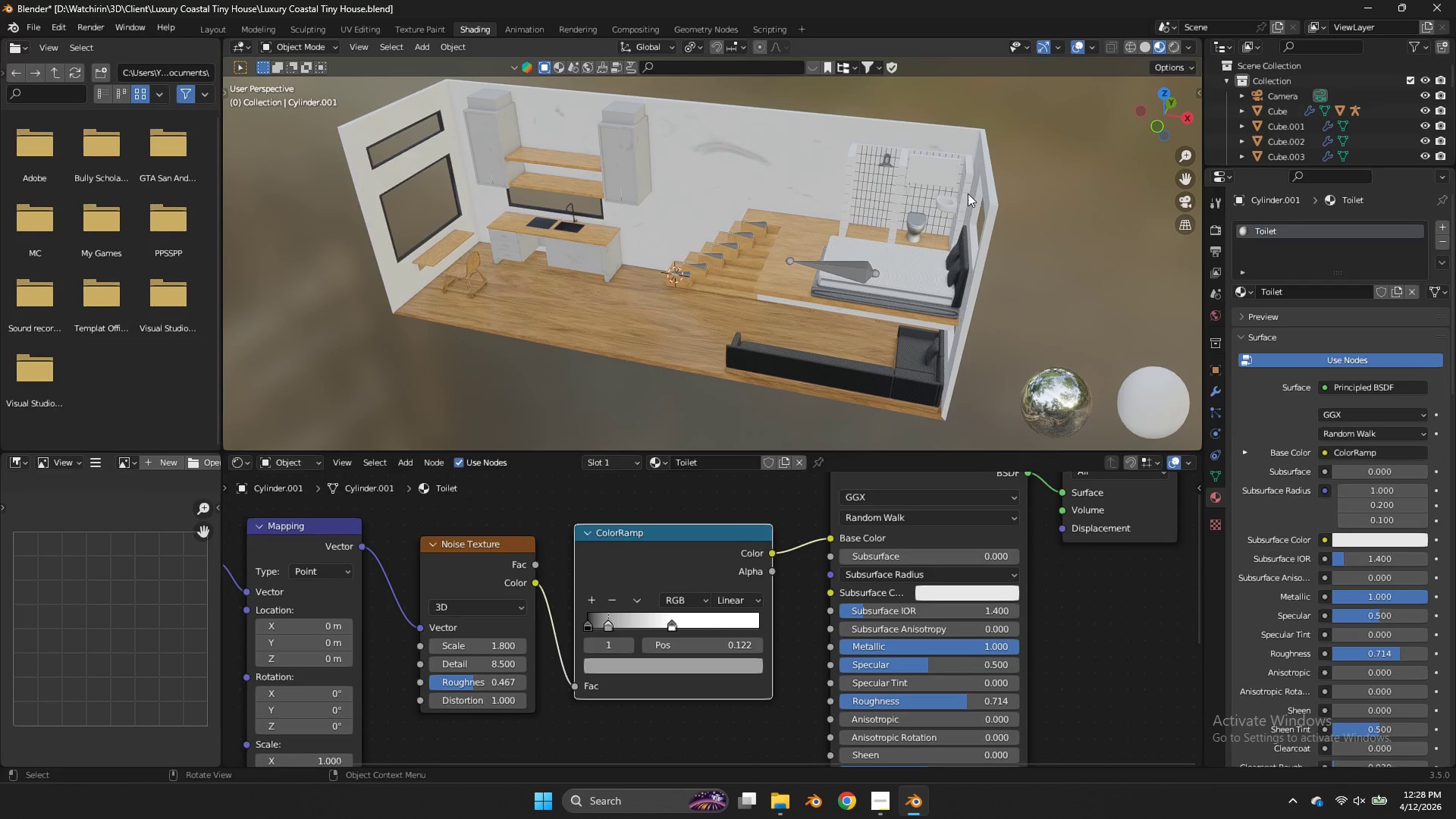 
left_click([951, 200])
 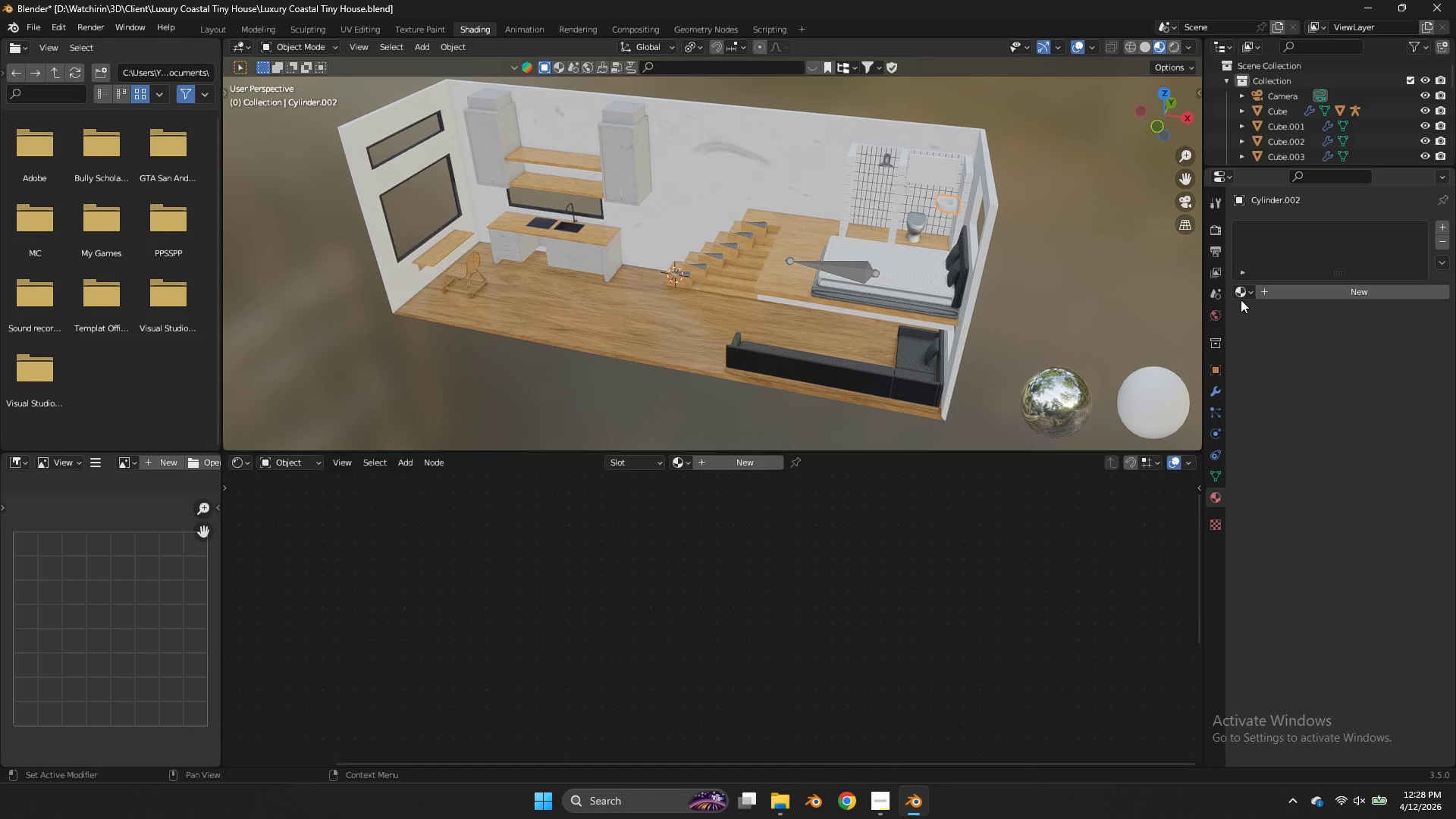 
double_click([1241, 297])
 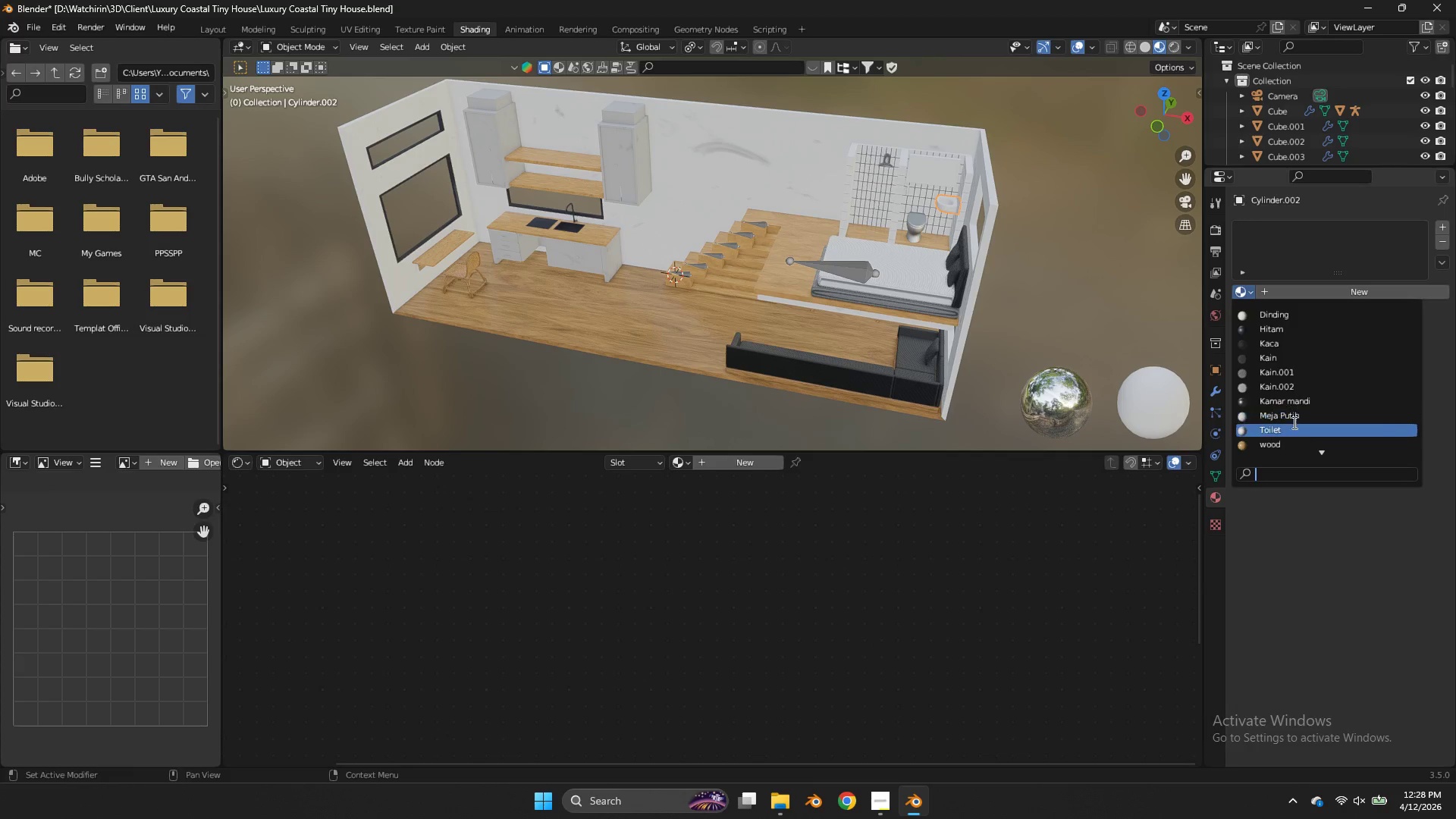 
left_click([1298, 434])
 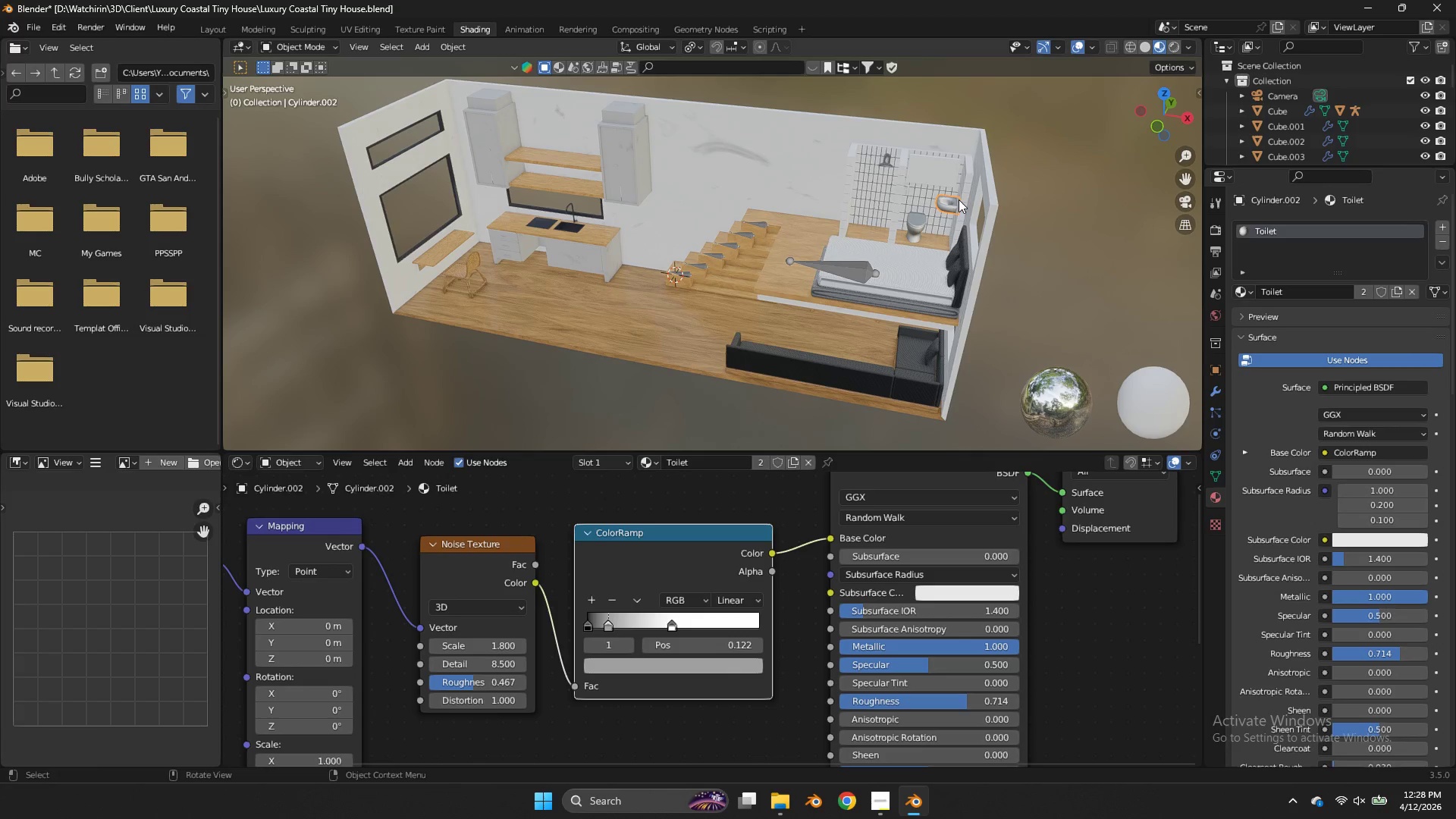 
left_click([946, 180])
 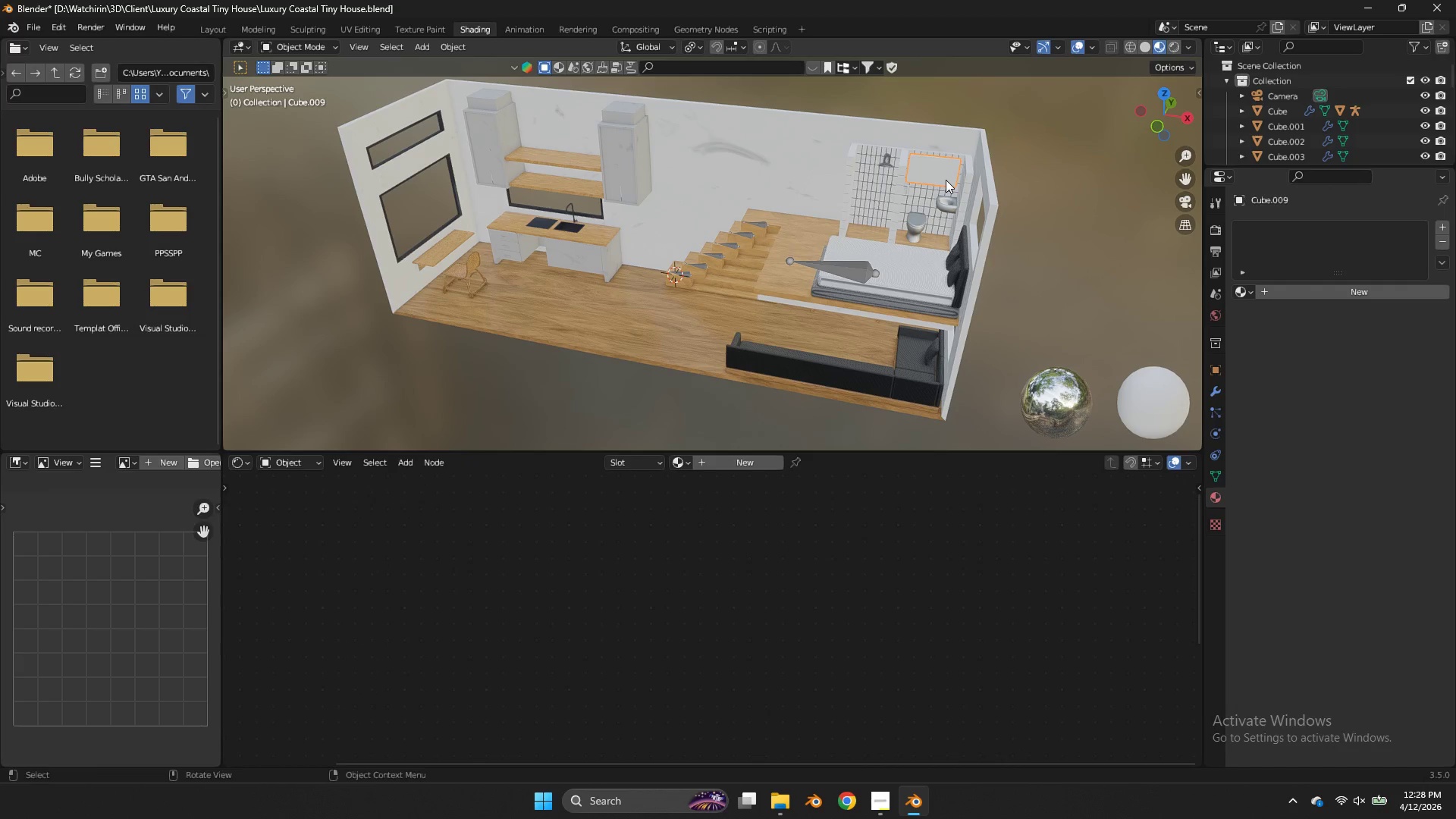 
key(NumpadDivide)
 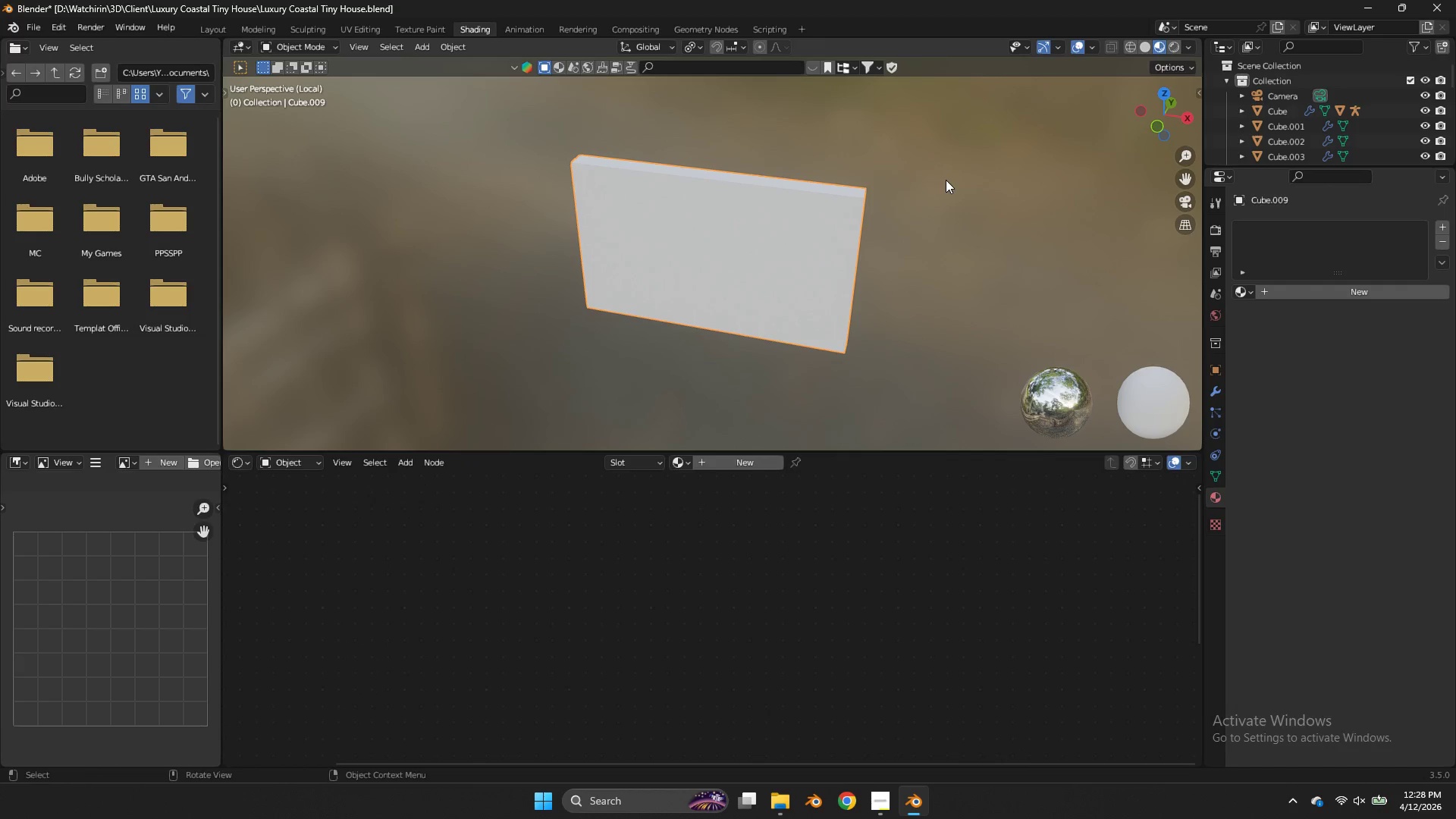 
scroll: coordinate [945, 179], scroll_direction: up, amount: 2.0
 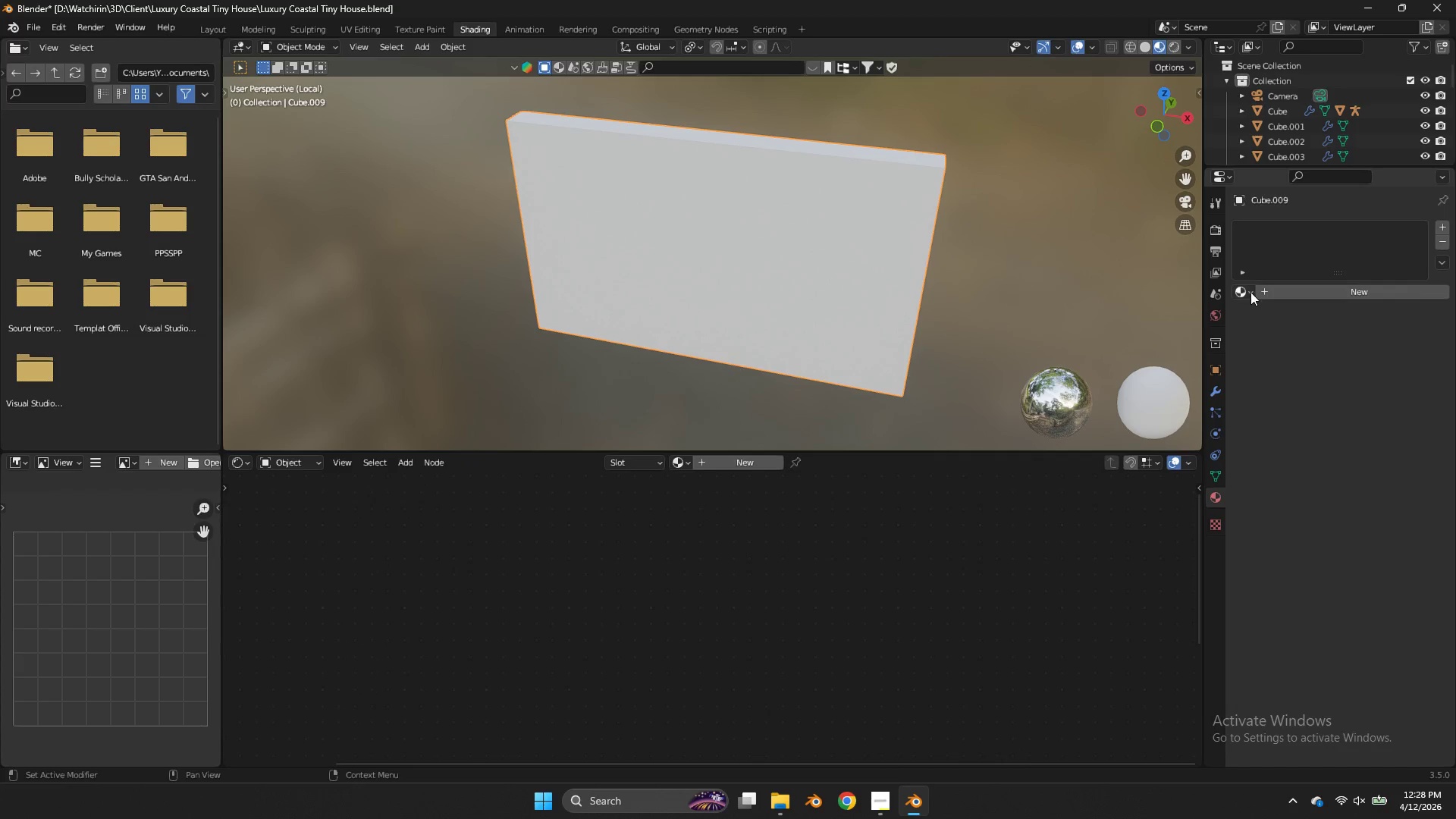 
left_click([1250, 292])
 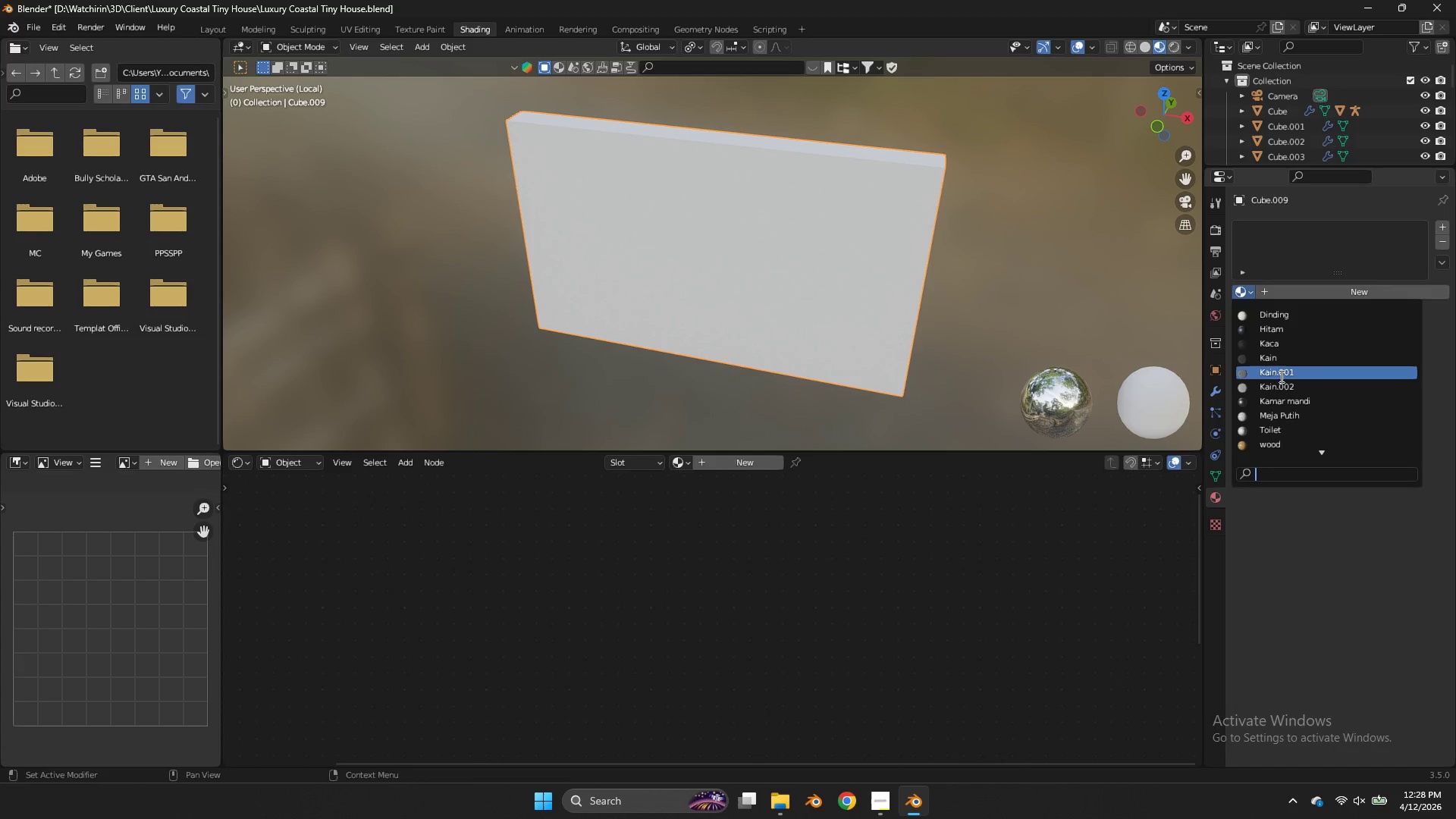 
scroll: coordinate [1292, 391], scroll_direction: down, amount: 2.0
 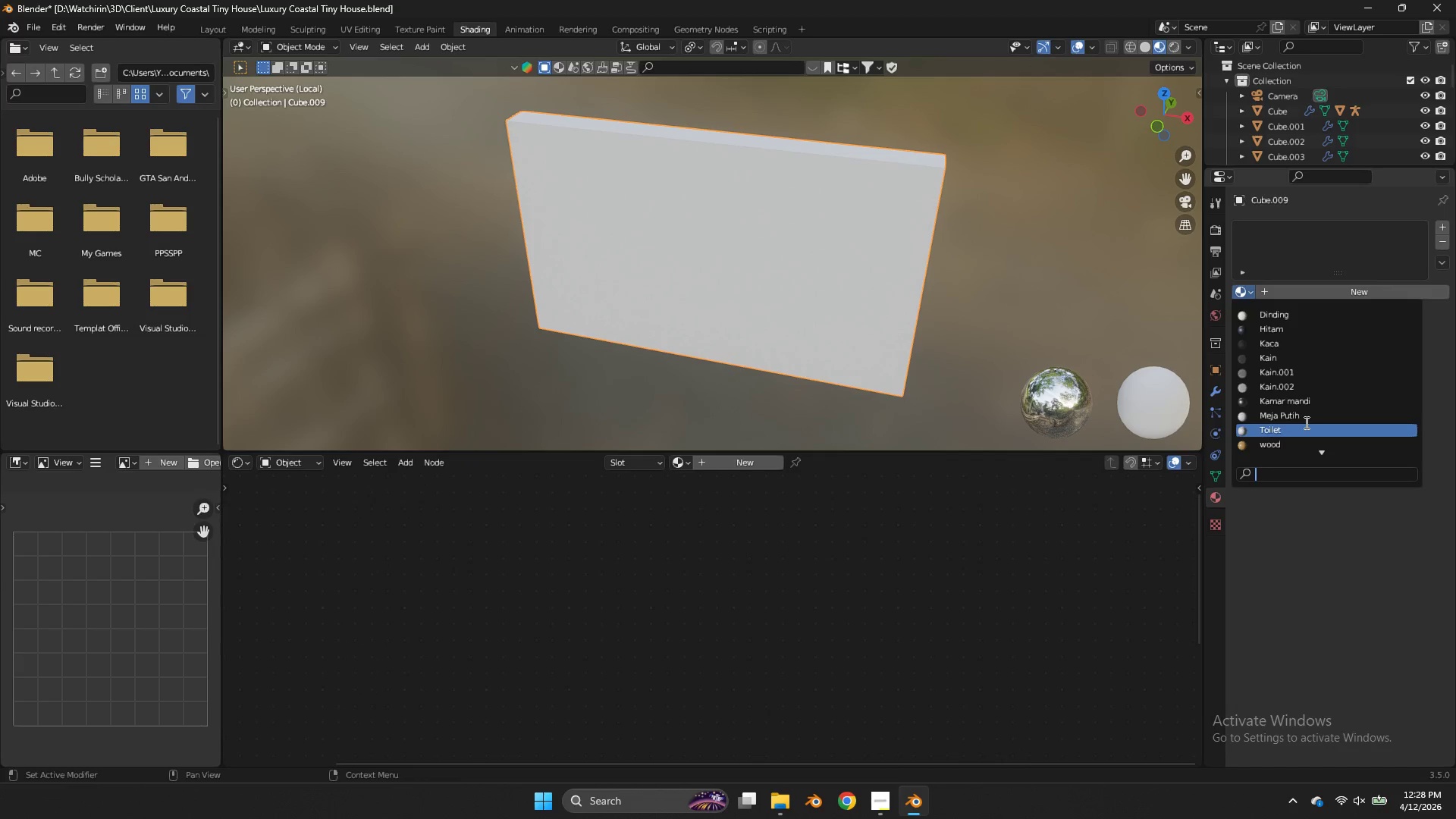 
scroll: coordinate [1294, 396], scroll_direction: up, amount: 2.0
 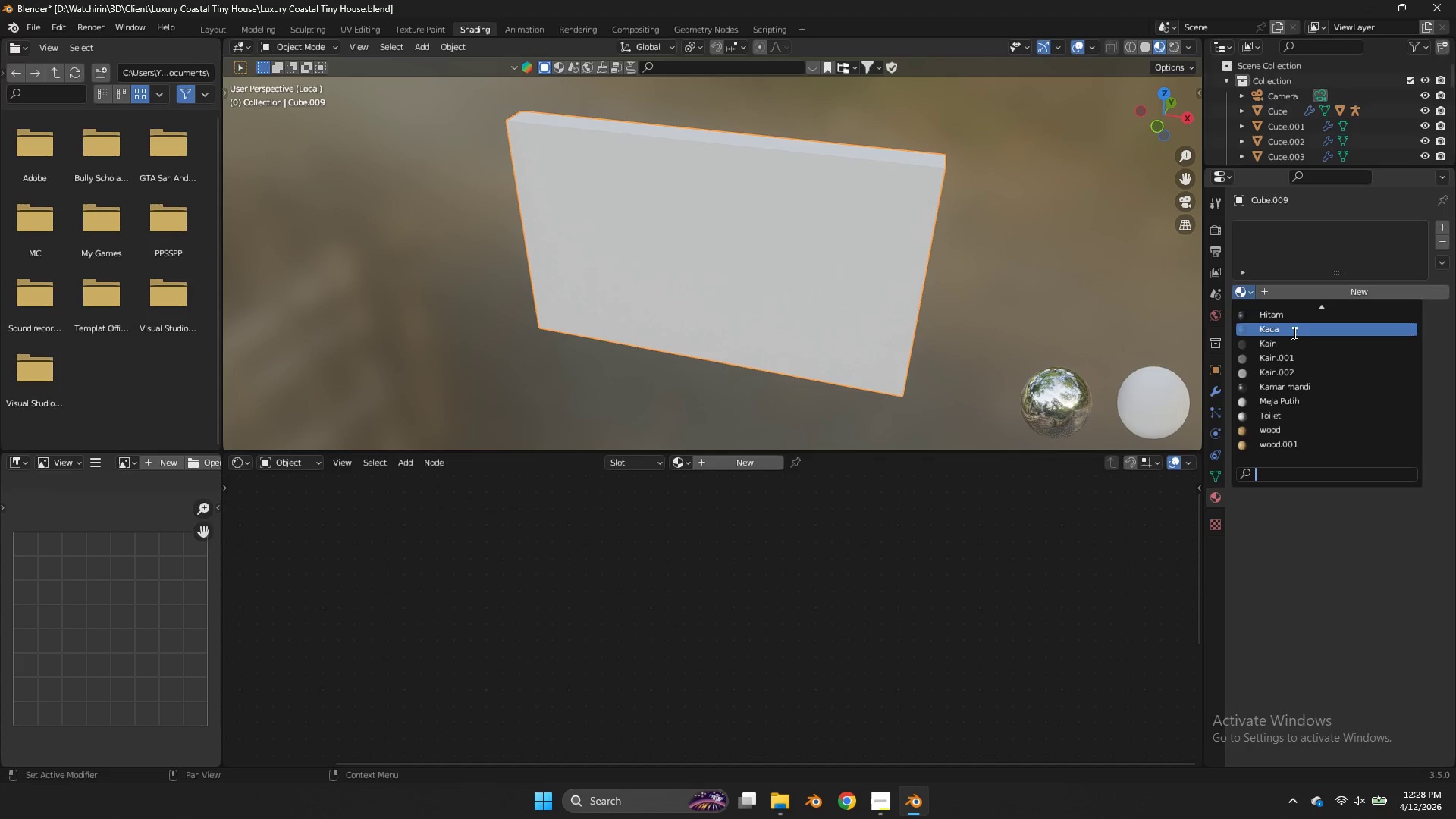 
left_click([1293, 332])
 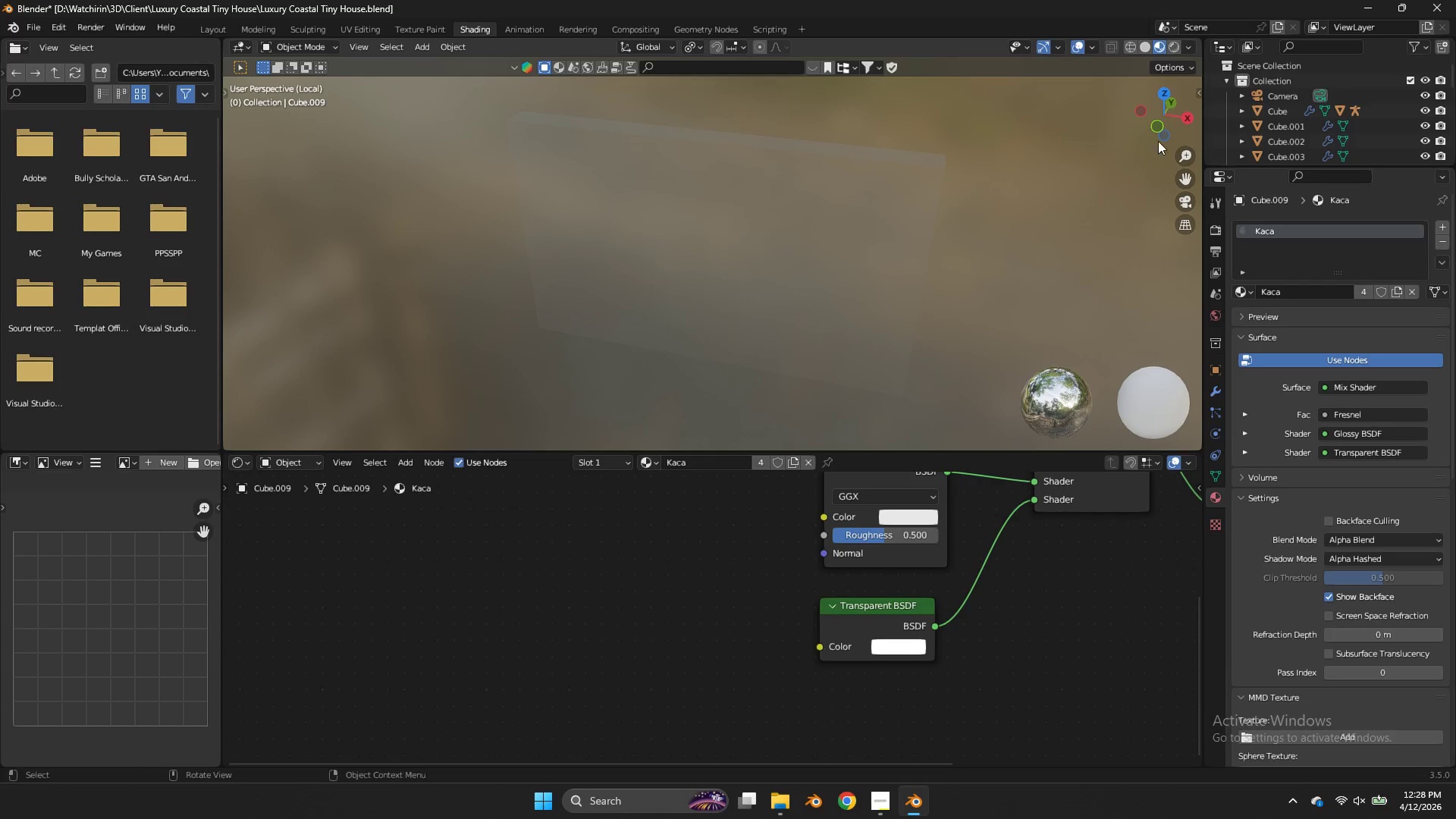 
left_click_drag(start_coordinate=[1163, 122], to_coordinate=[299, 448])
 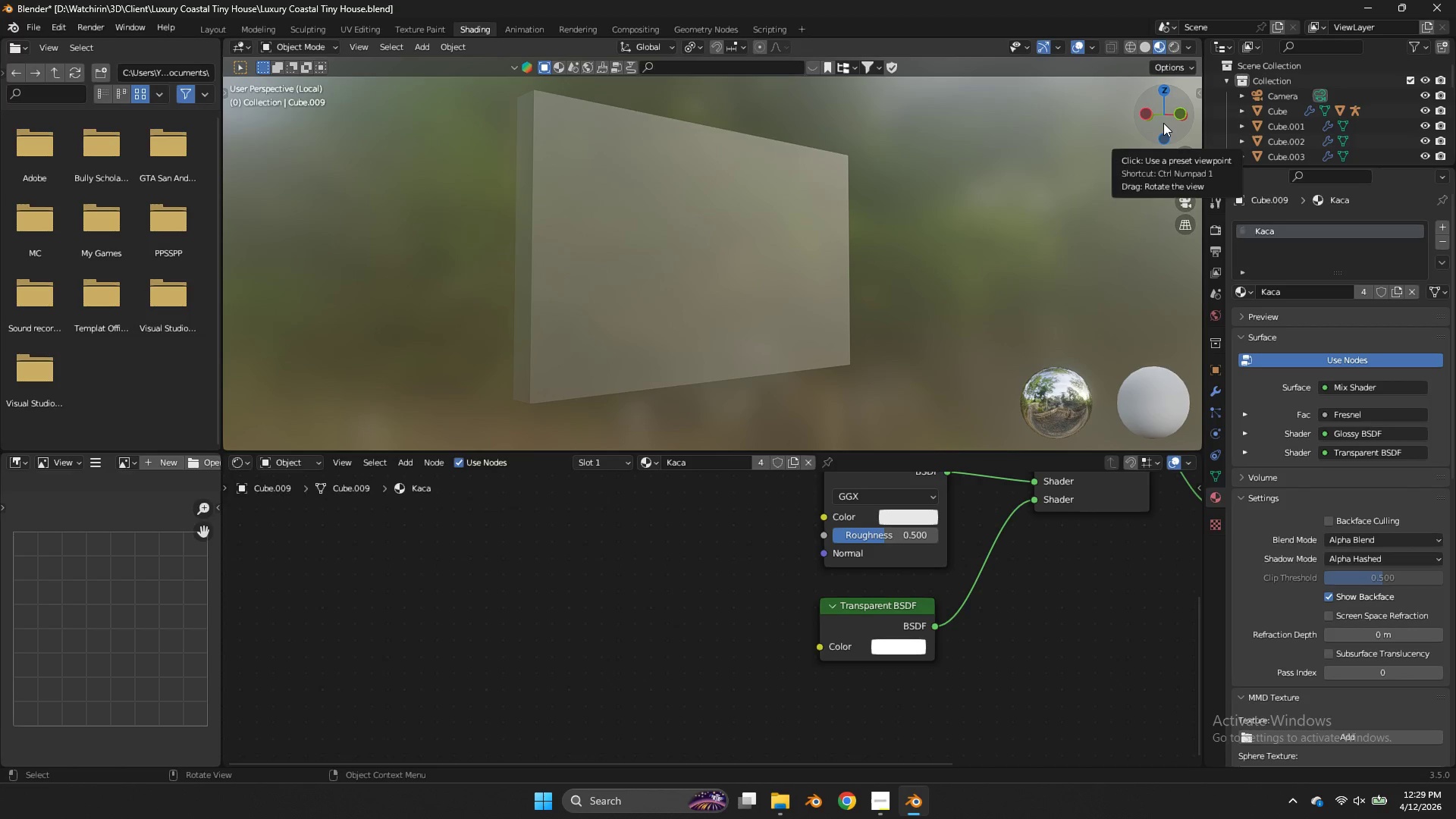 
wait(54.28)
 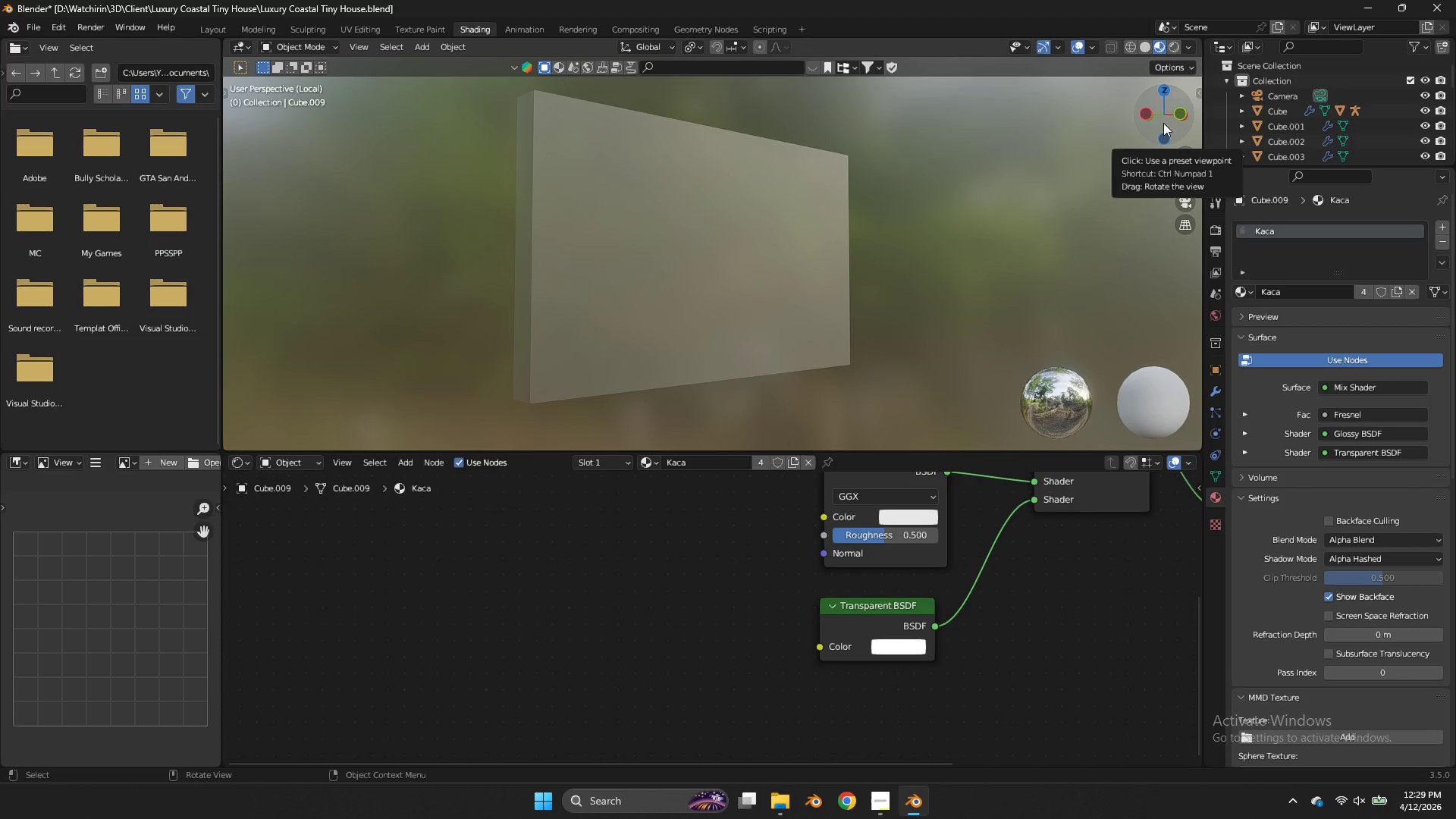 
left_click([566, 353])
 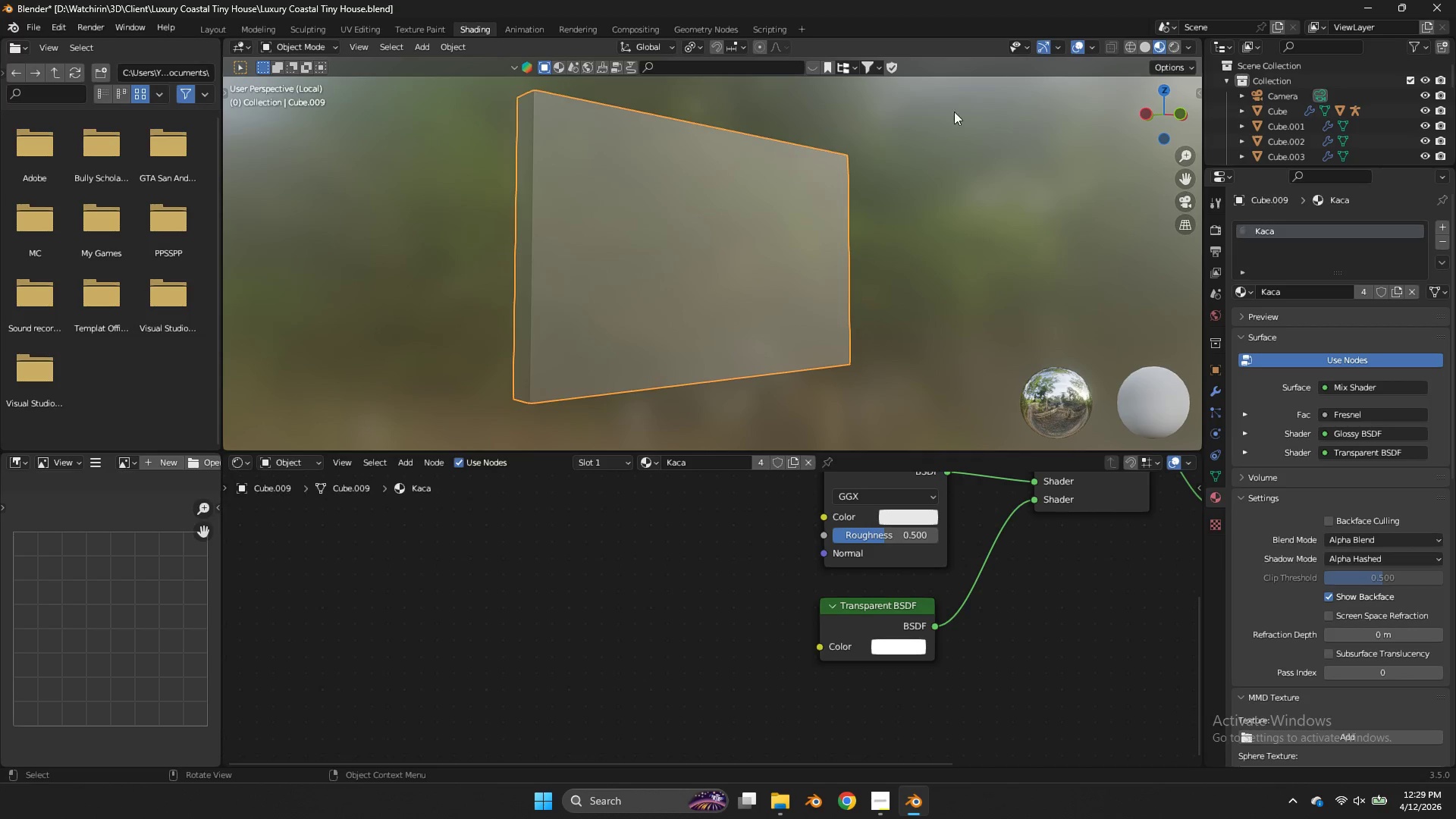 
scroll: coordinate [970, 156], scroll_direction: down, amount: 6.0
 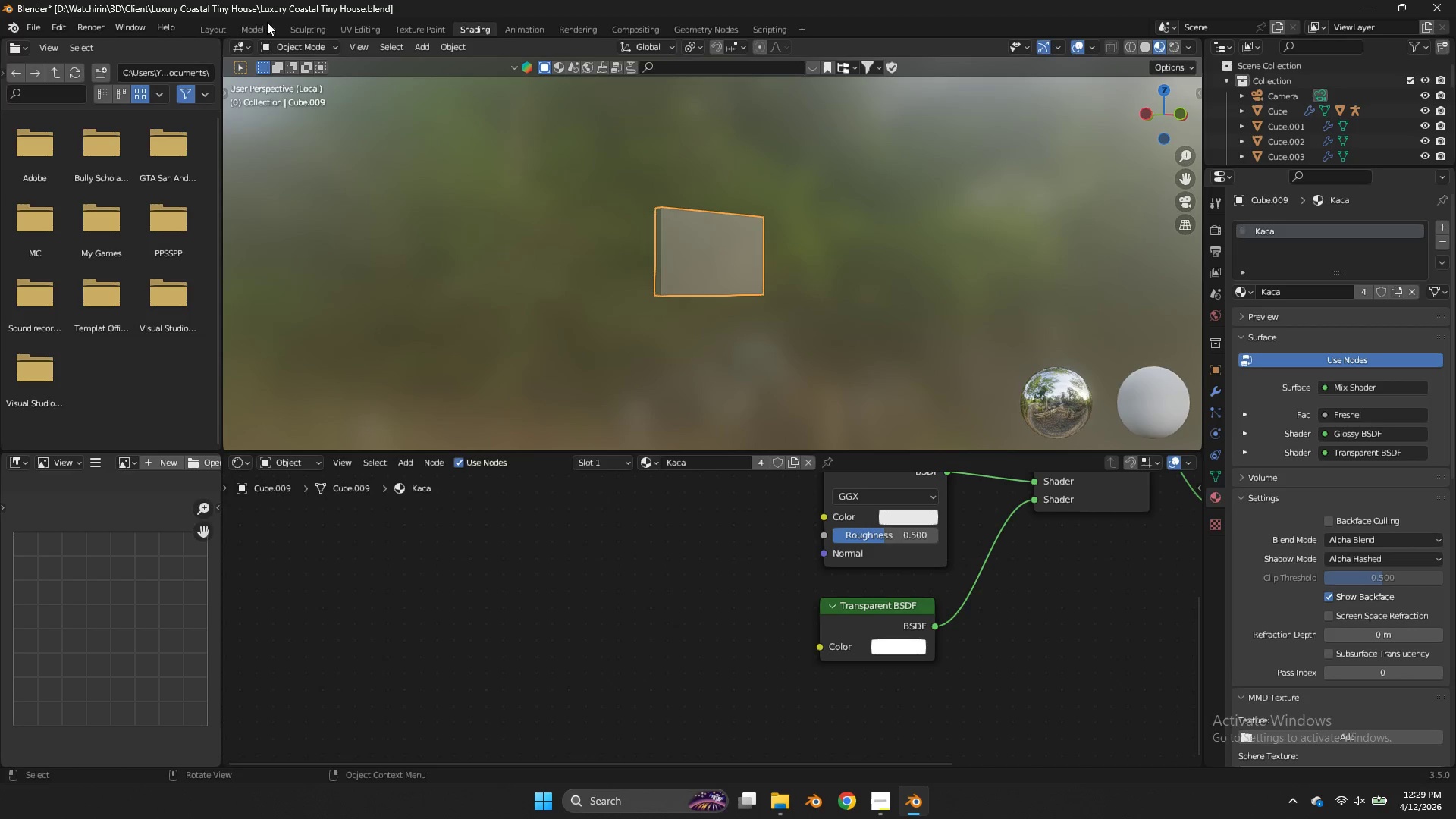 
left_click([259, 24])
 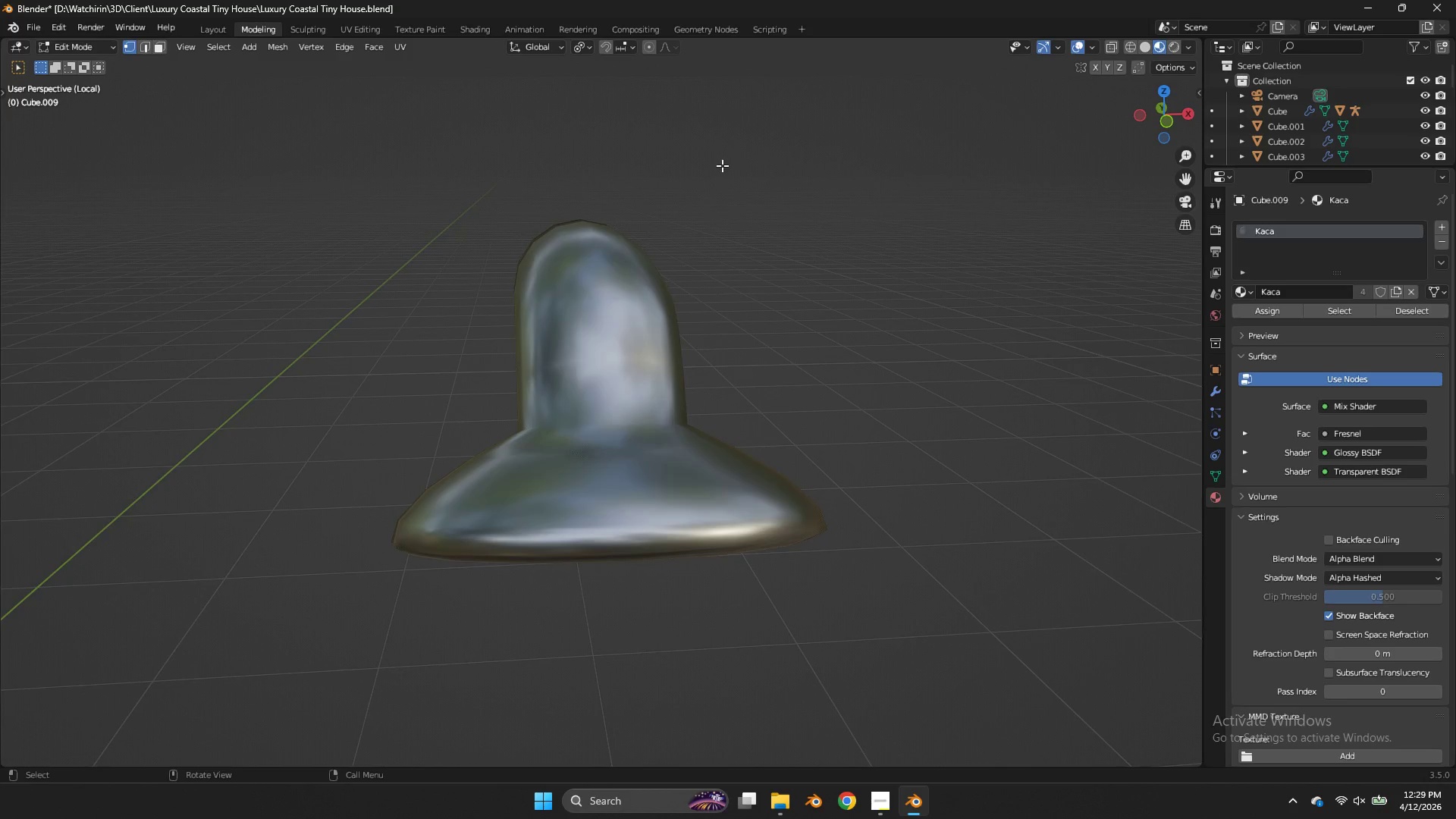 
scroll: coordinate [734, 163], scroll_direction: up, amount: 1.0
 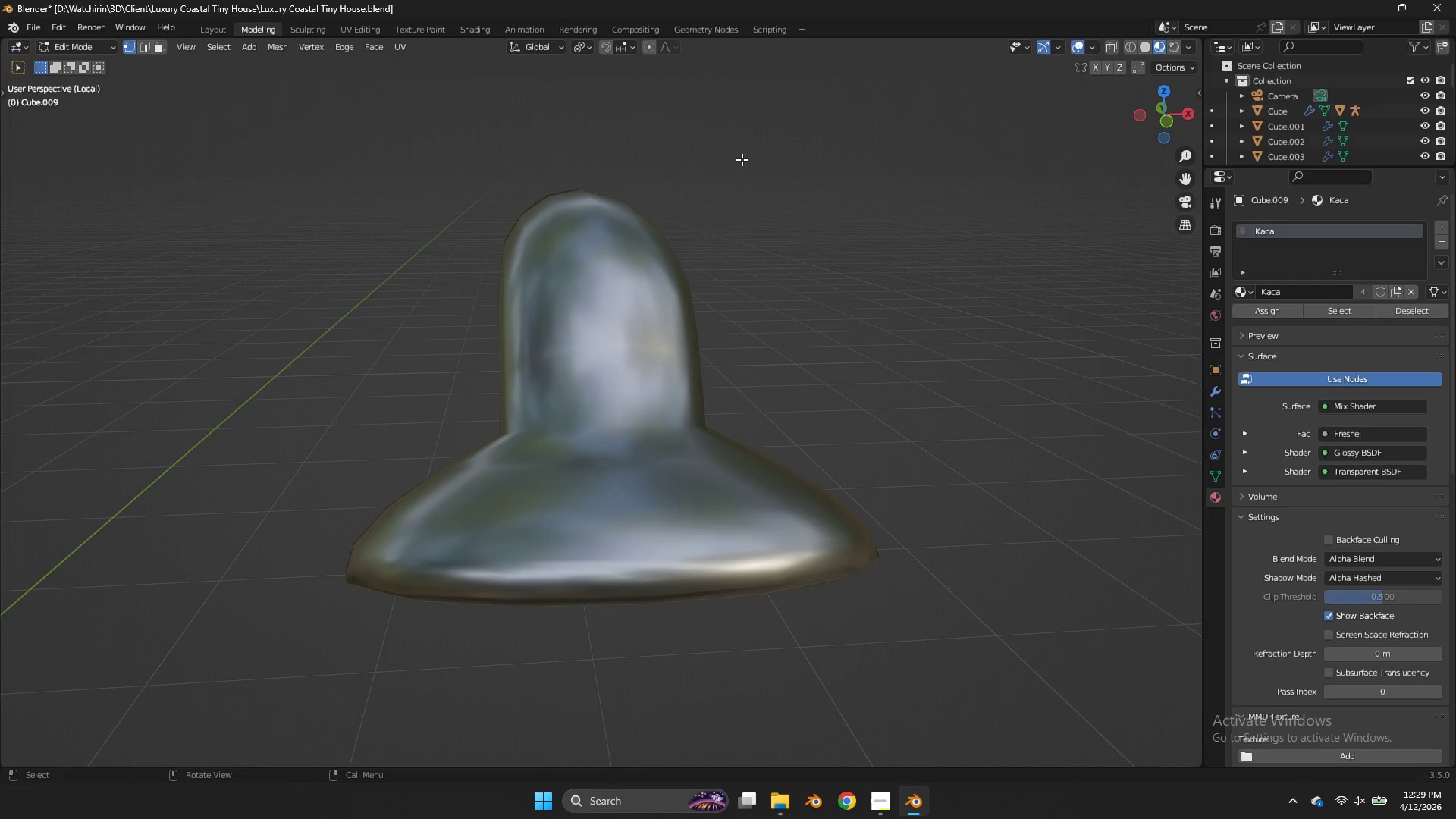 
key(NumpadDivide)
 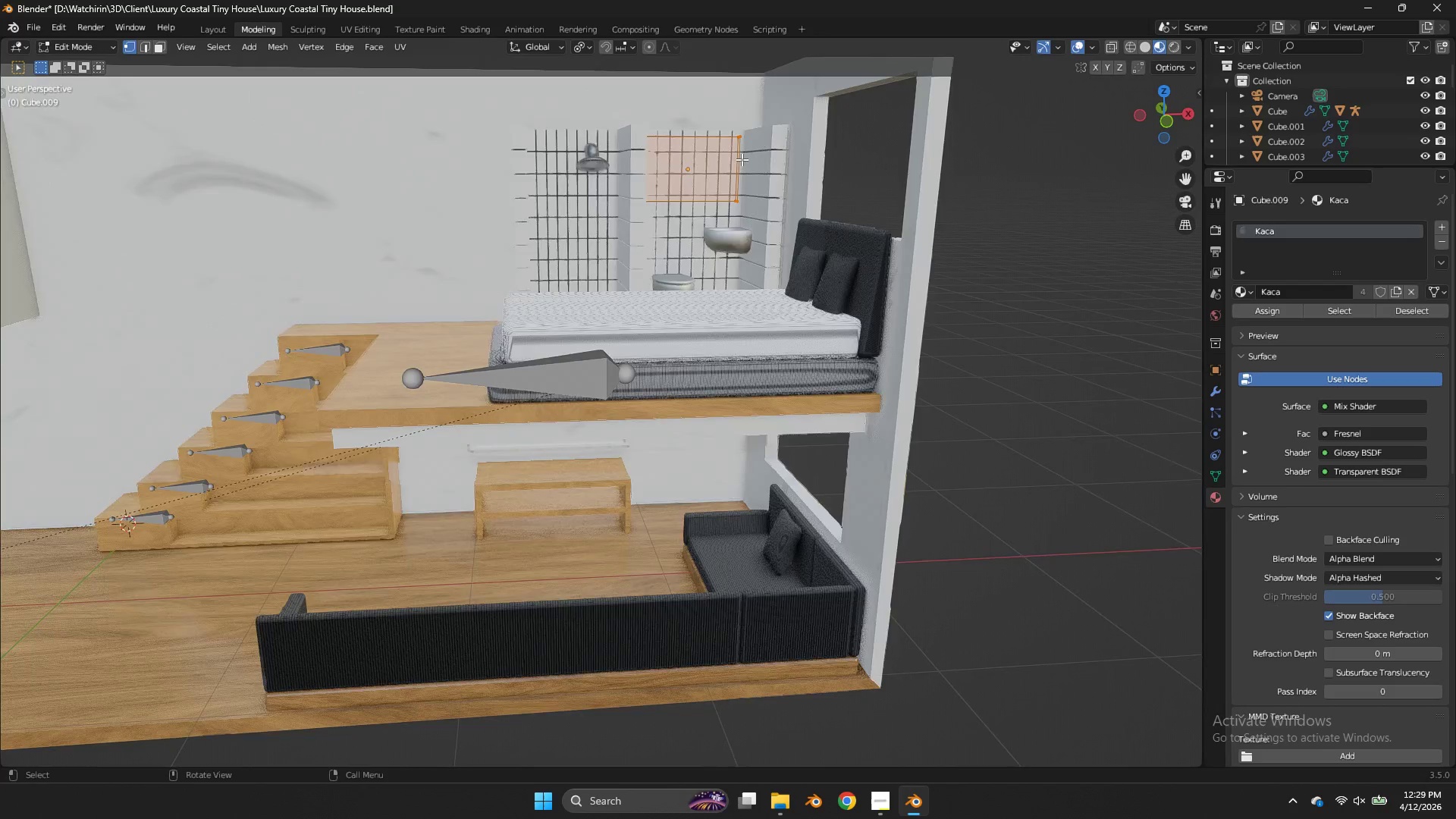 
key(NumpadDivide)
 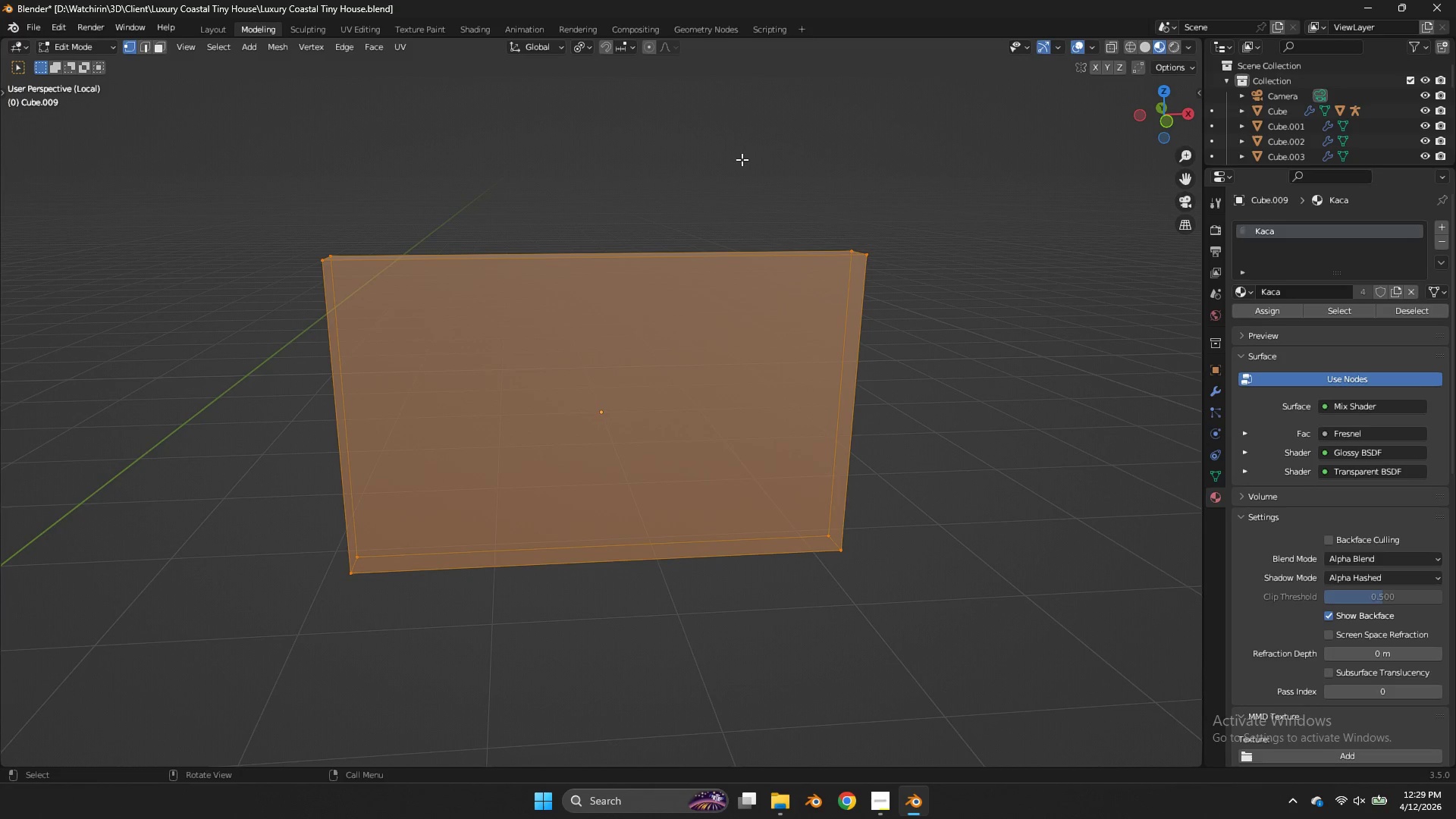 
key(Tab)
 